 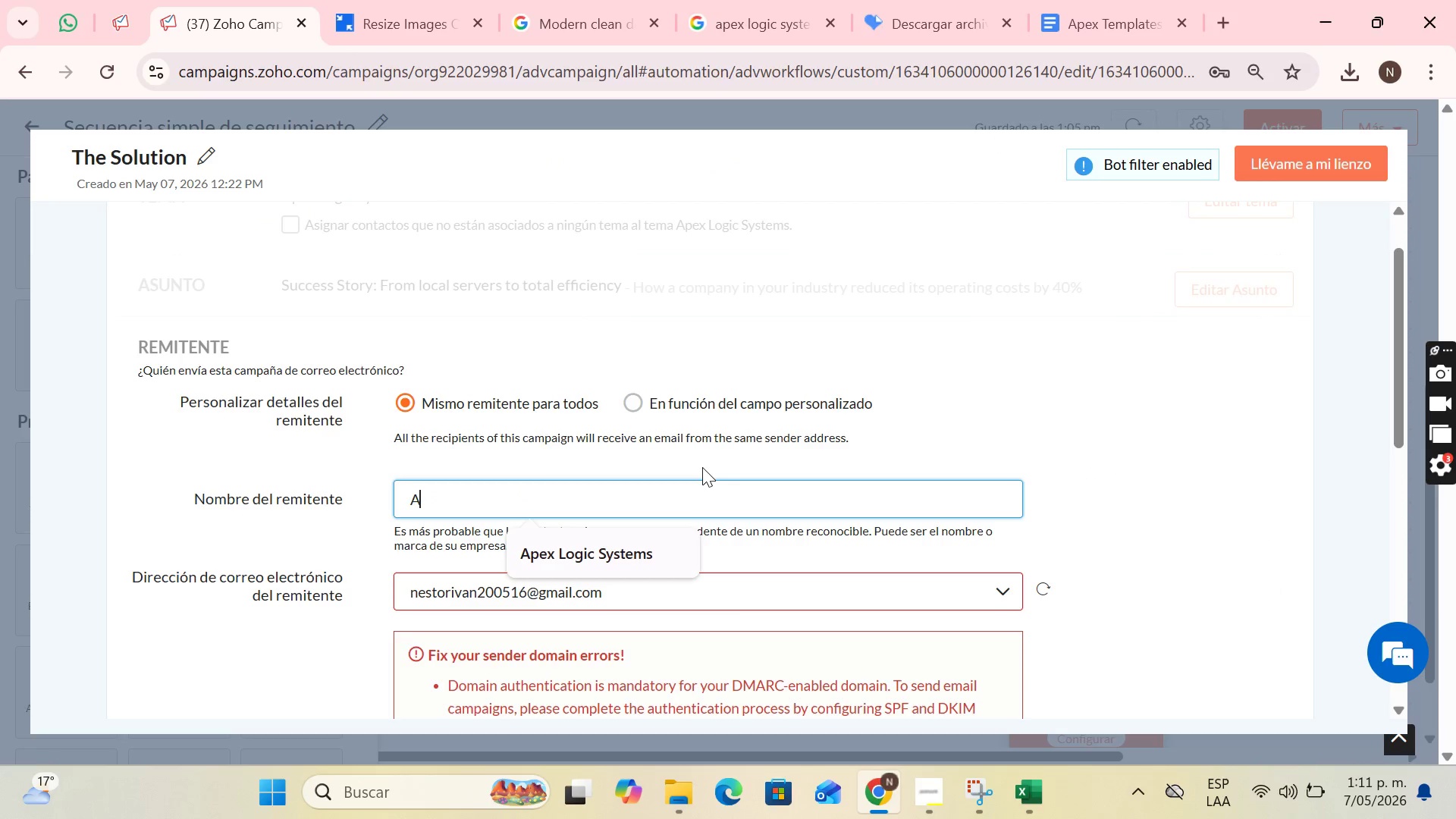 
key(CapsLock)
 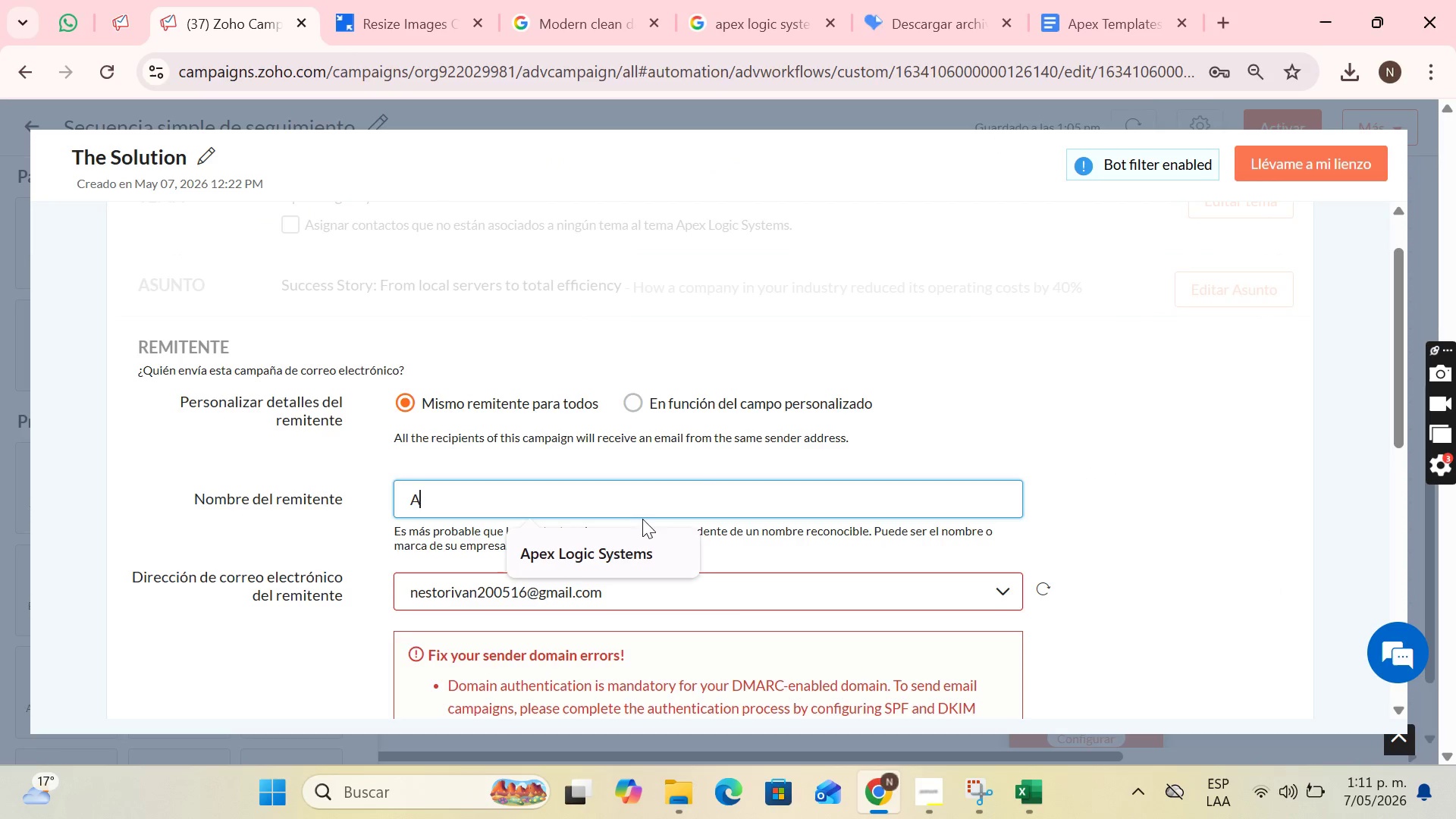 
left_click([607, 547])
 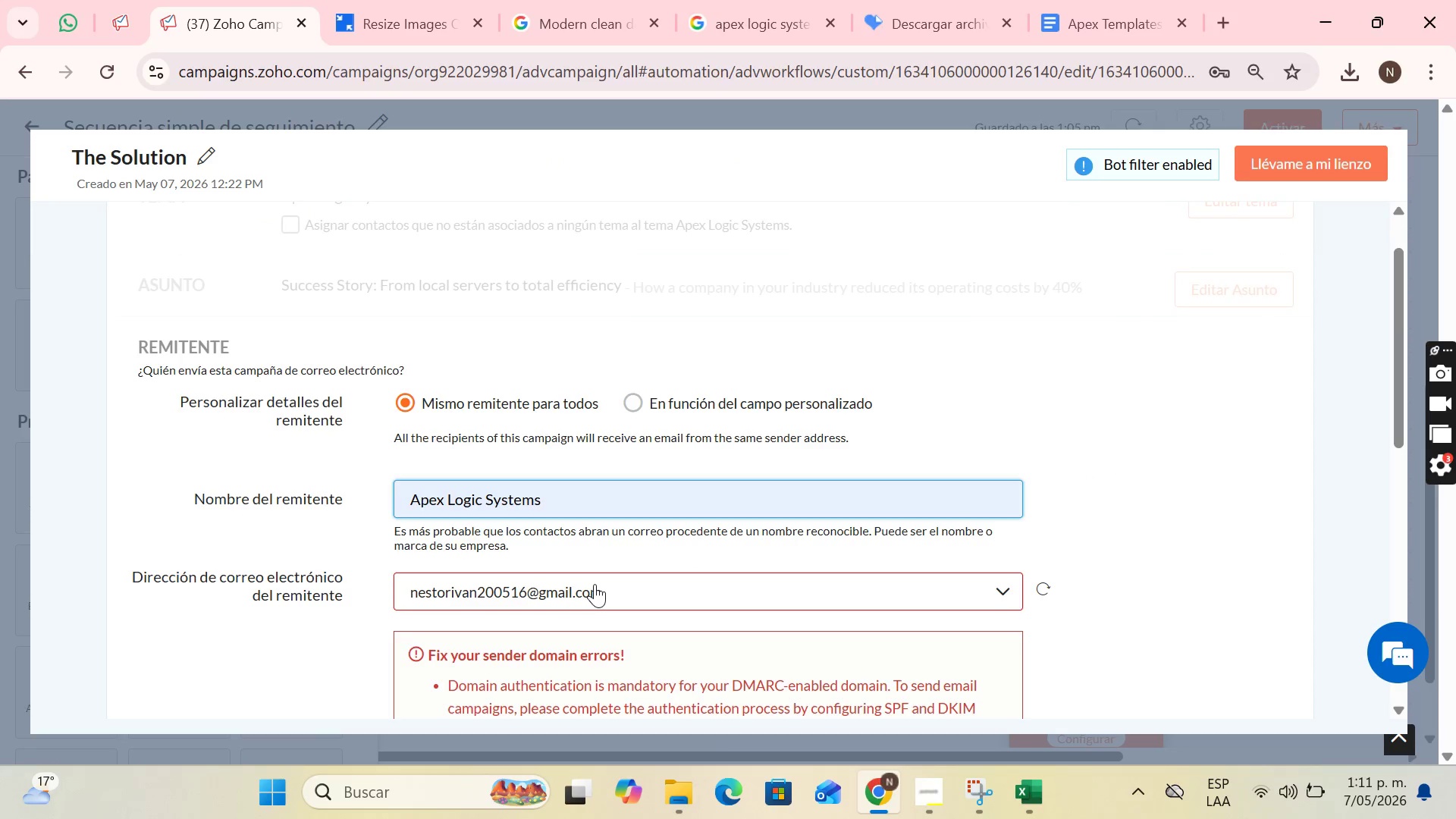 
left_click([595, 584])
 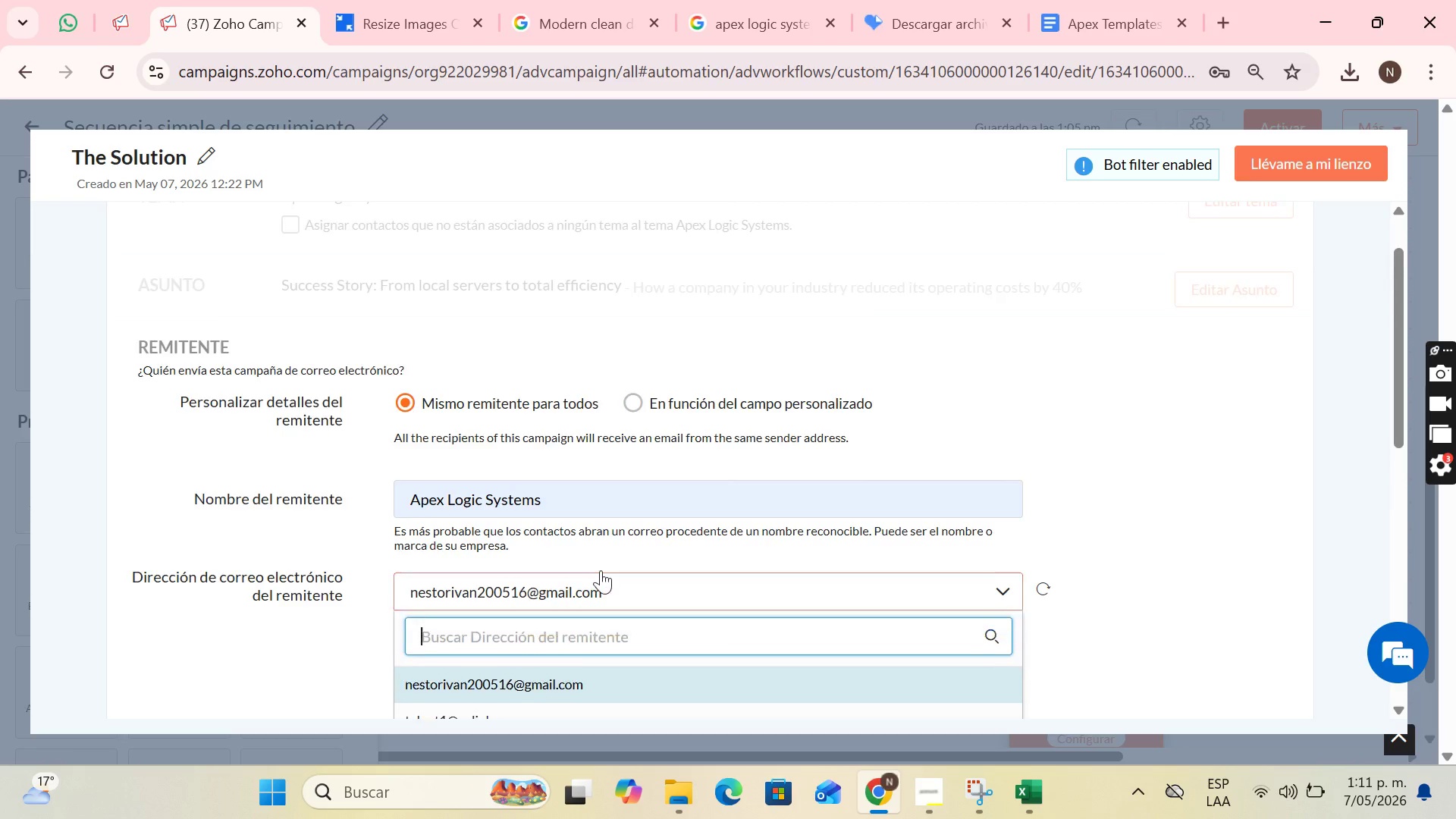 
scroll: coordinate [601, 570], scroll_direction: down, amount: 2.0
 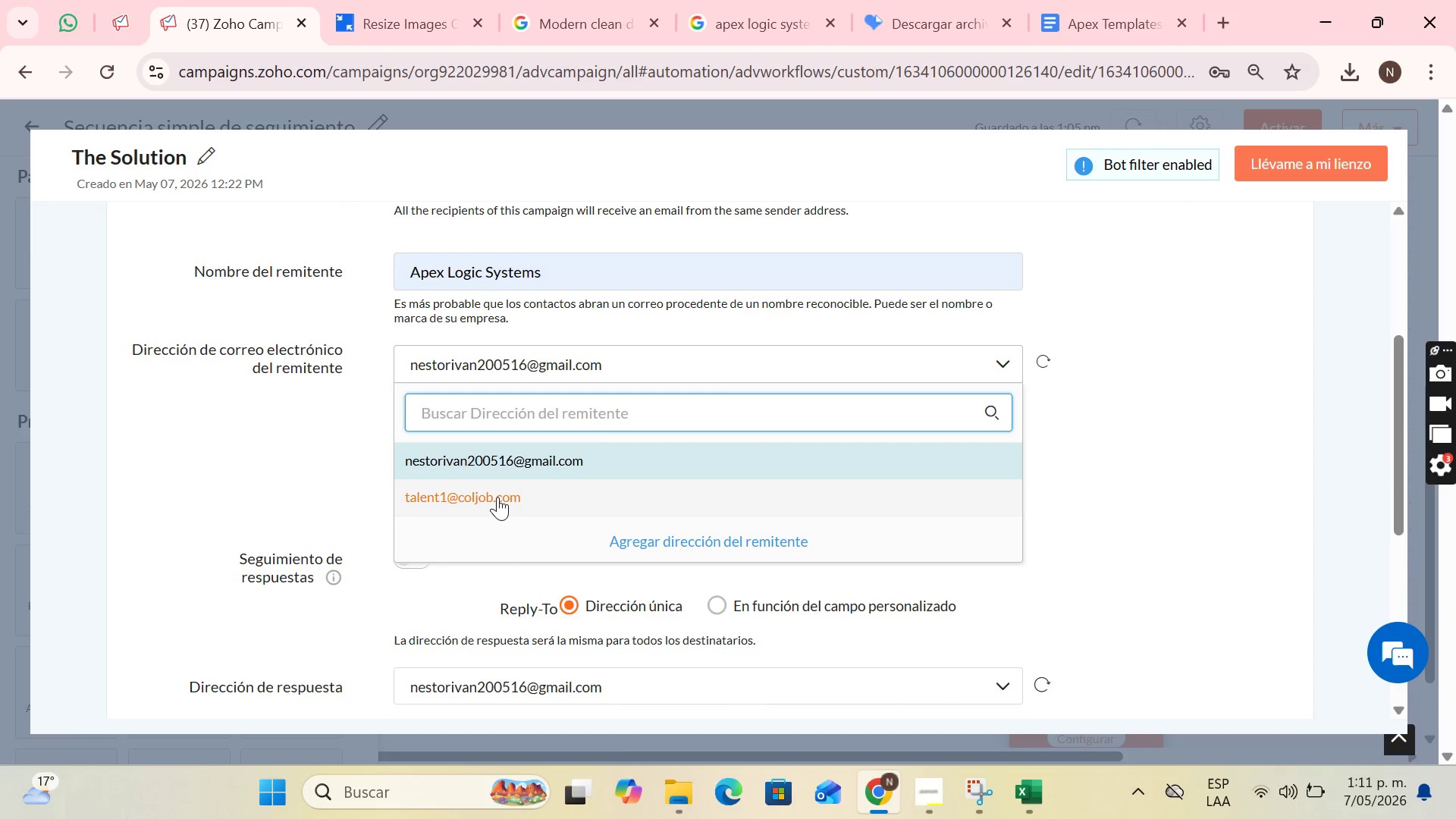 
left_click([497, 497])
 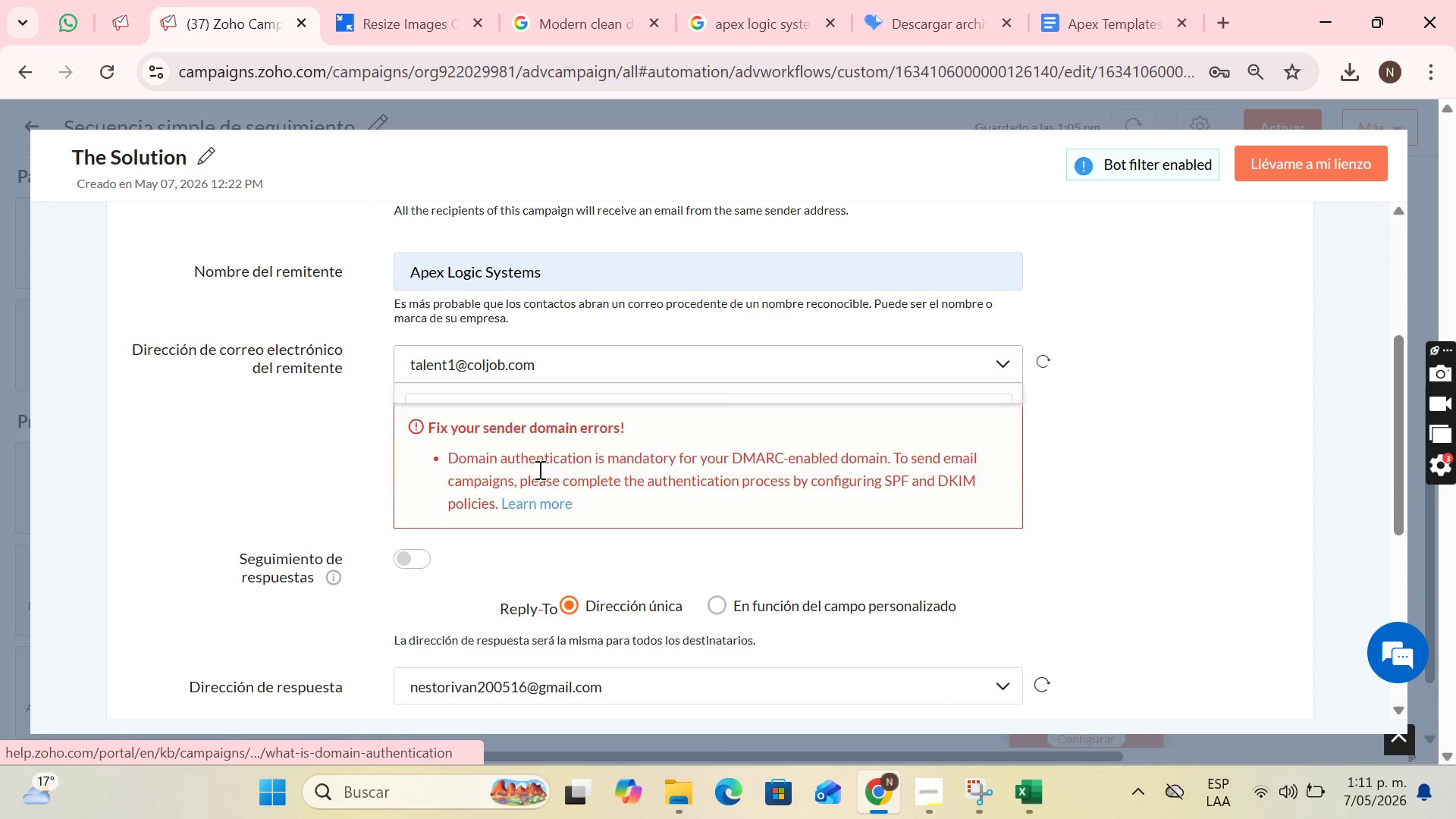 
scroll: coordinate [538, 469], scroll_direction: down, amount: 1.0
 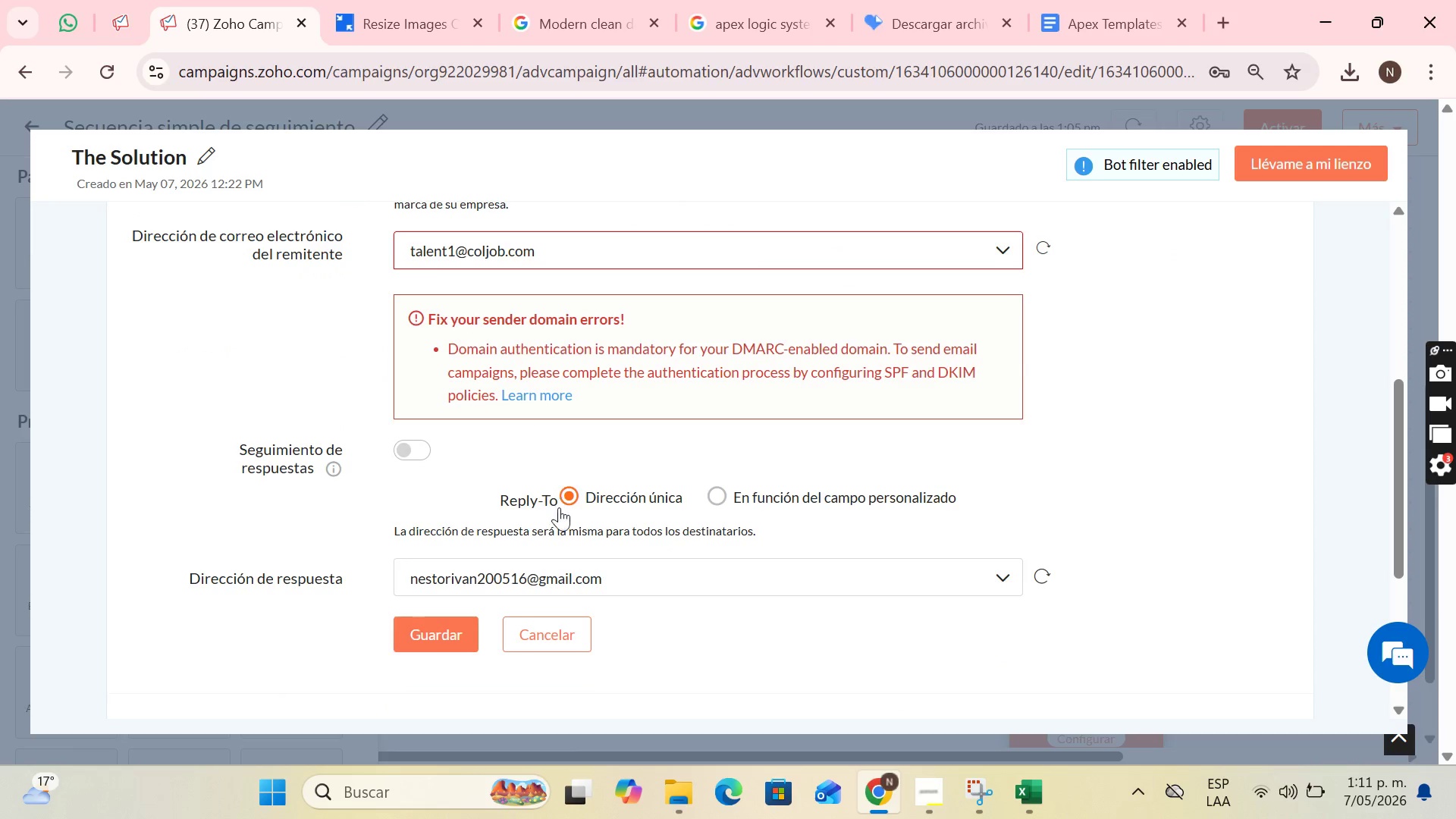 
left_click([617, 589])
 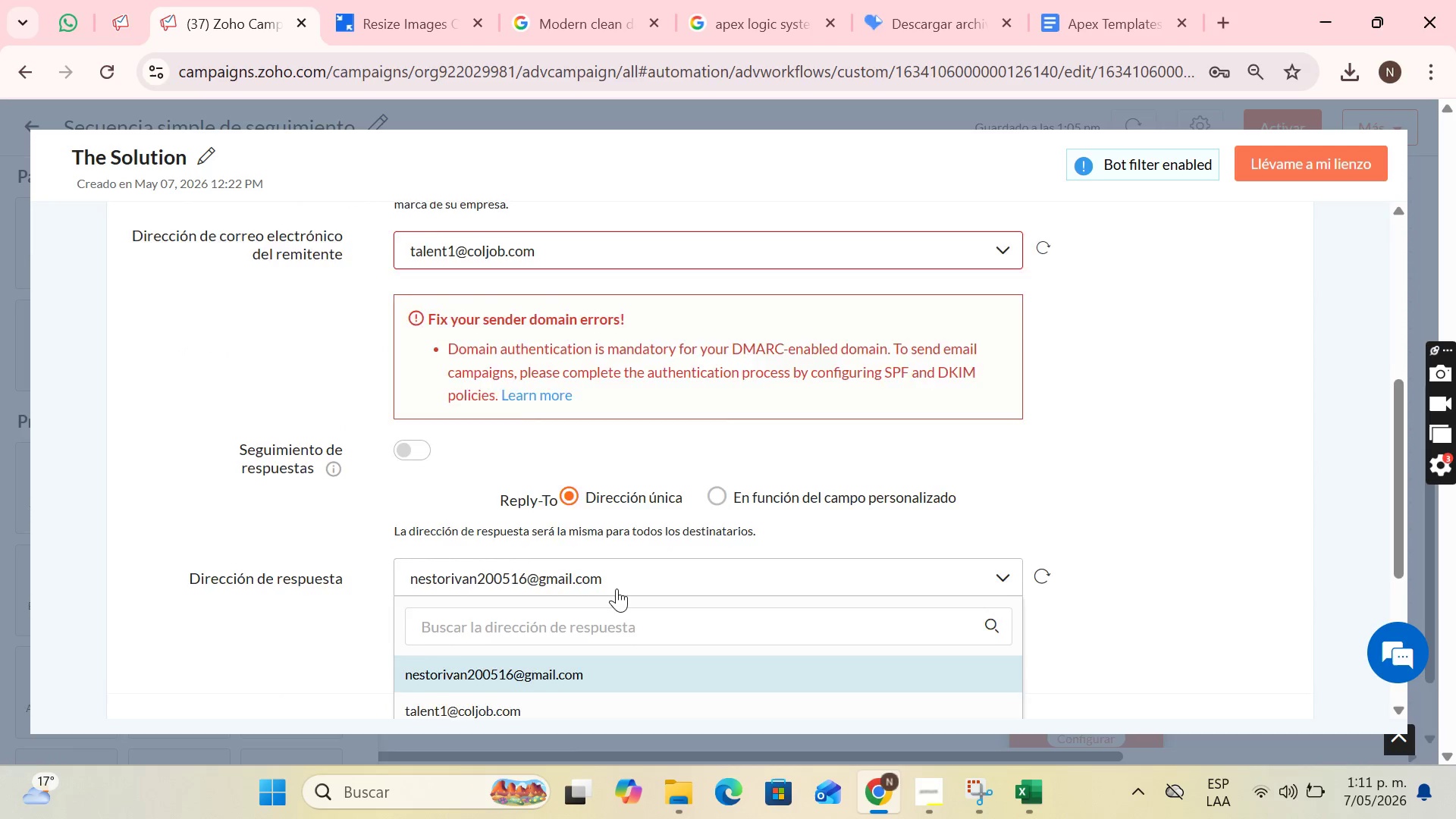 
scroll: coordinate [617, 588], scroll_direction: down, amount: 2.0
 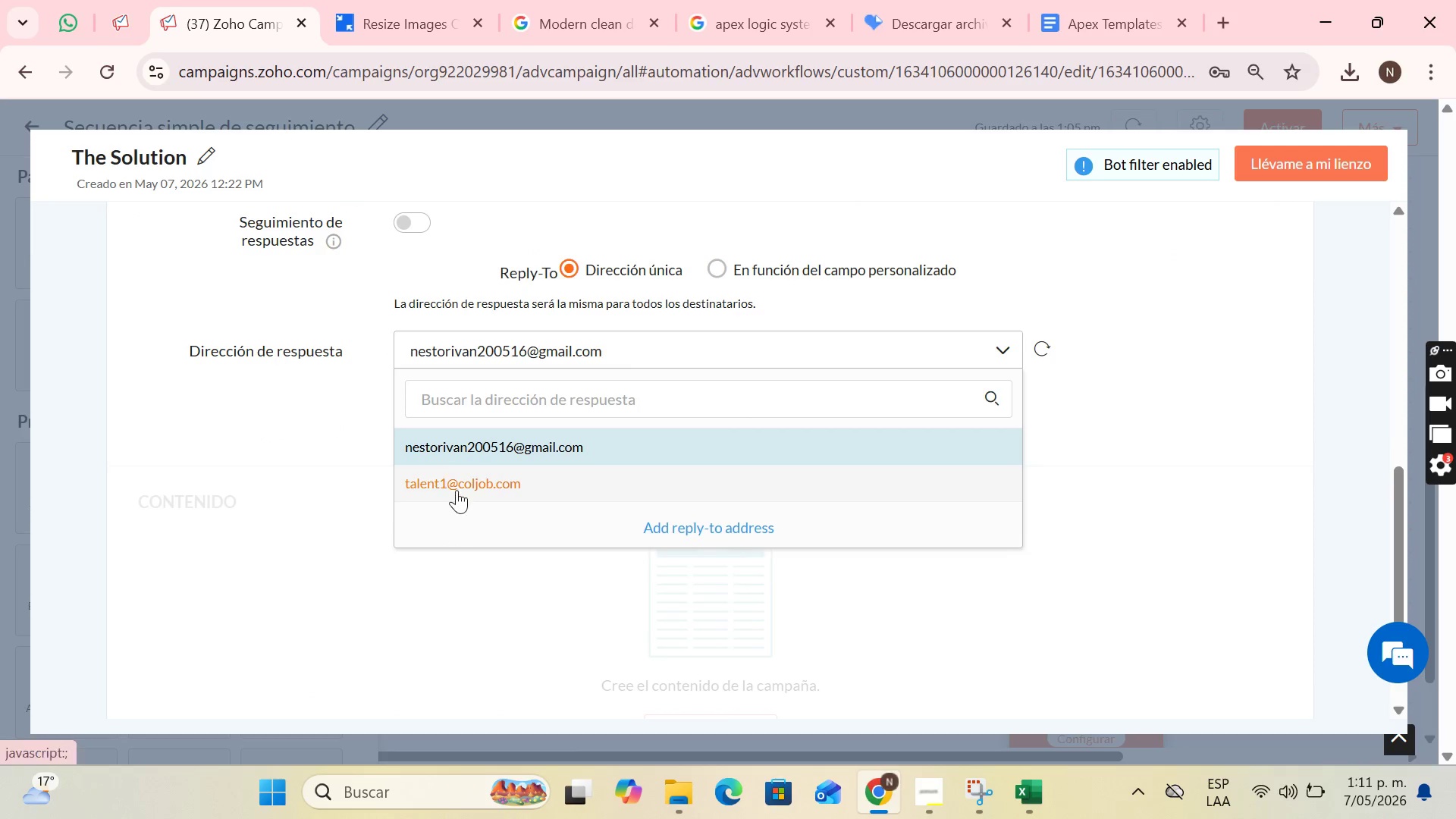 
left_click([457, 492])
 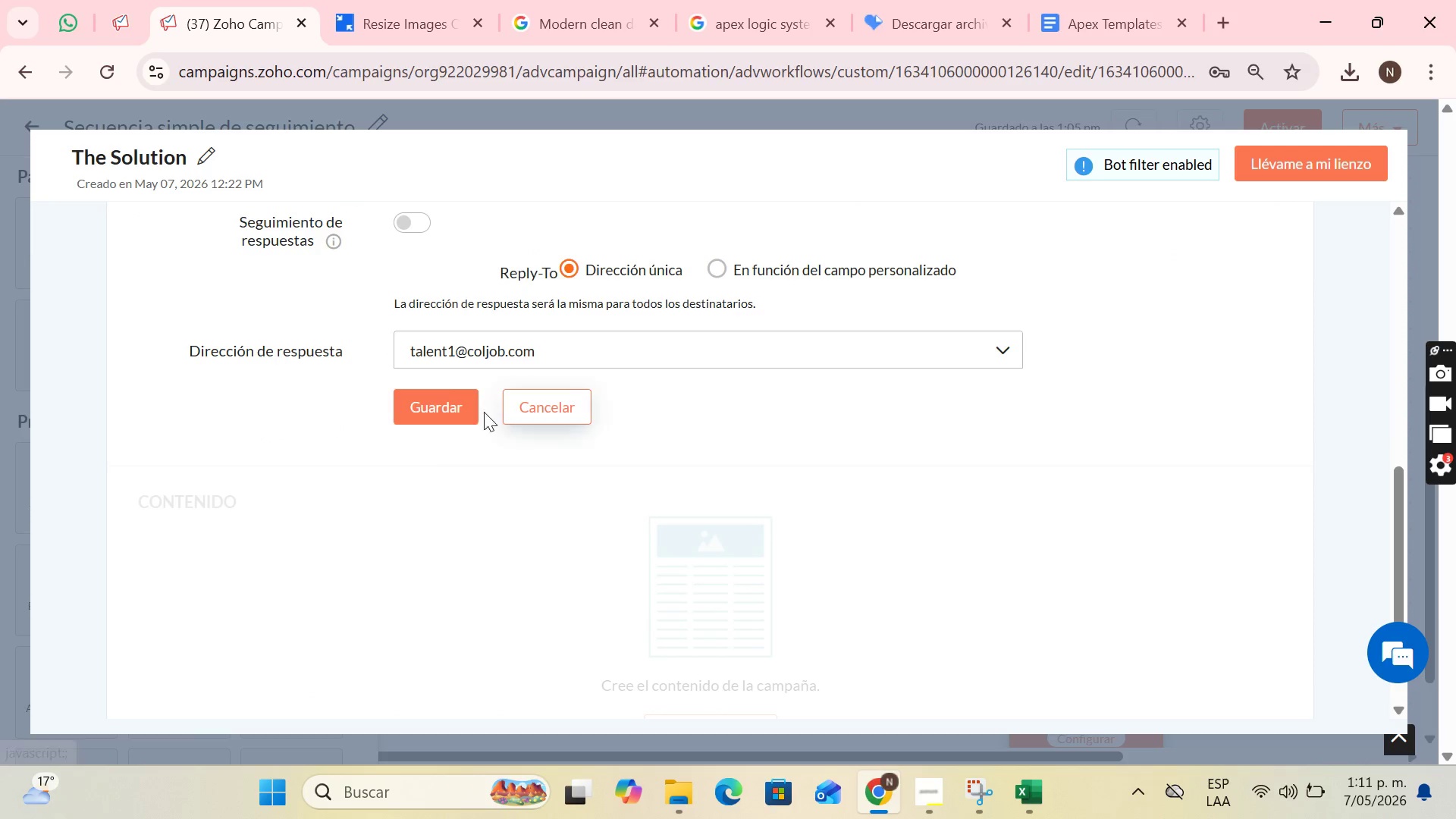 
left_click([450, 407])
 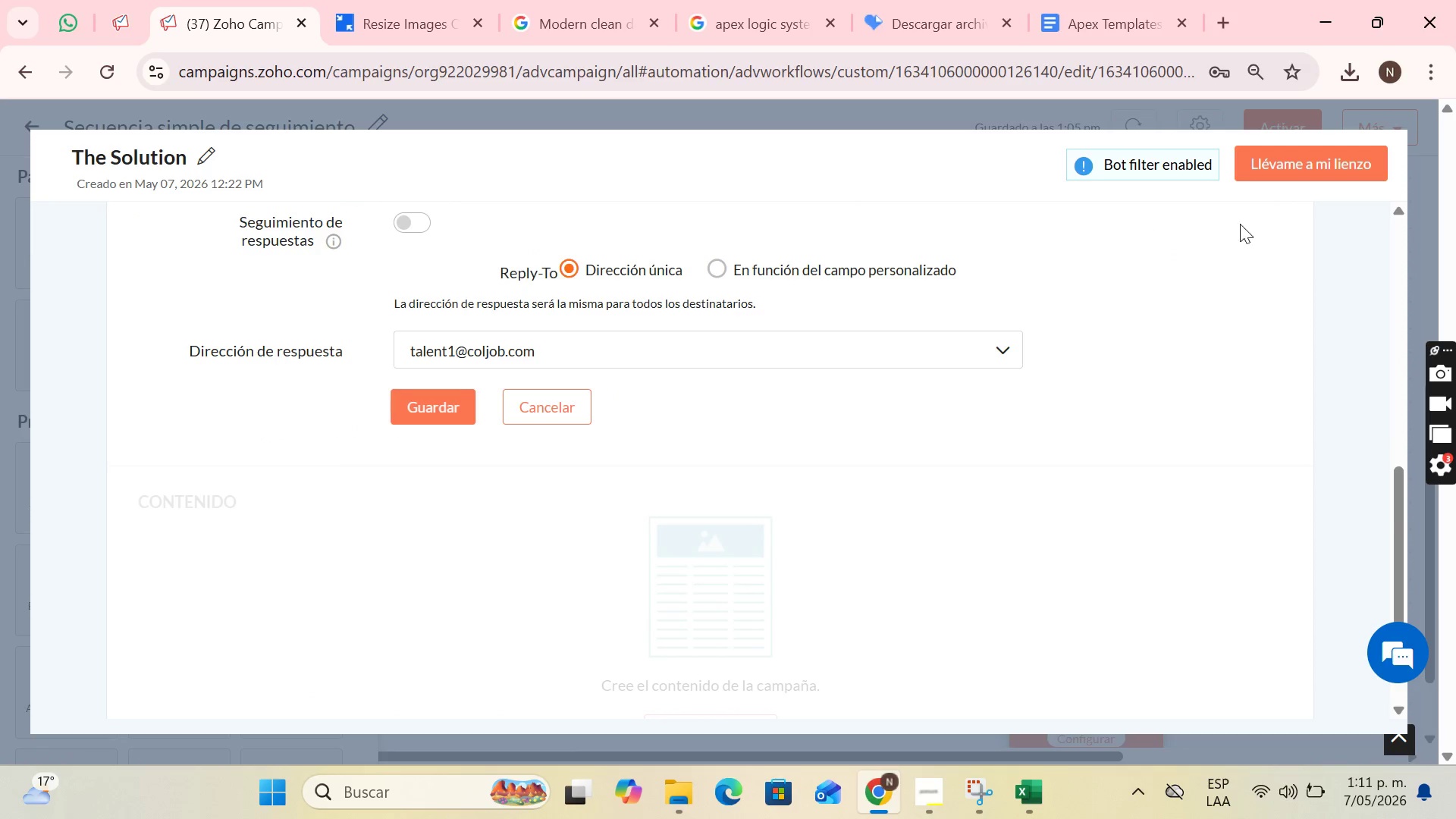 
left_click([1314, 181])
 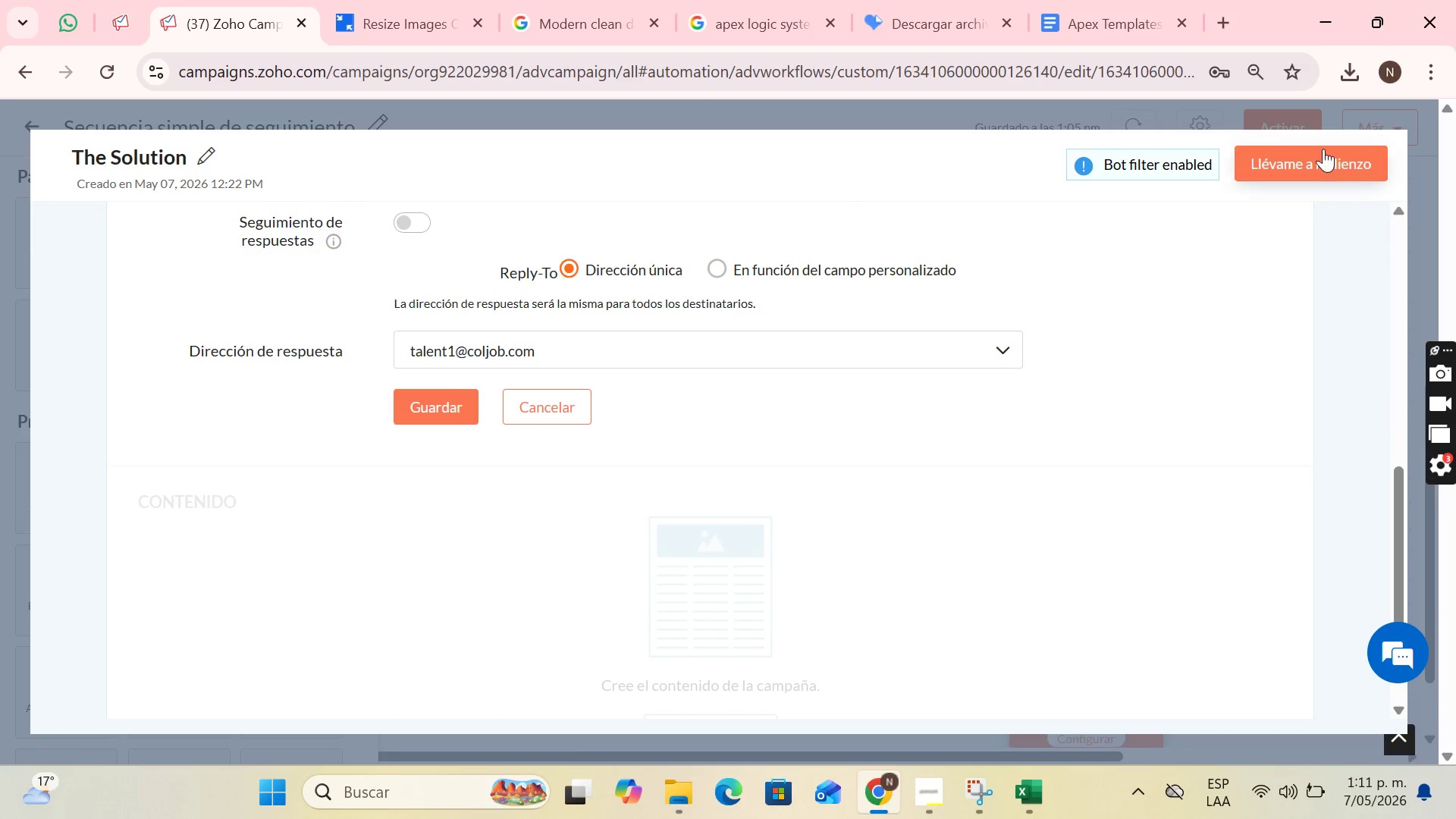 
left_click([1324, 149])
 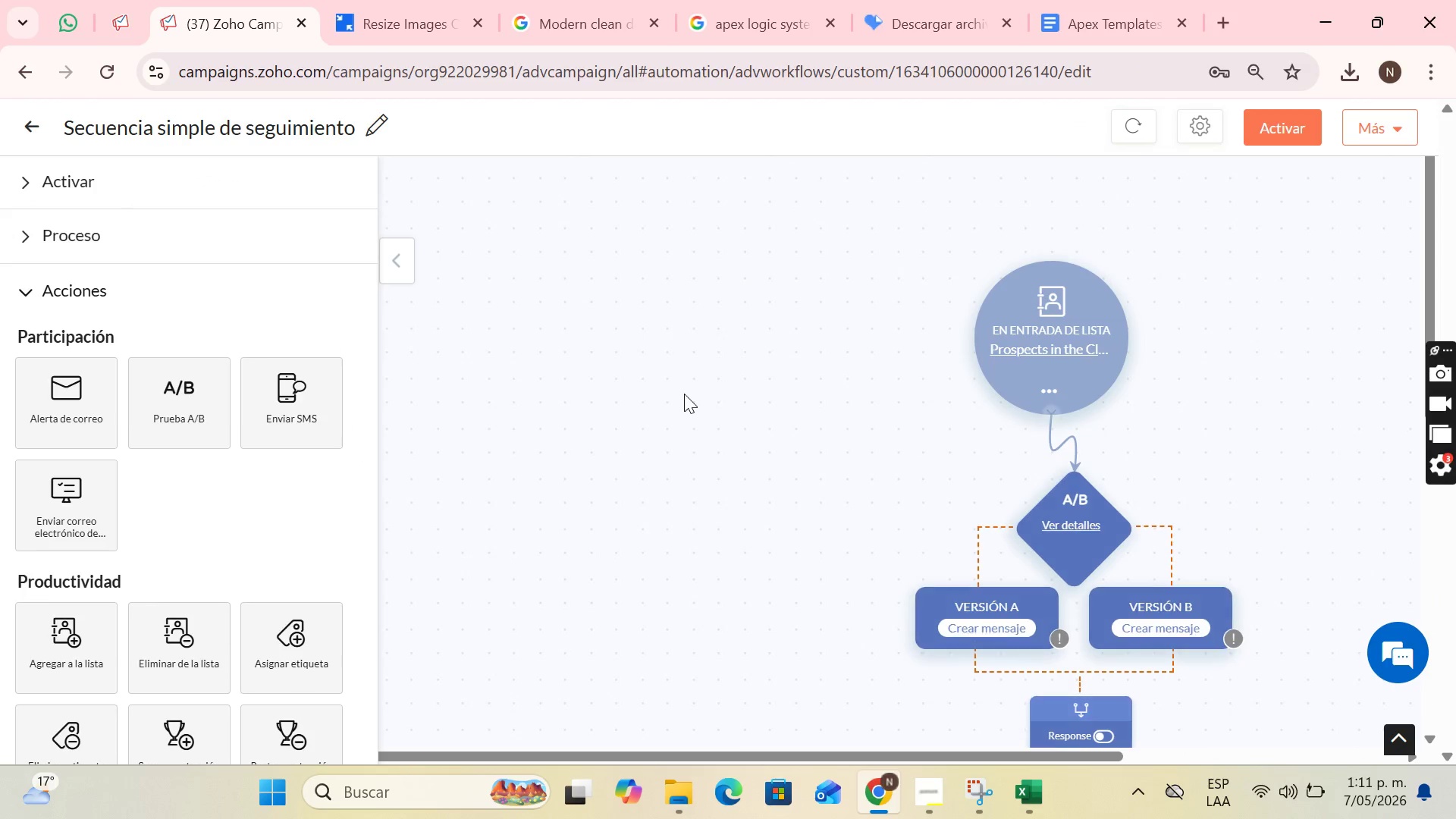 
scroll: coordinate [1178, 444], scroll_direction: down, amount: 7.0
 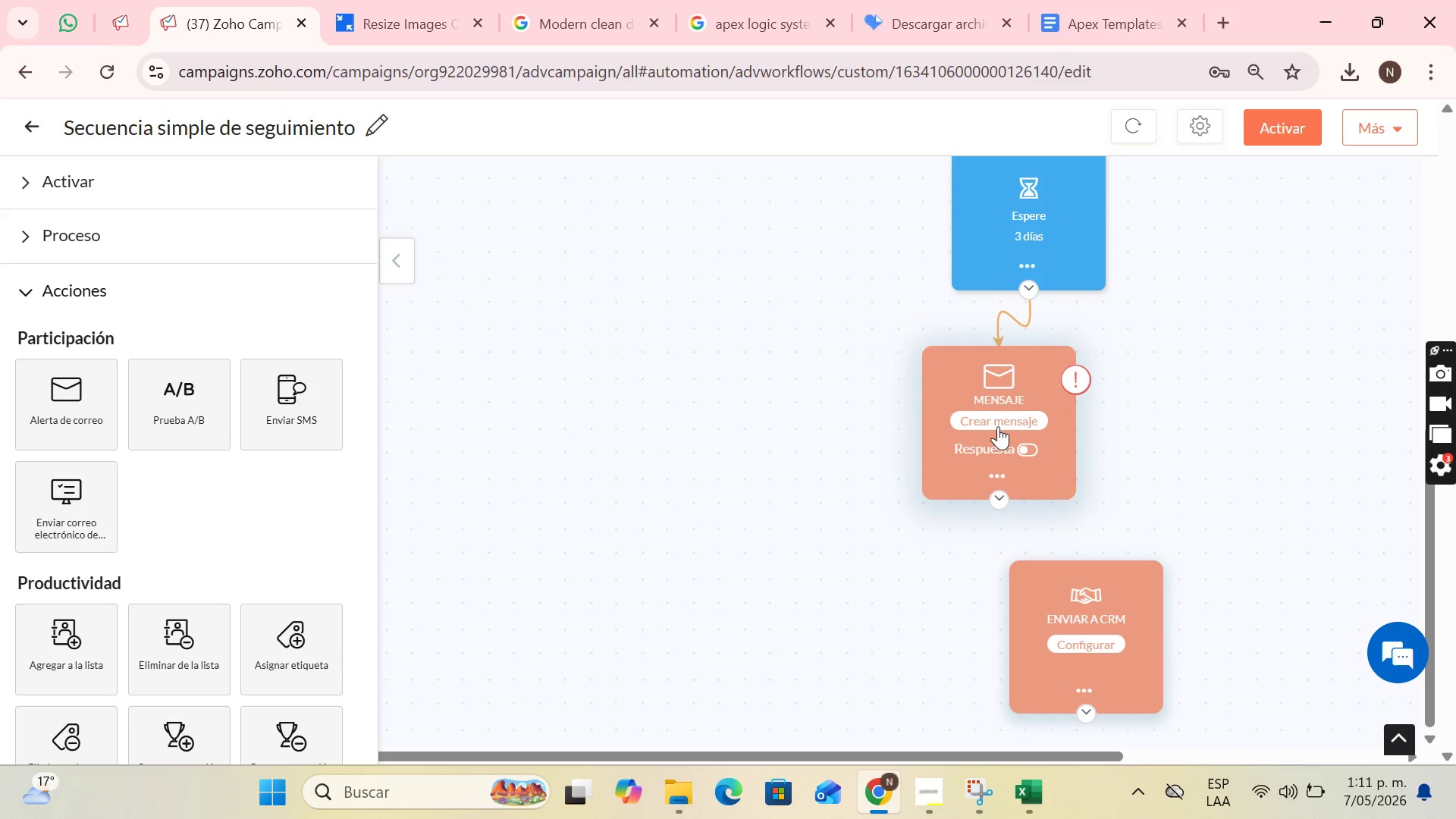 
left_click([998, 426])
 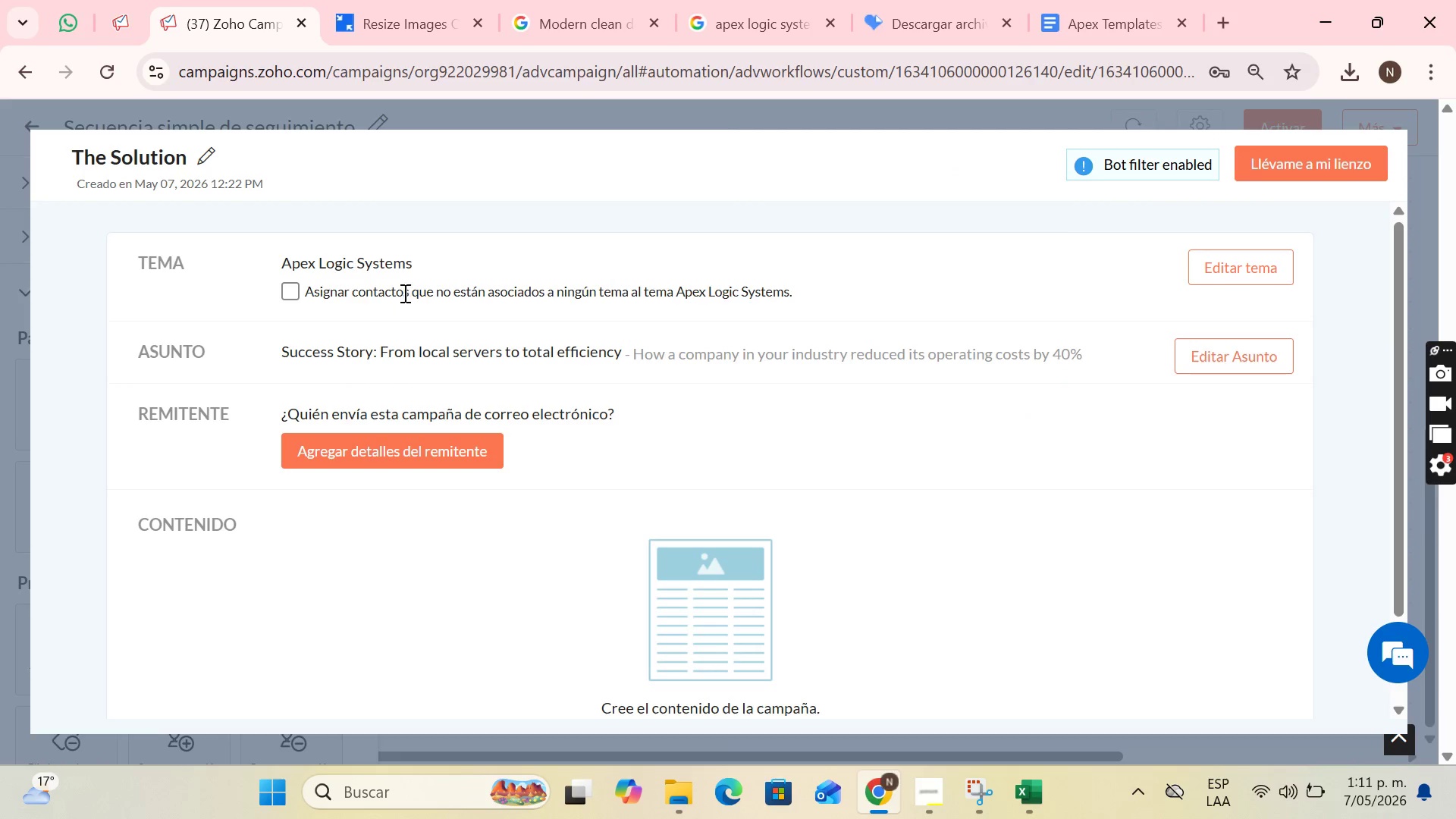 
scroll: coordinate [459, 290], scroll_direction: down, amount: 3.0
 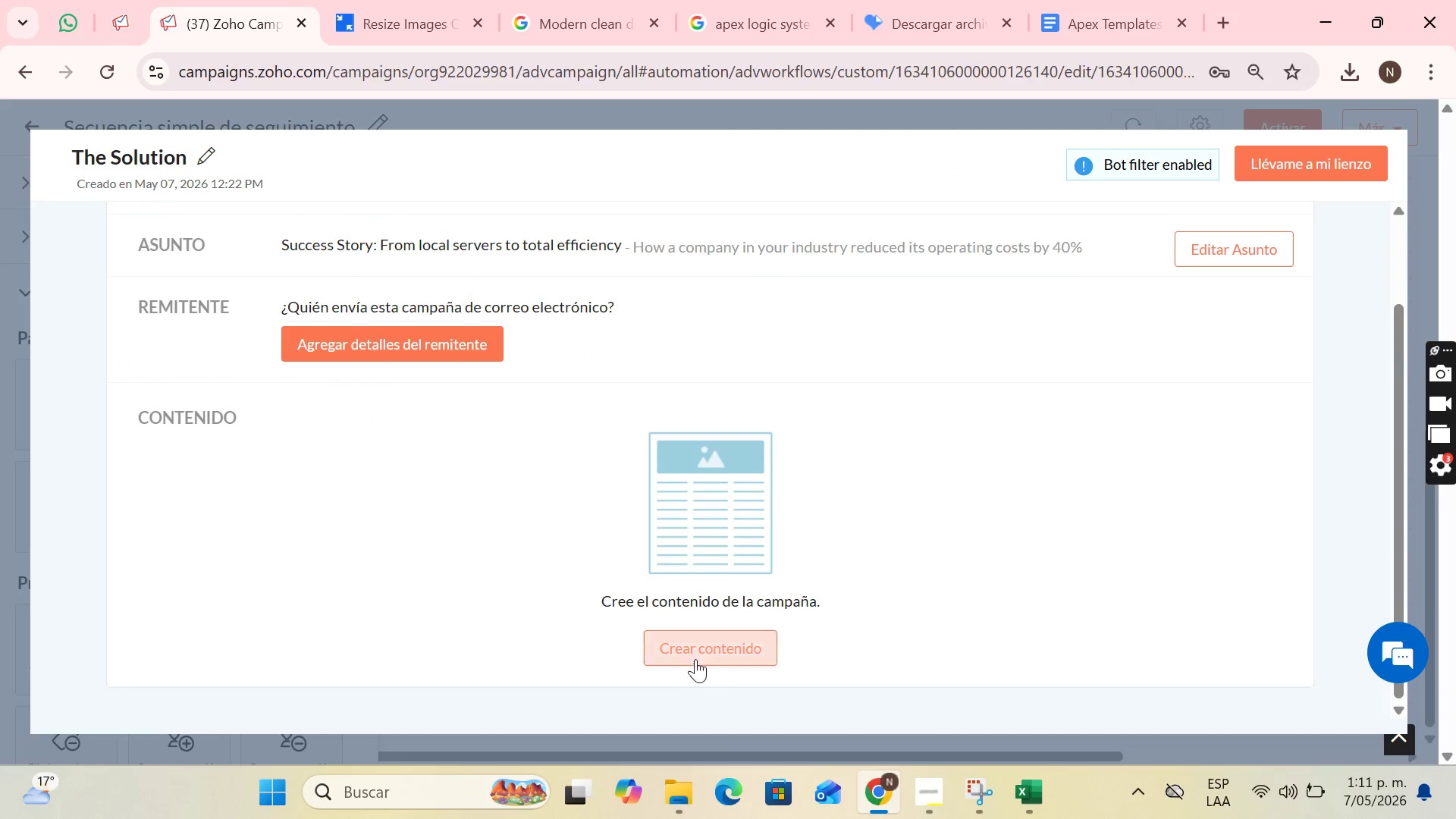 
left_click([698, 657])
 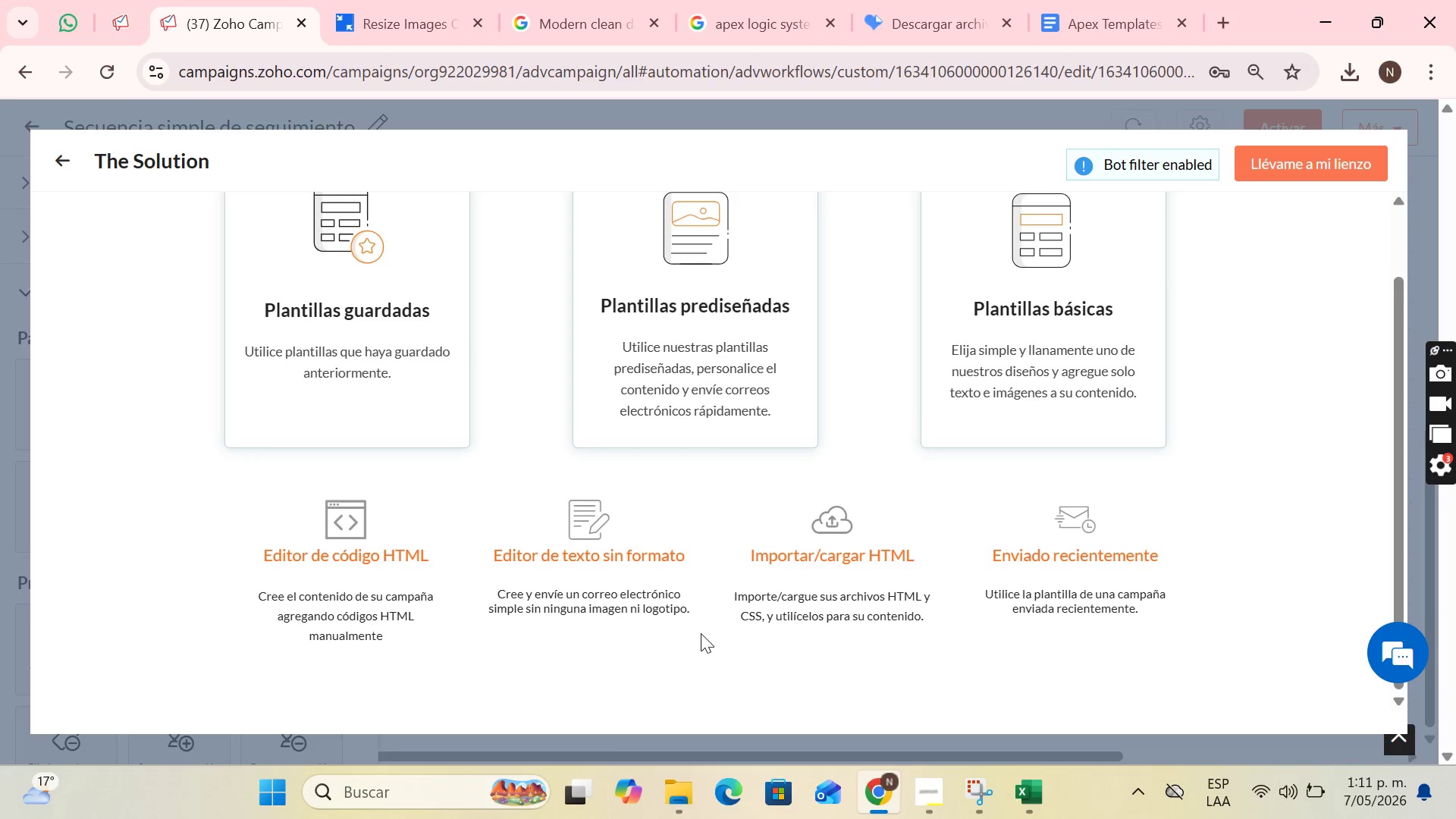 
wait(18.59)
 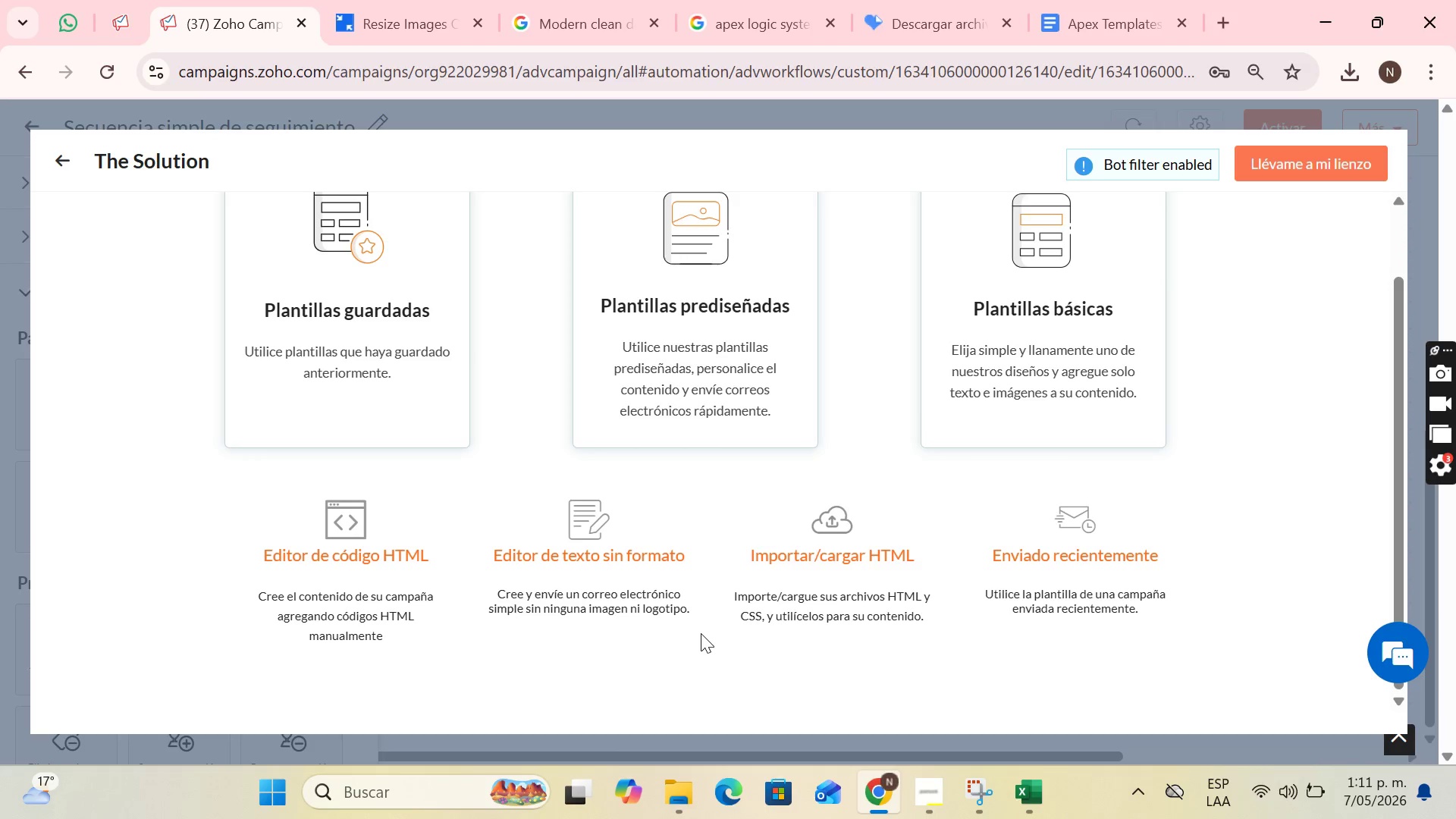 
left_click([422, 228])
 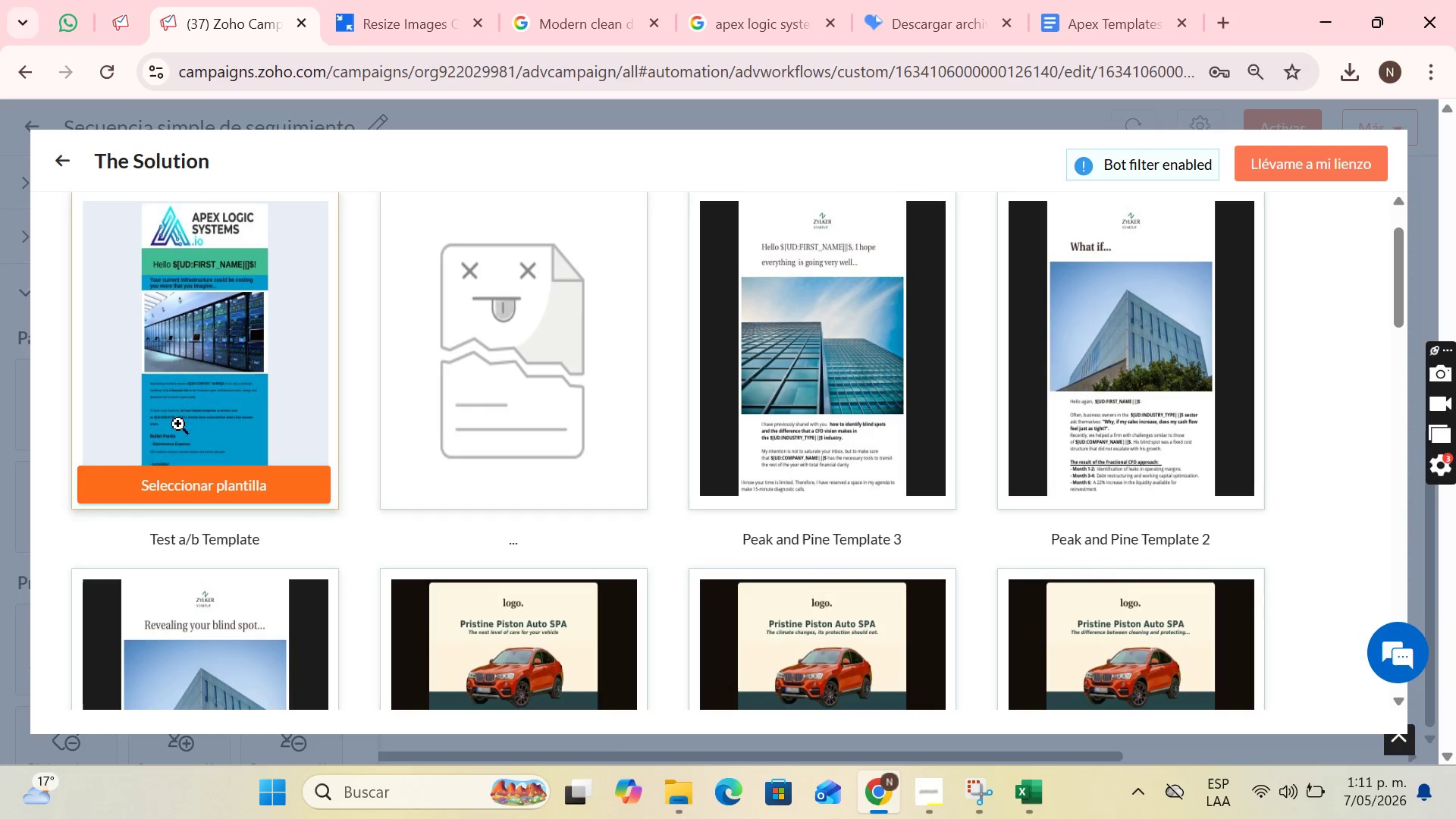 
scroll: coordinate [260, 419], scroll_direction: none, amount: 0.0
 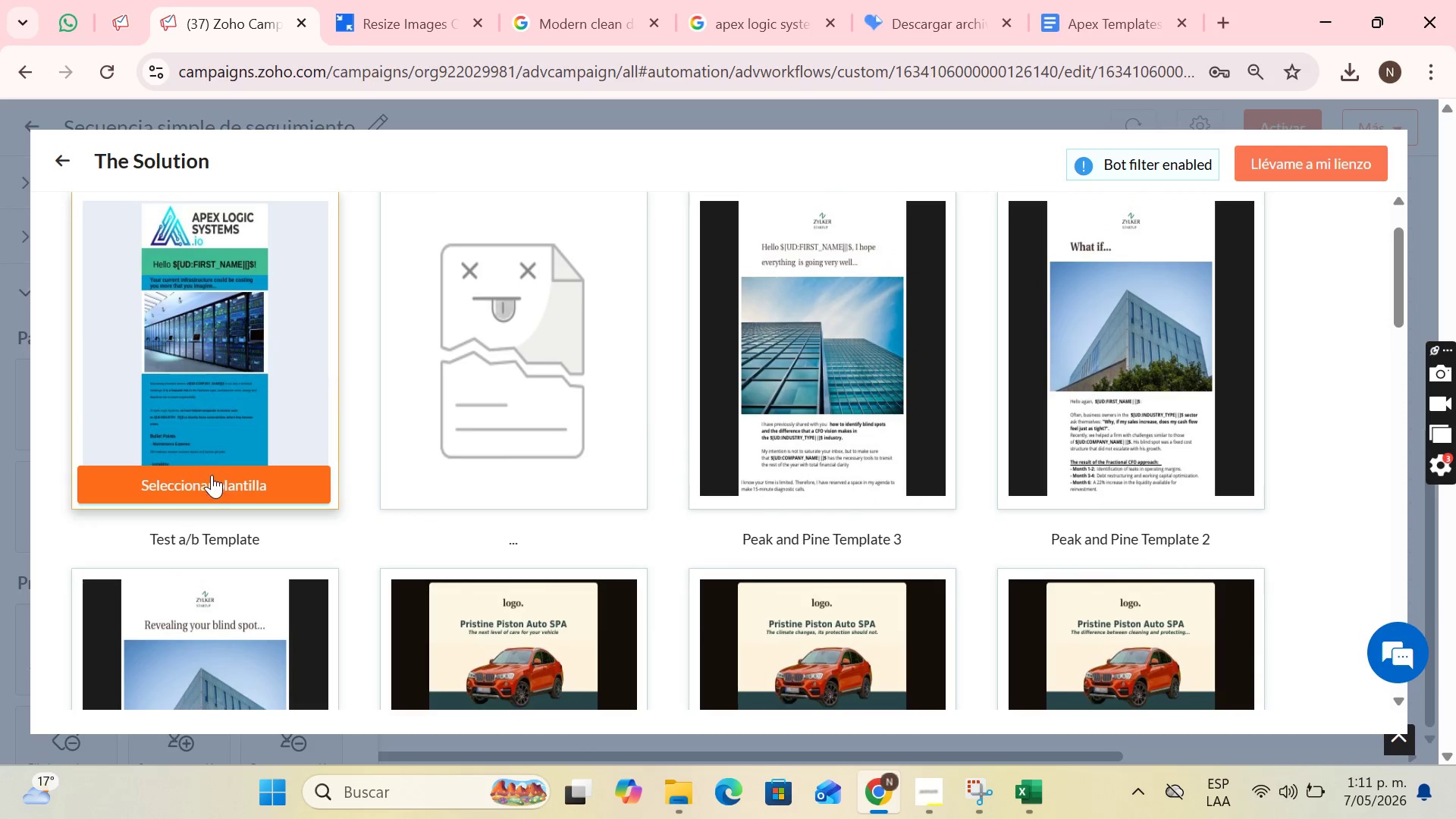 
left_click([212, 475])
 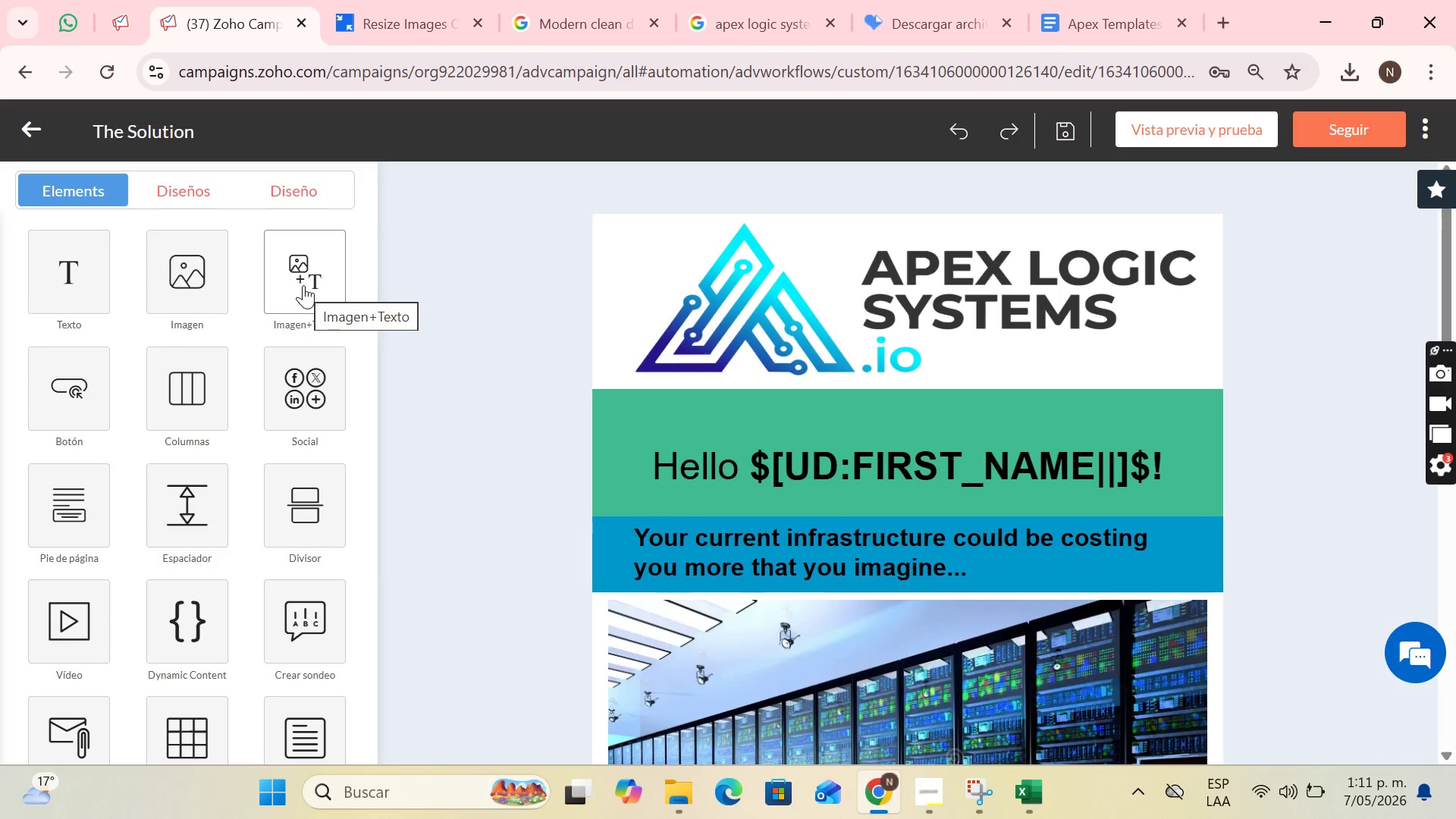 
wait(10.88)
 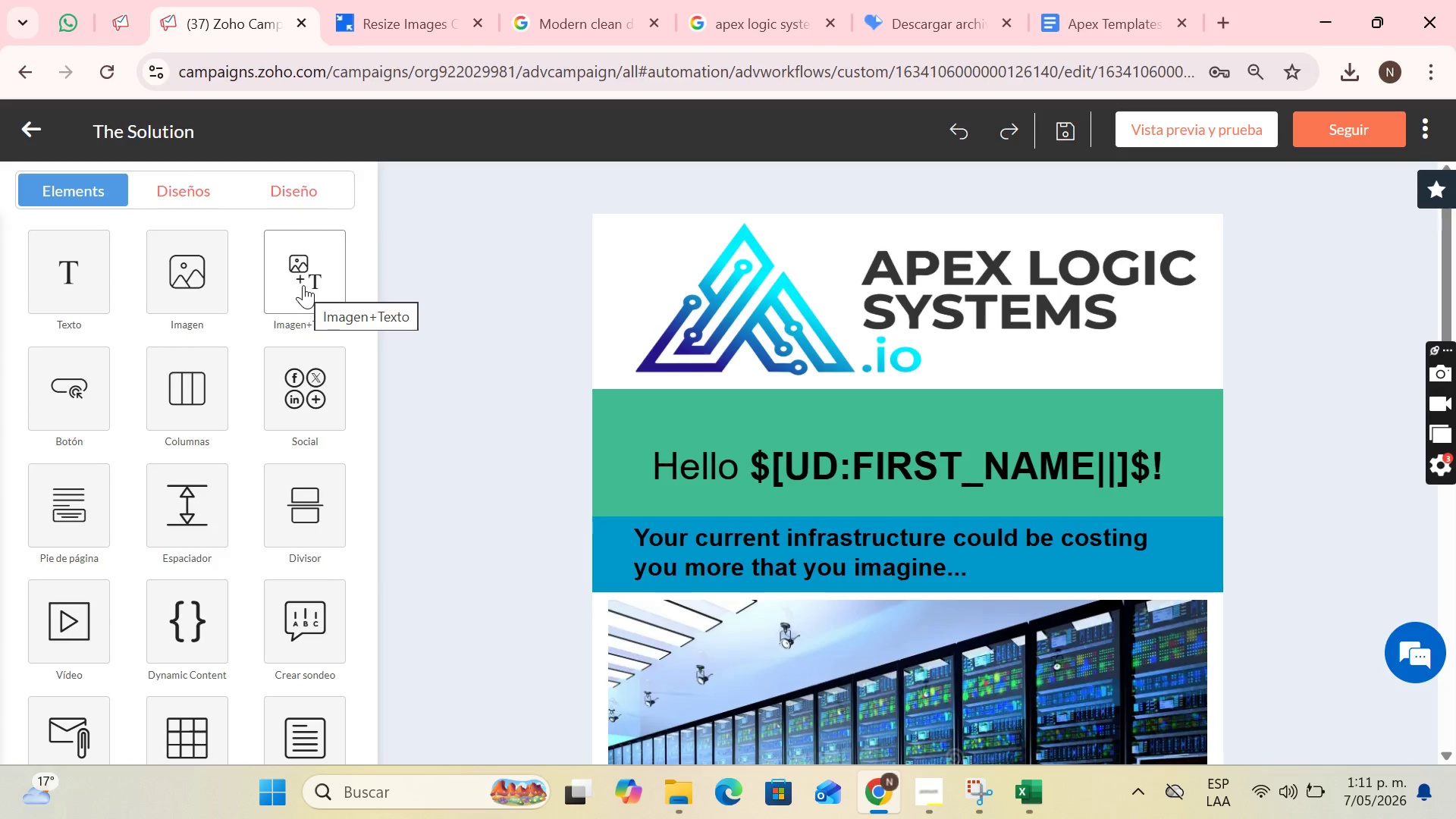 
left_click([1108, 457])
 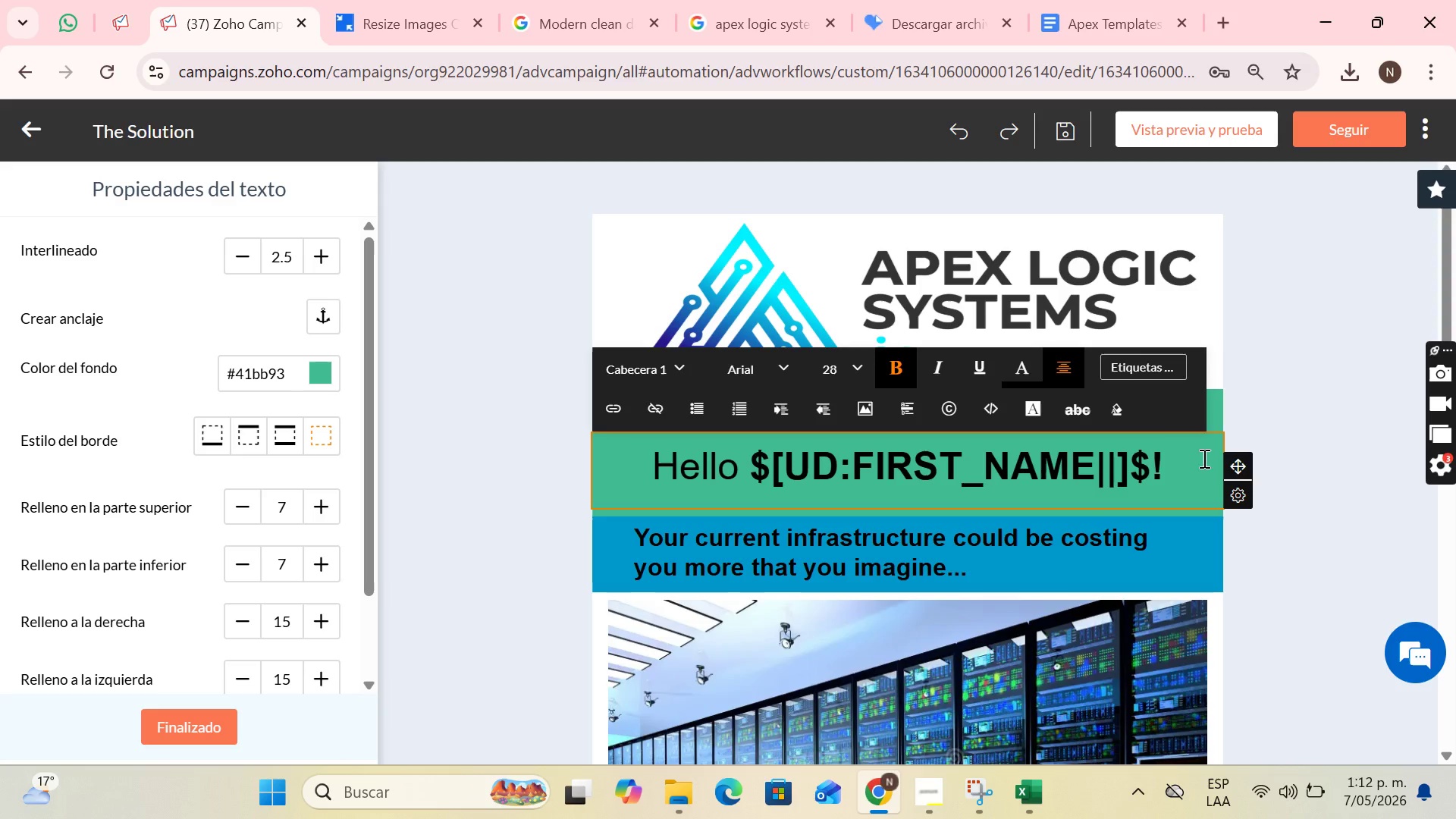 
left_click_drag(start_coordinate=[1201, 460], to_coordinate=[643, 458])
 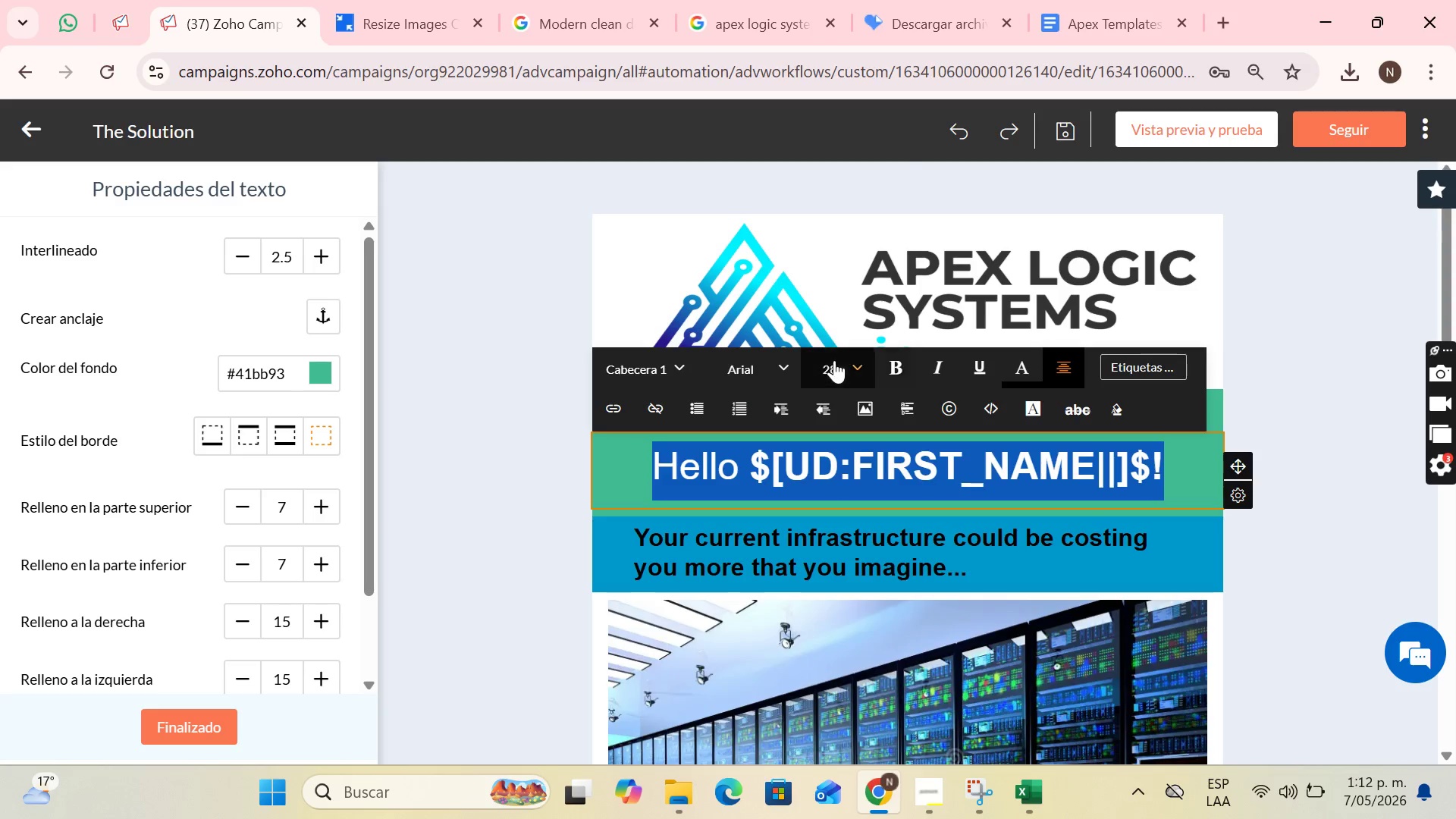 
left_click([834, 360])
 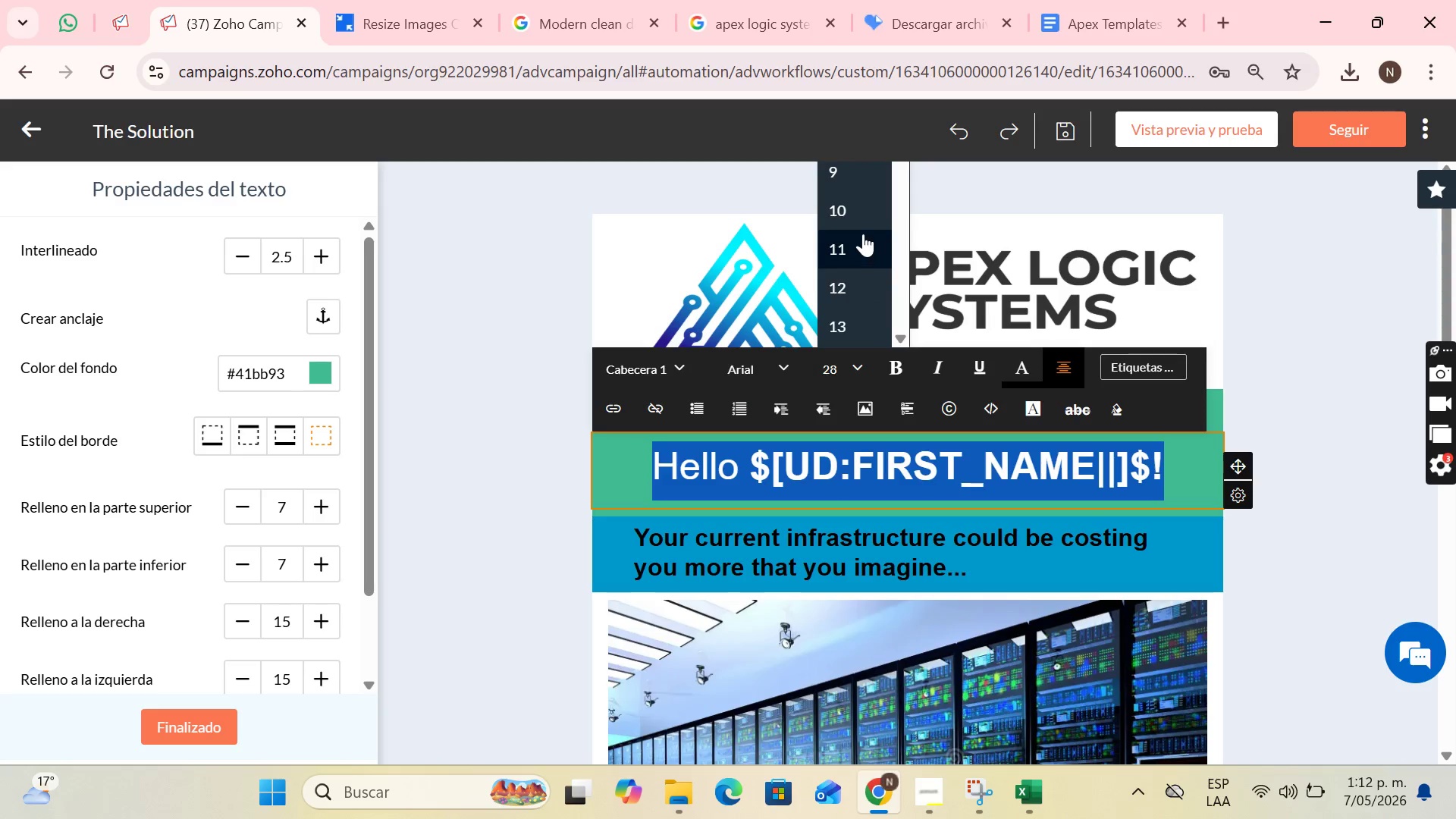 
scroll: coordinate [850, 256], scroll_direction: down, amount: 3.0
 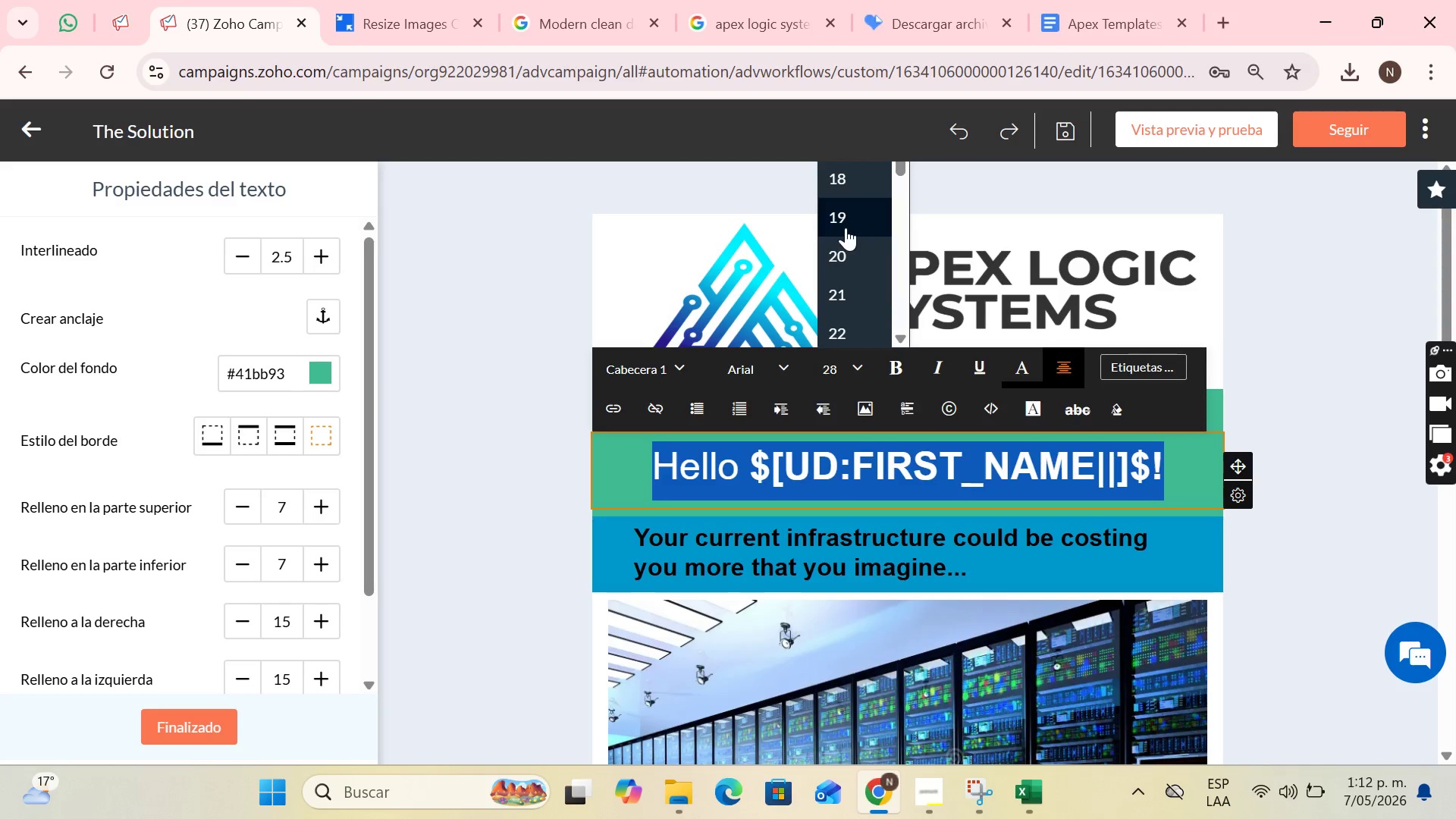 
left_click([840, 242])
 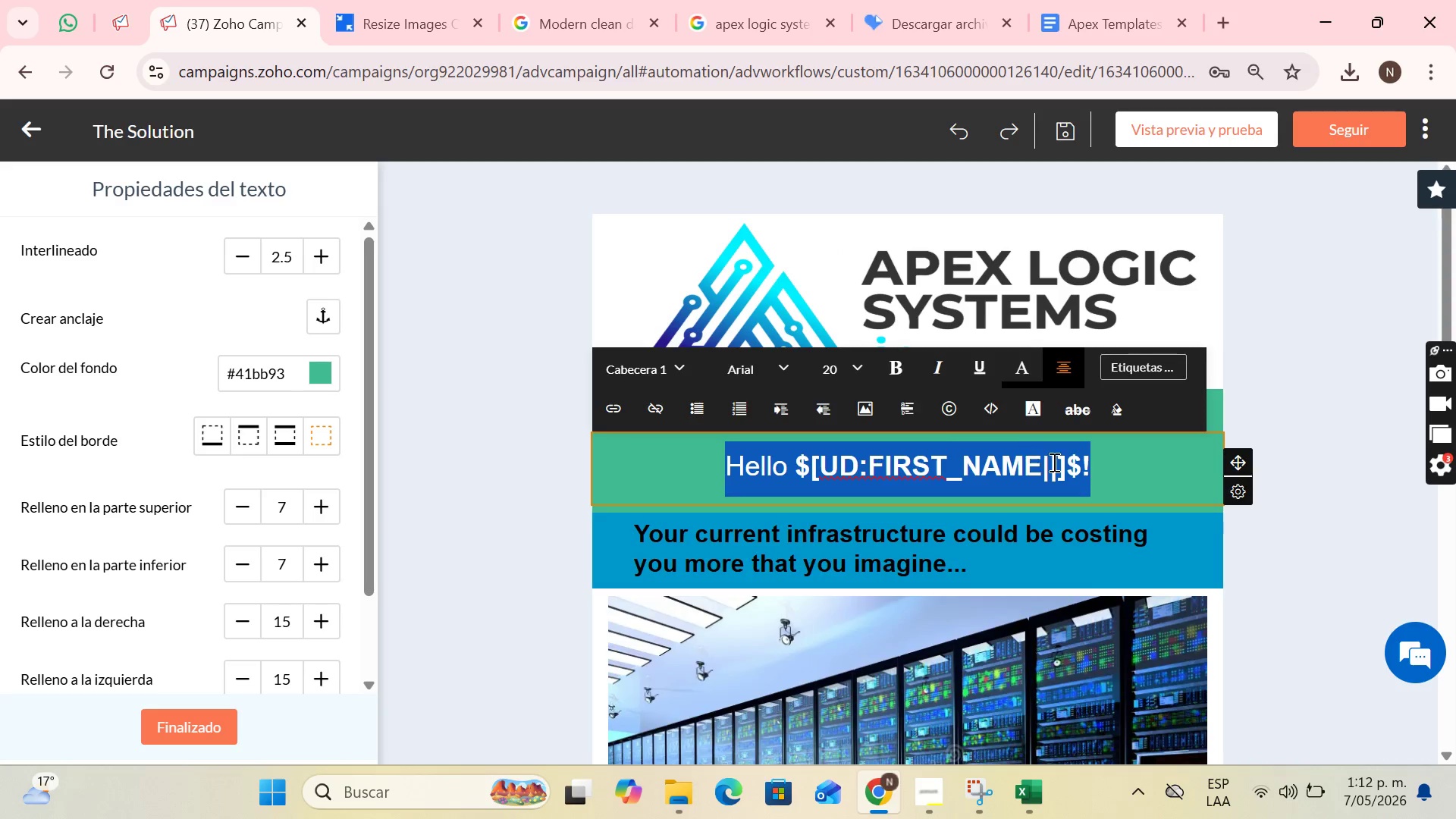 
left_click([1075, 466])
 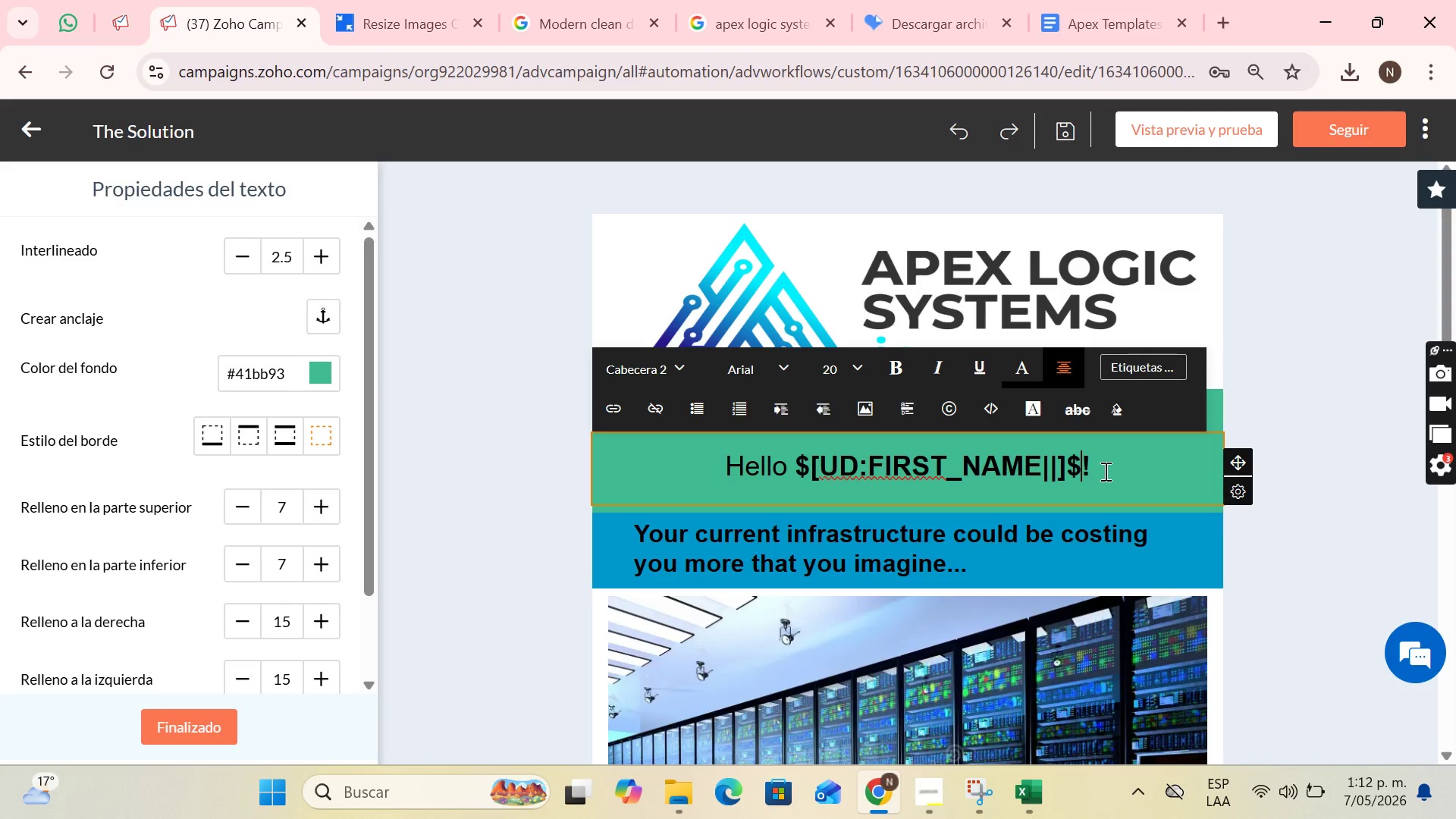 
wait(12.67)
 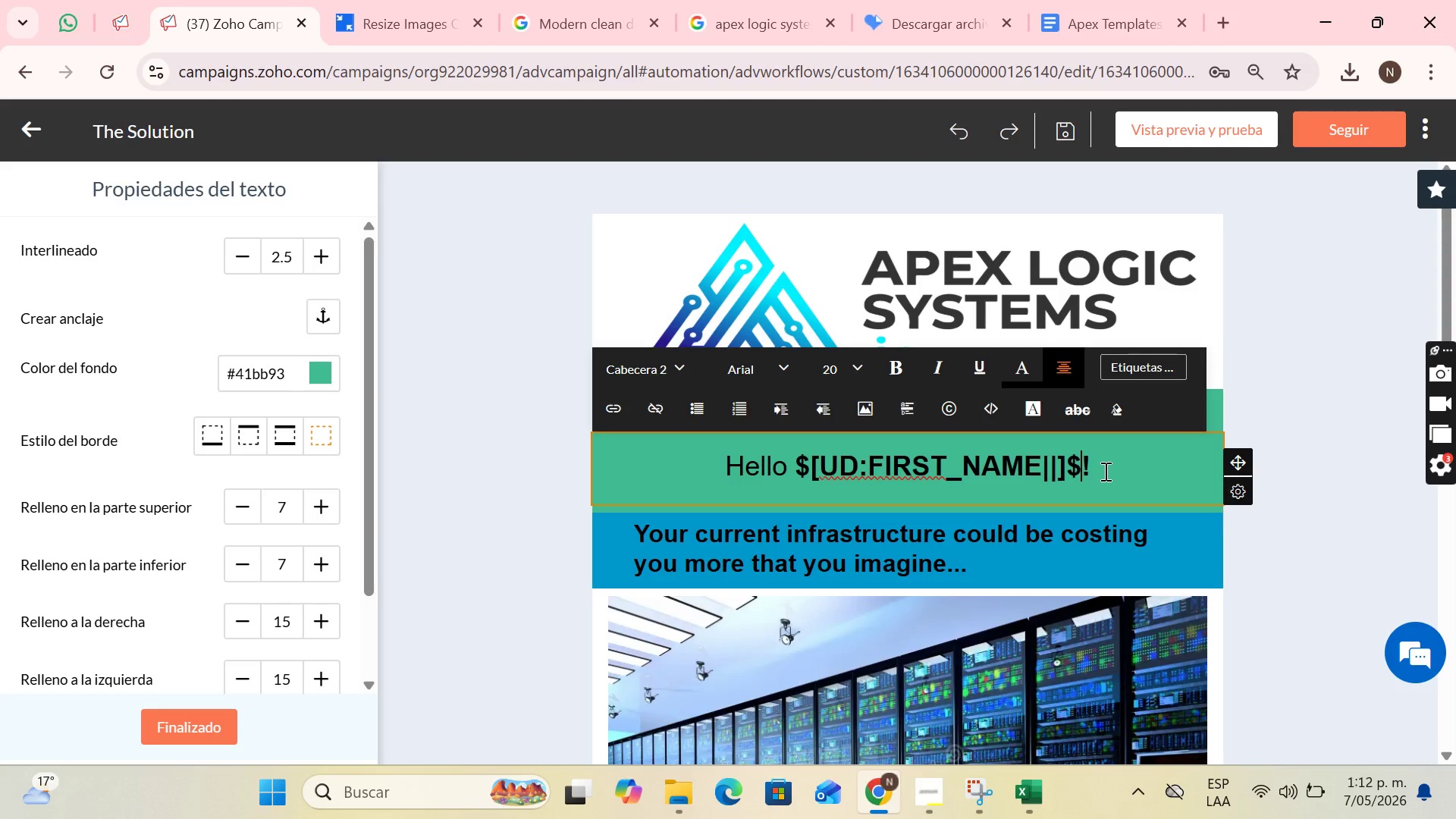 
key(Backspace)
 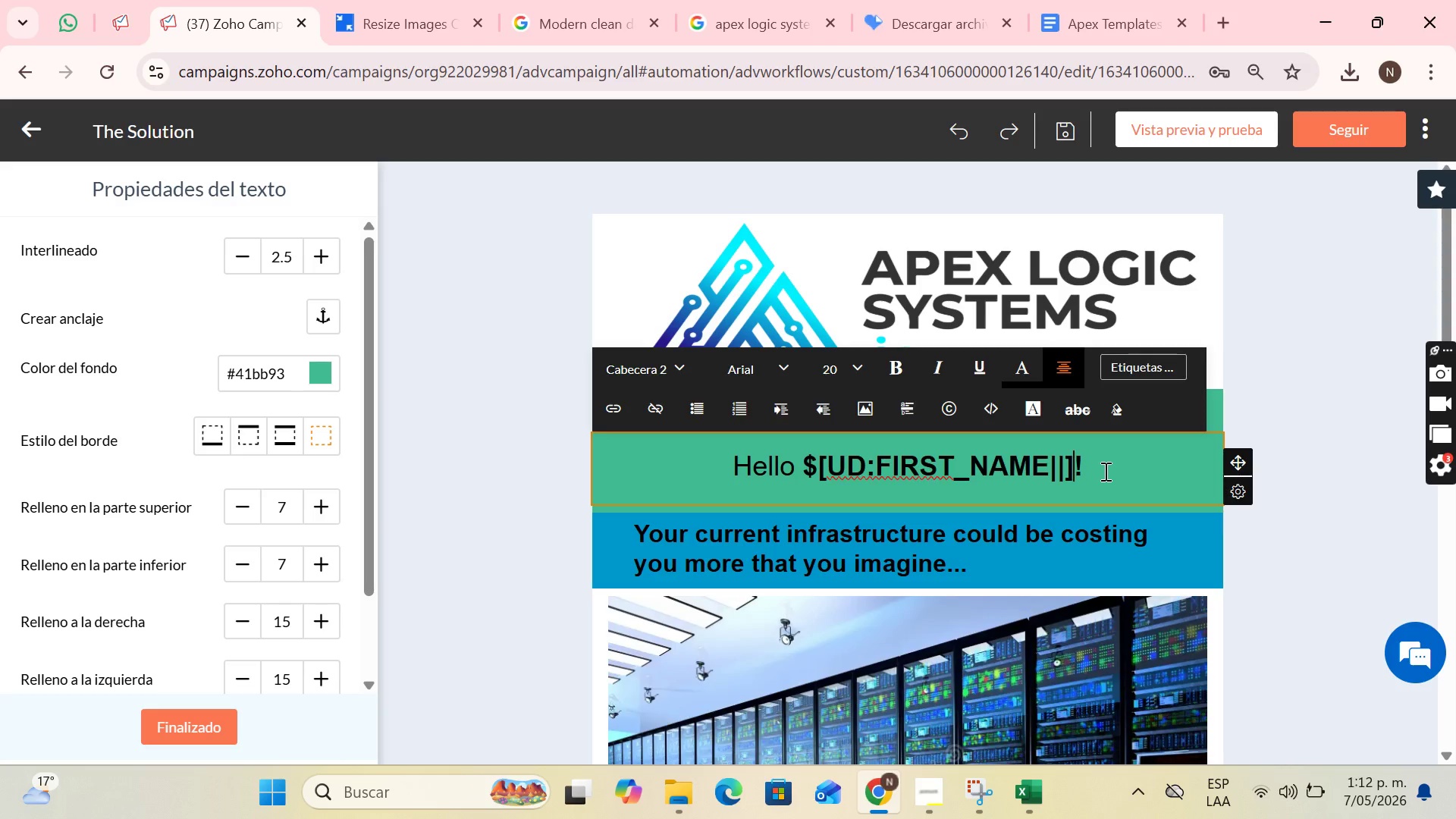 
key(Control+ControlLeft)
 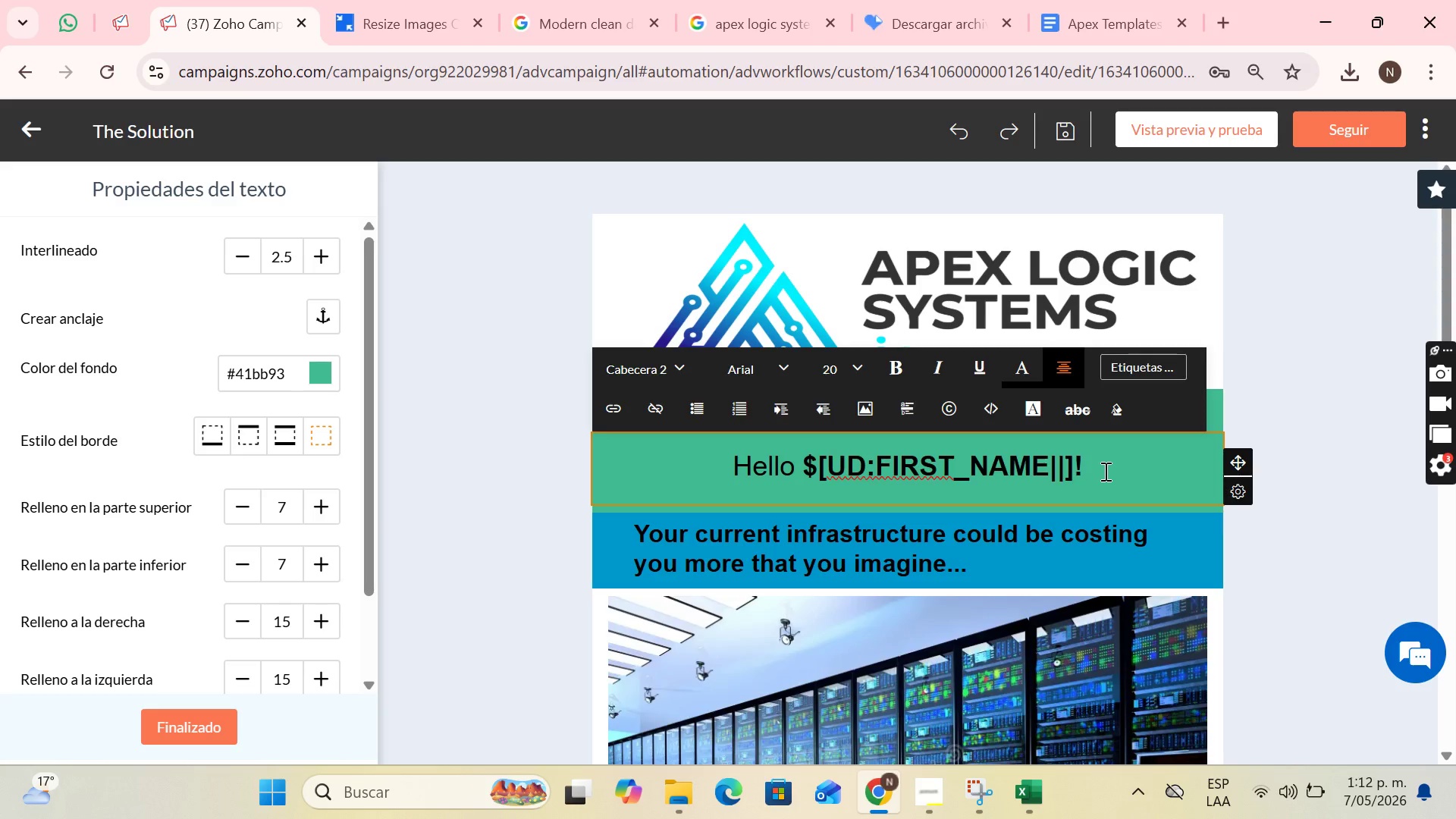 
key(Backspace)
 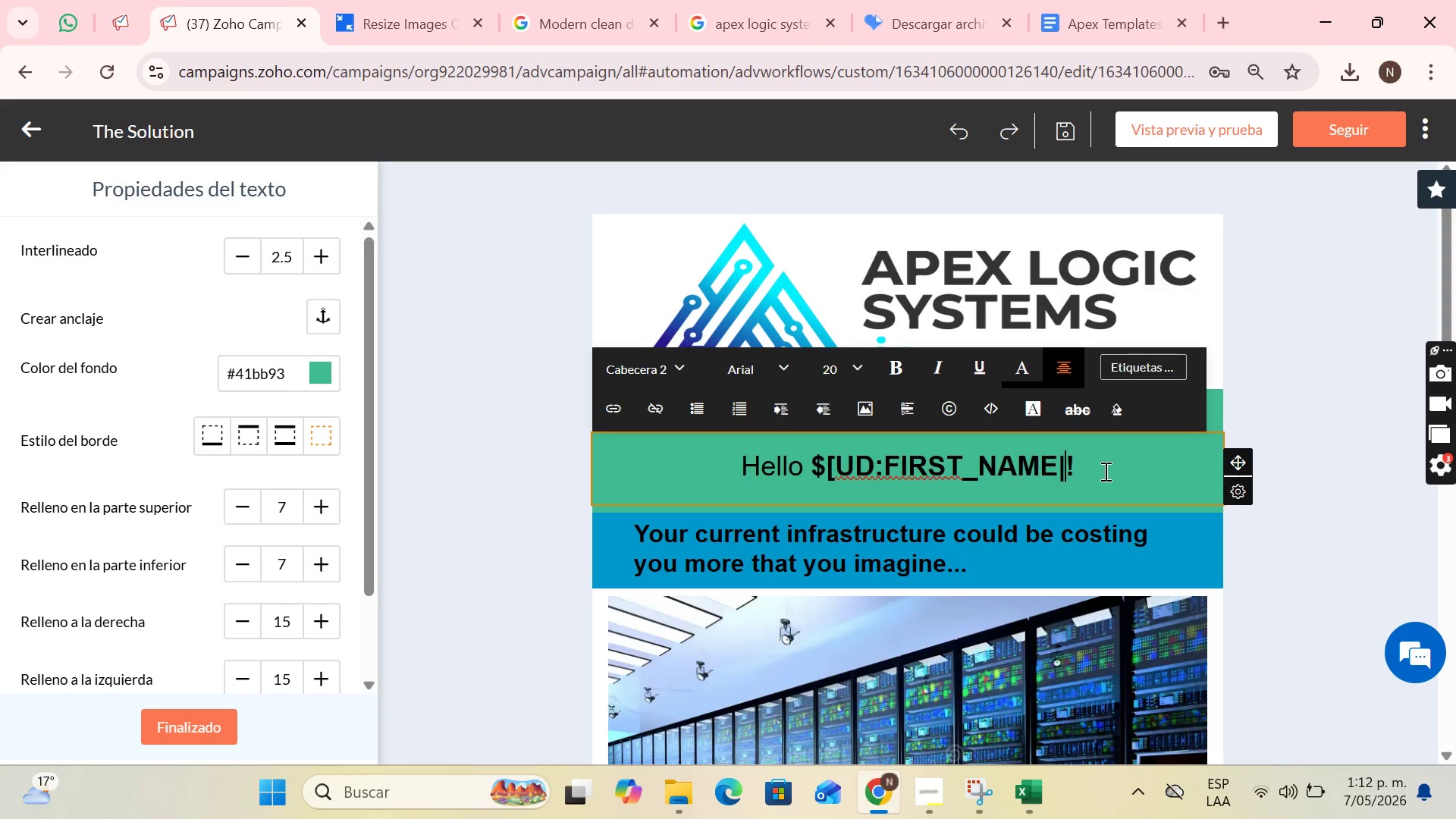 
key(Backspace)
 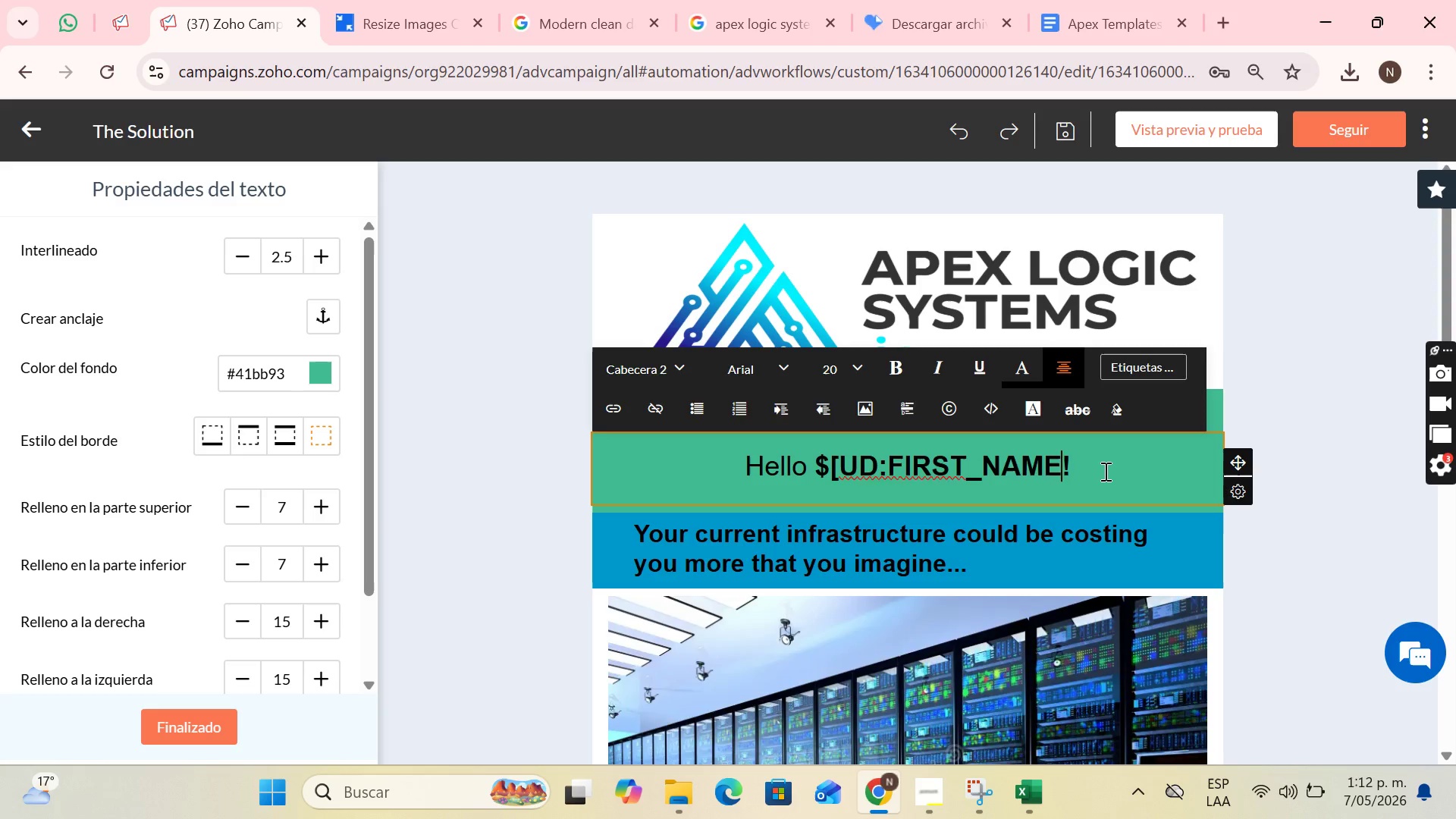 
key(Backspace)
 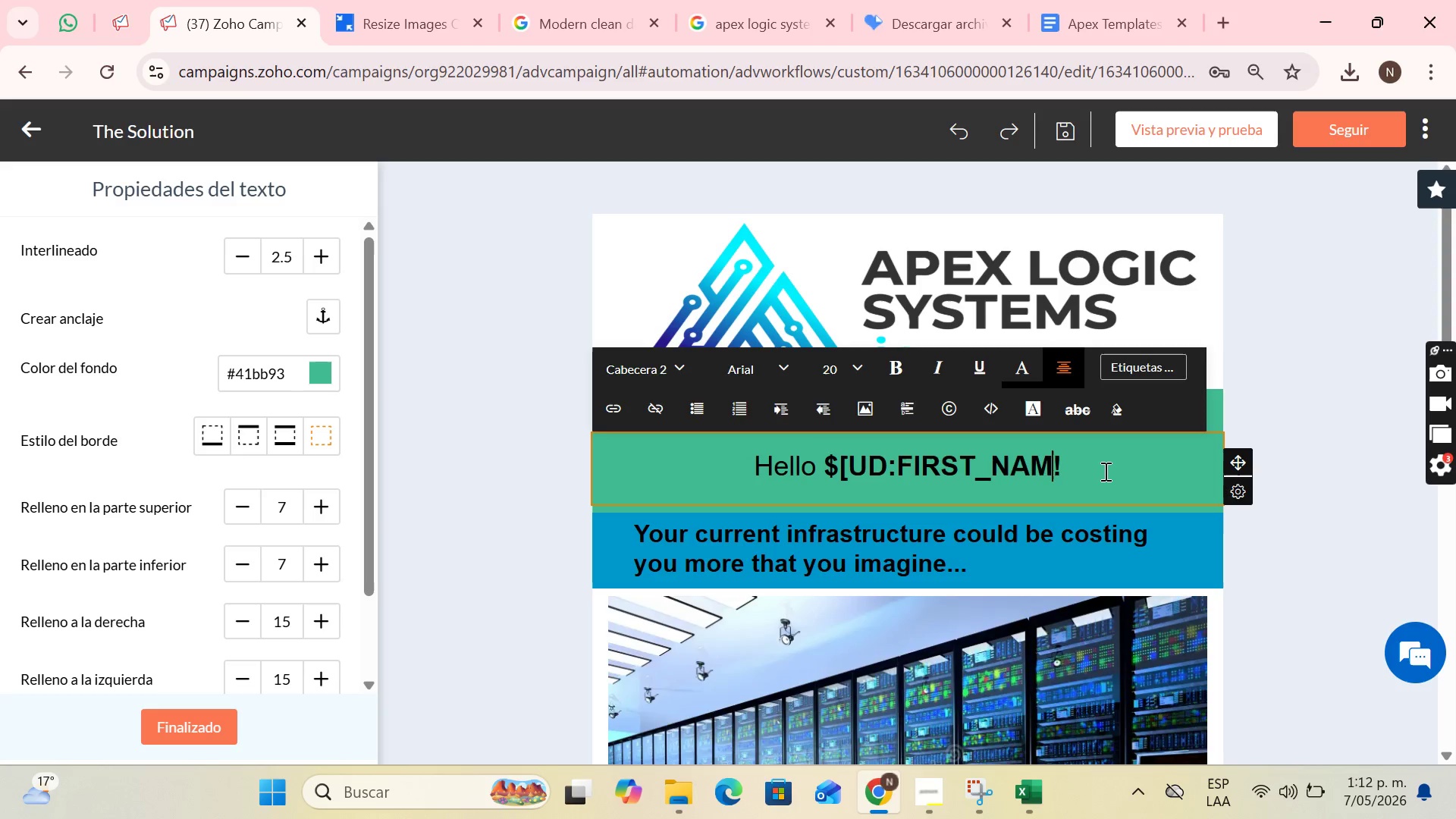 
key(Backspace)
 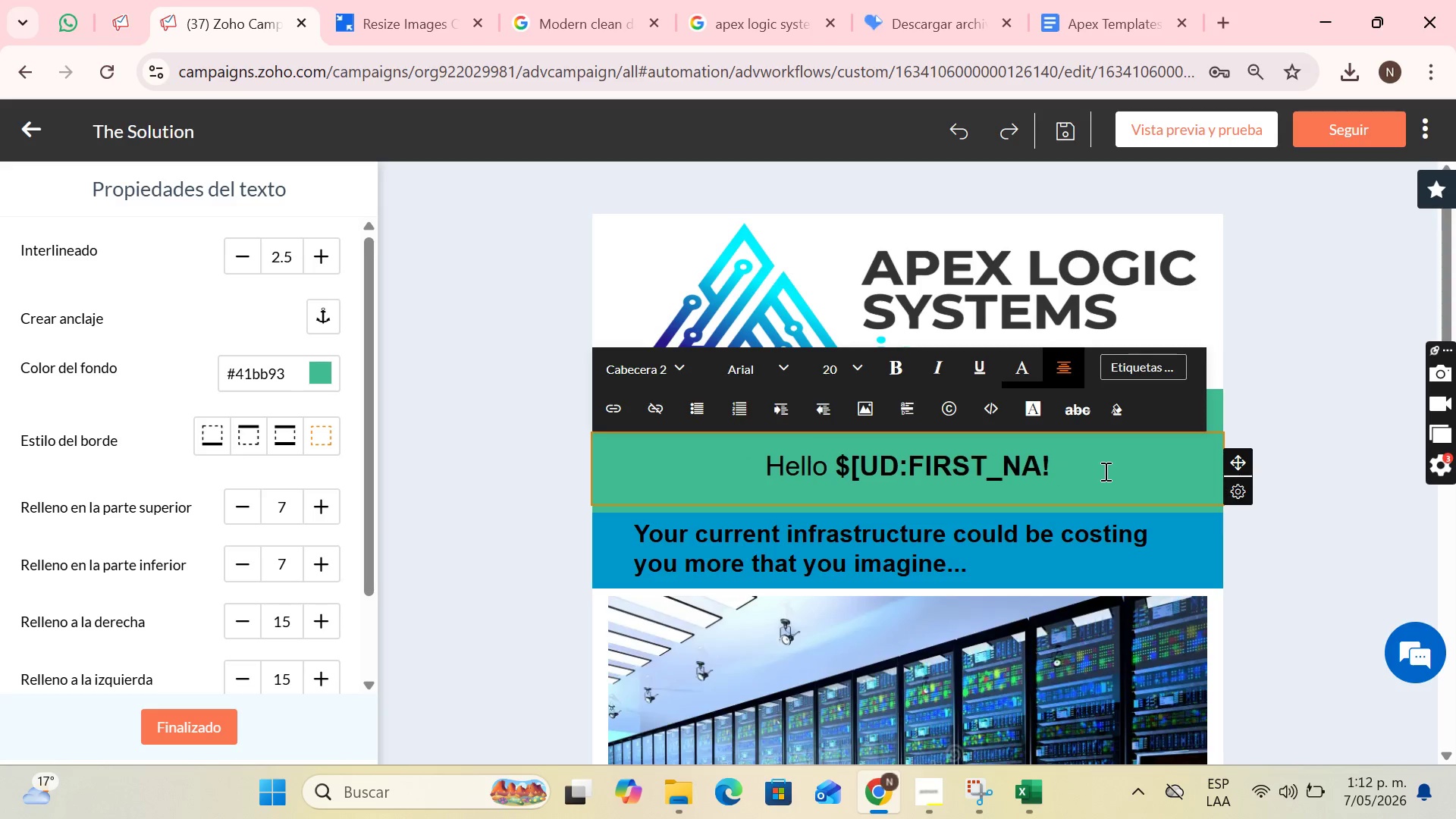 
key(Backspace)
 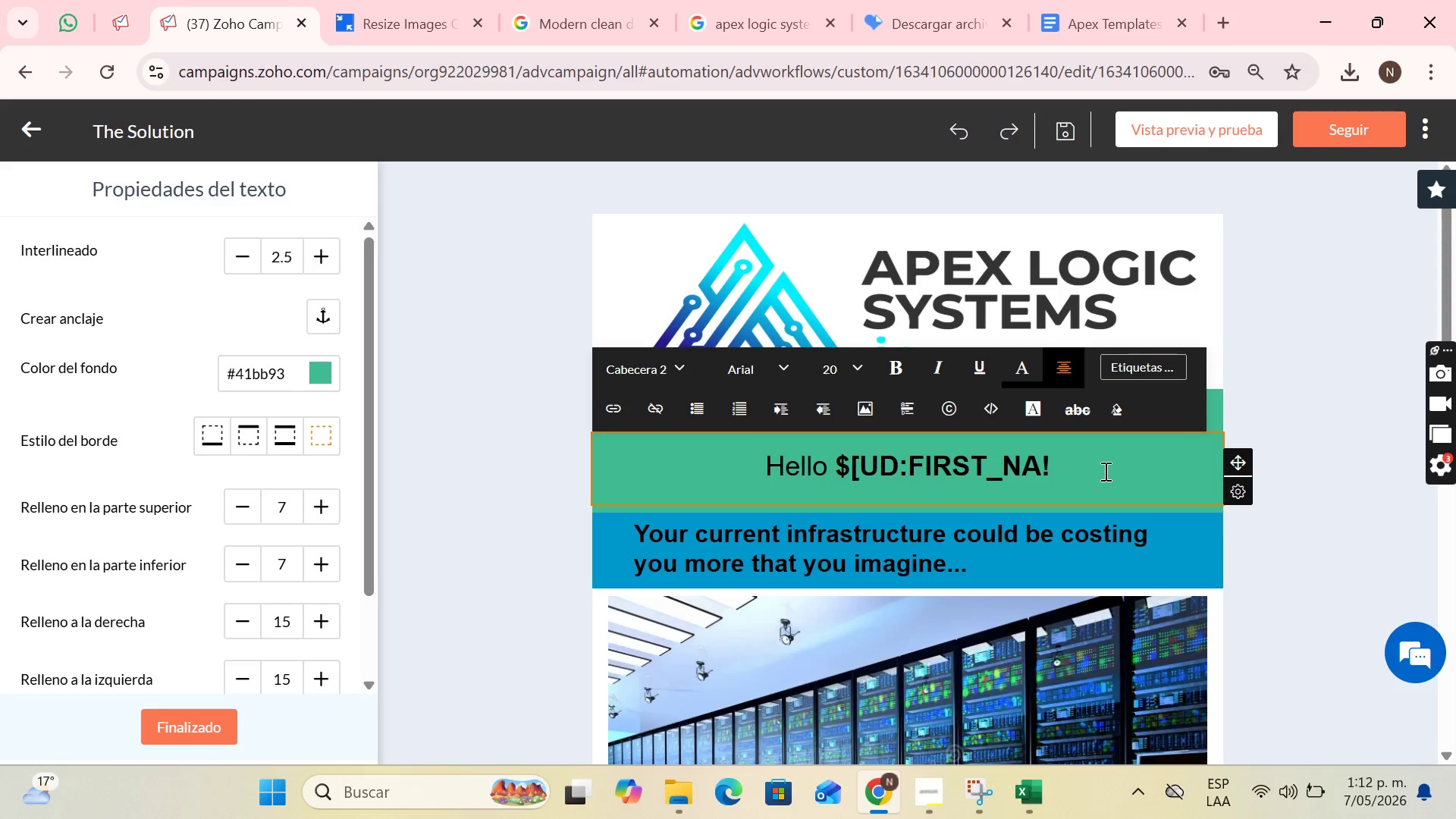 
key(Backspace)
 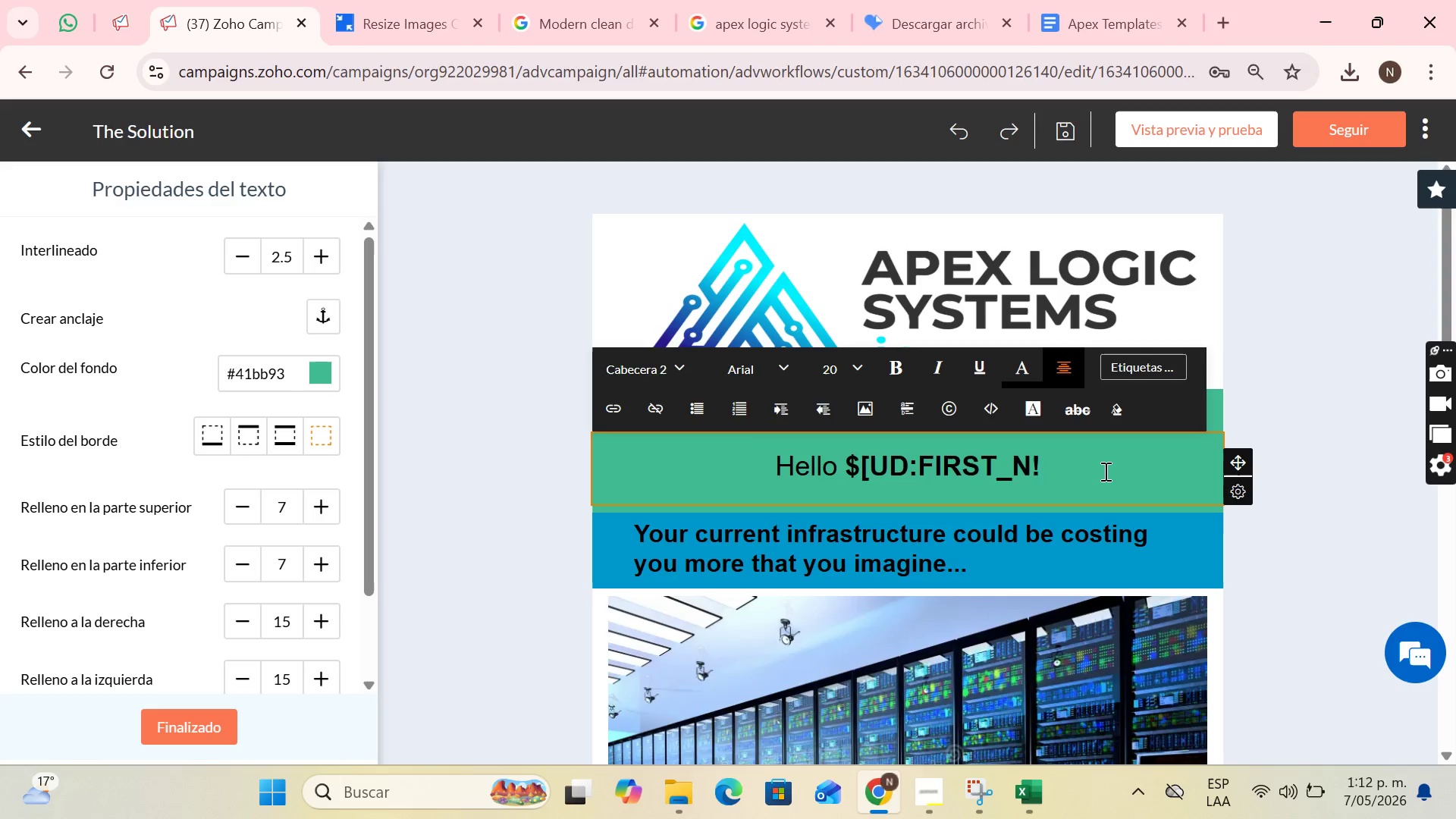 
key(Backspace)
 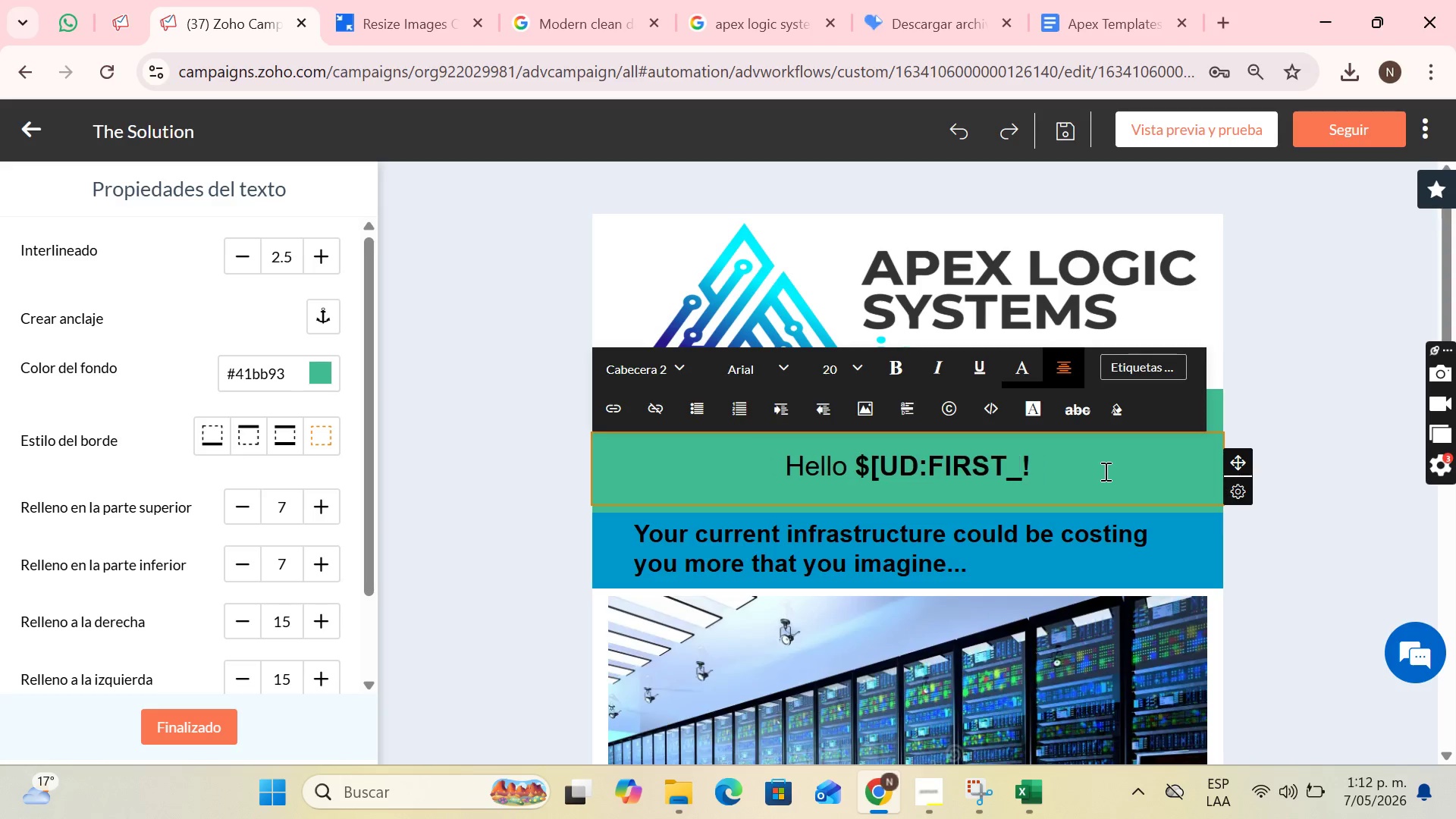 
key(Backspace)
 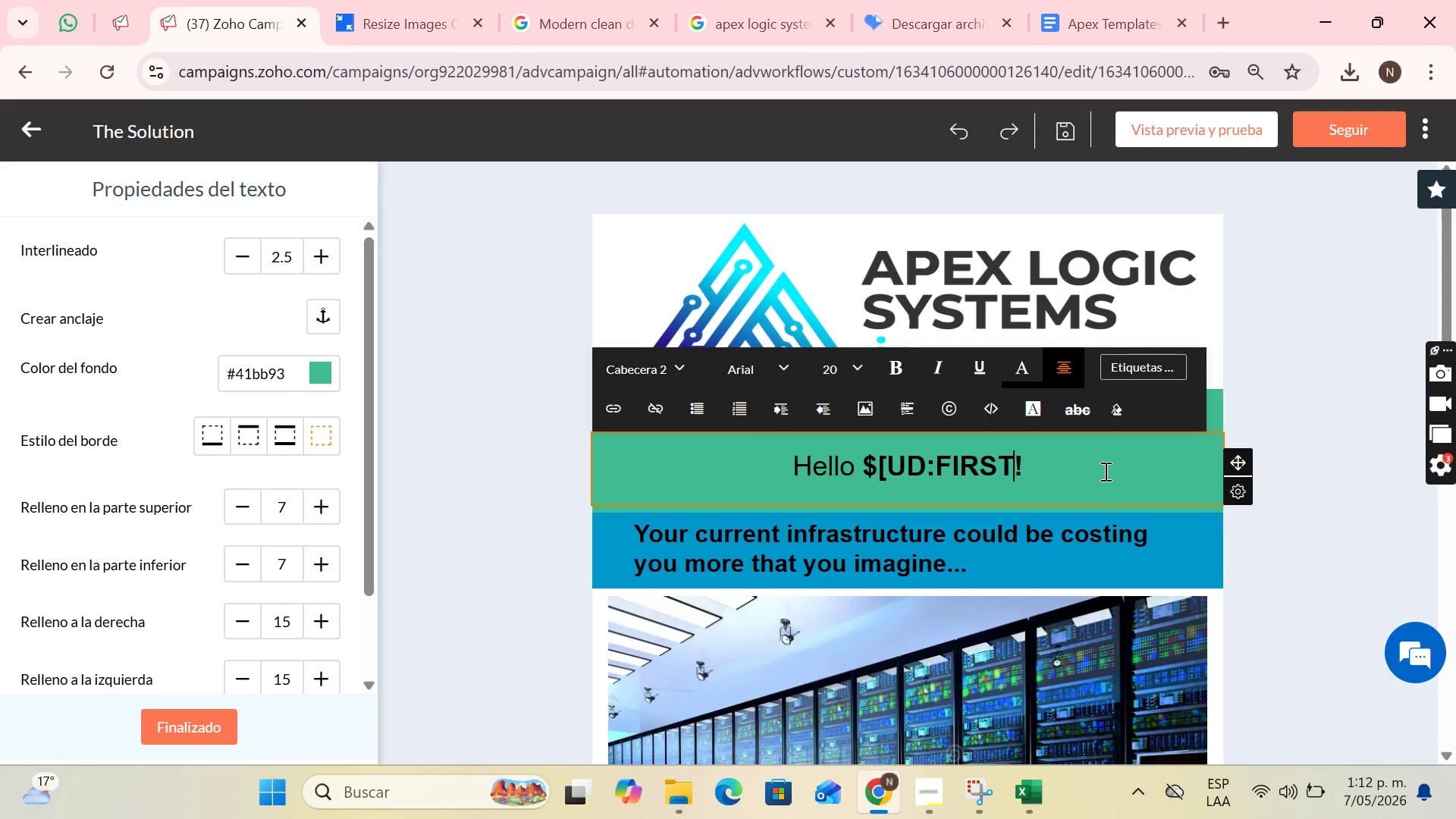 
key(Backspace)
 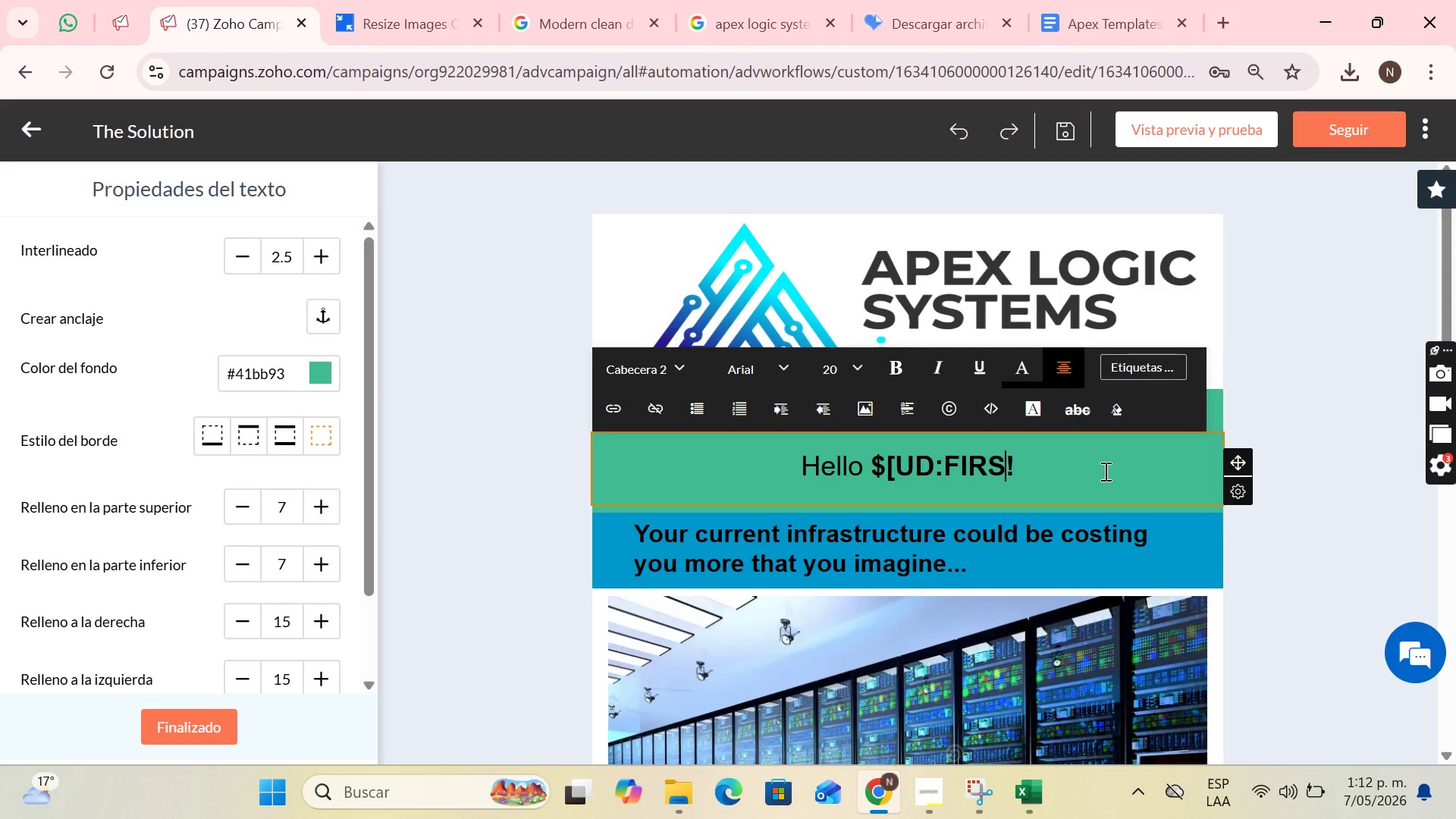 
key(Backspace)
 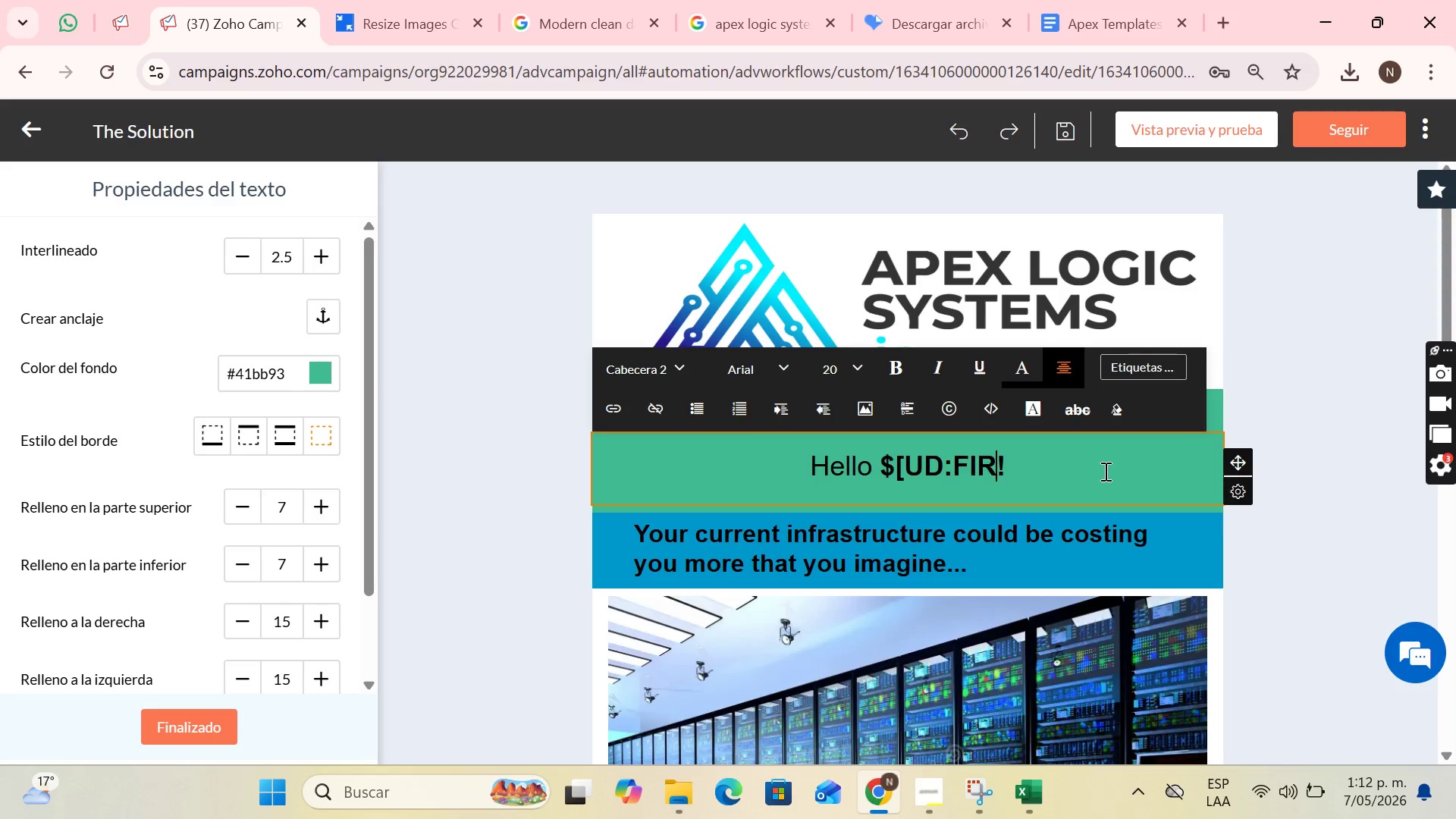 
key(Backspace)
 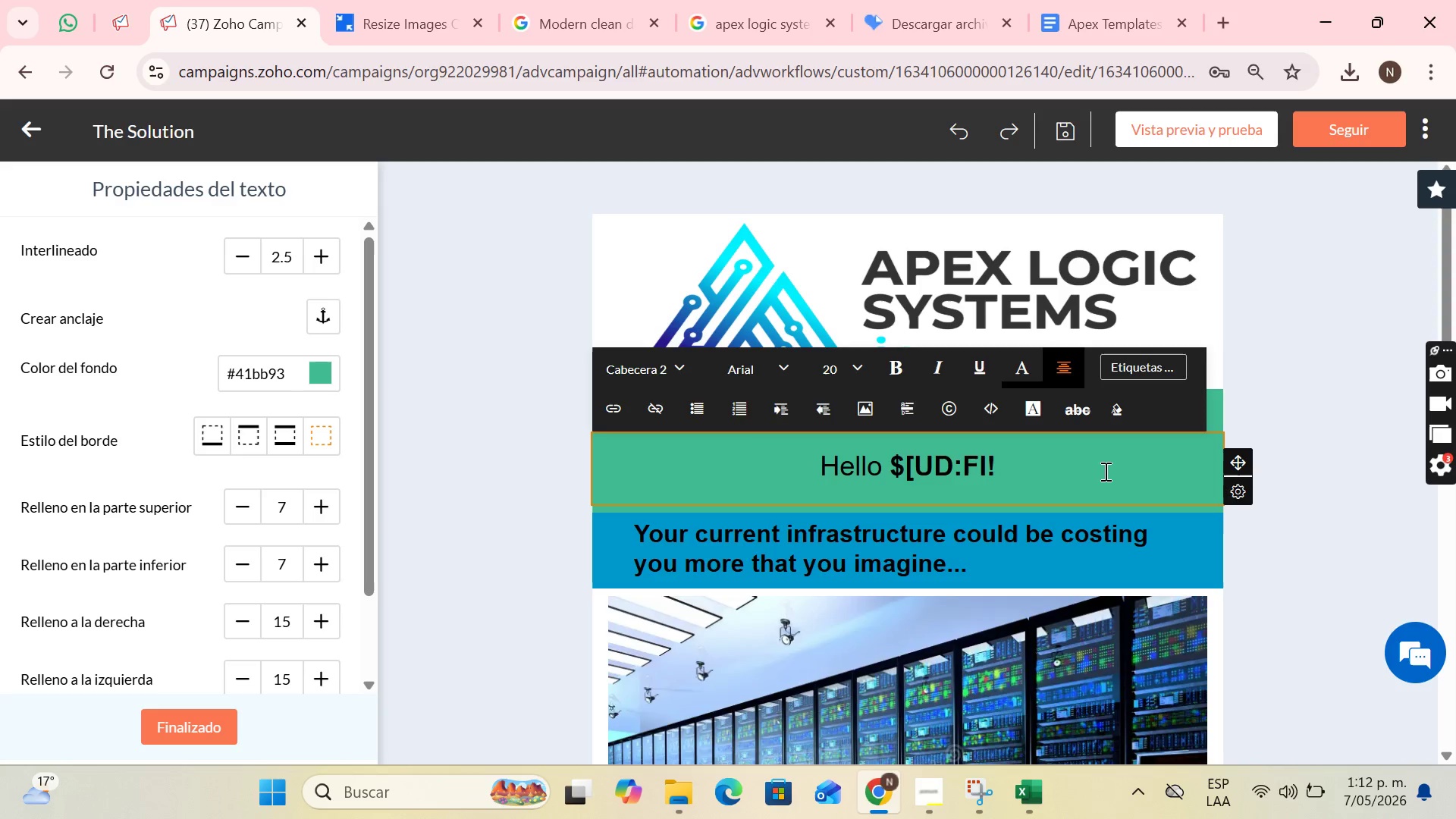 
key(Backspace)
 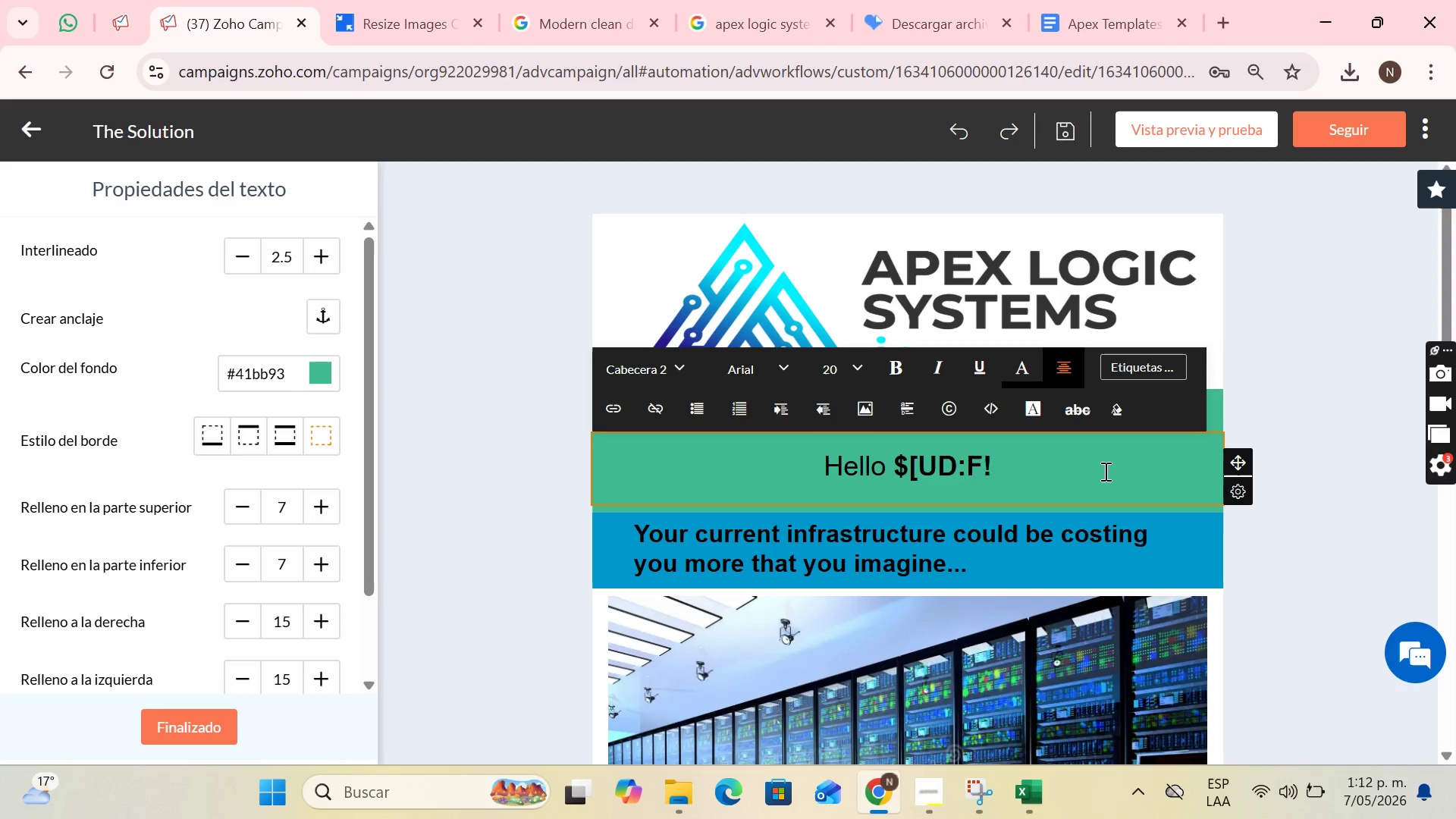 
key(Backspace)
 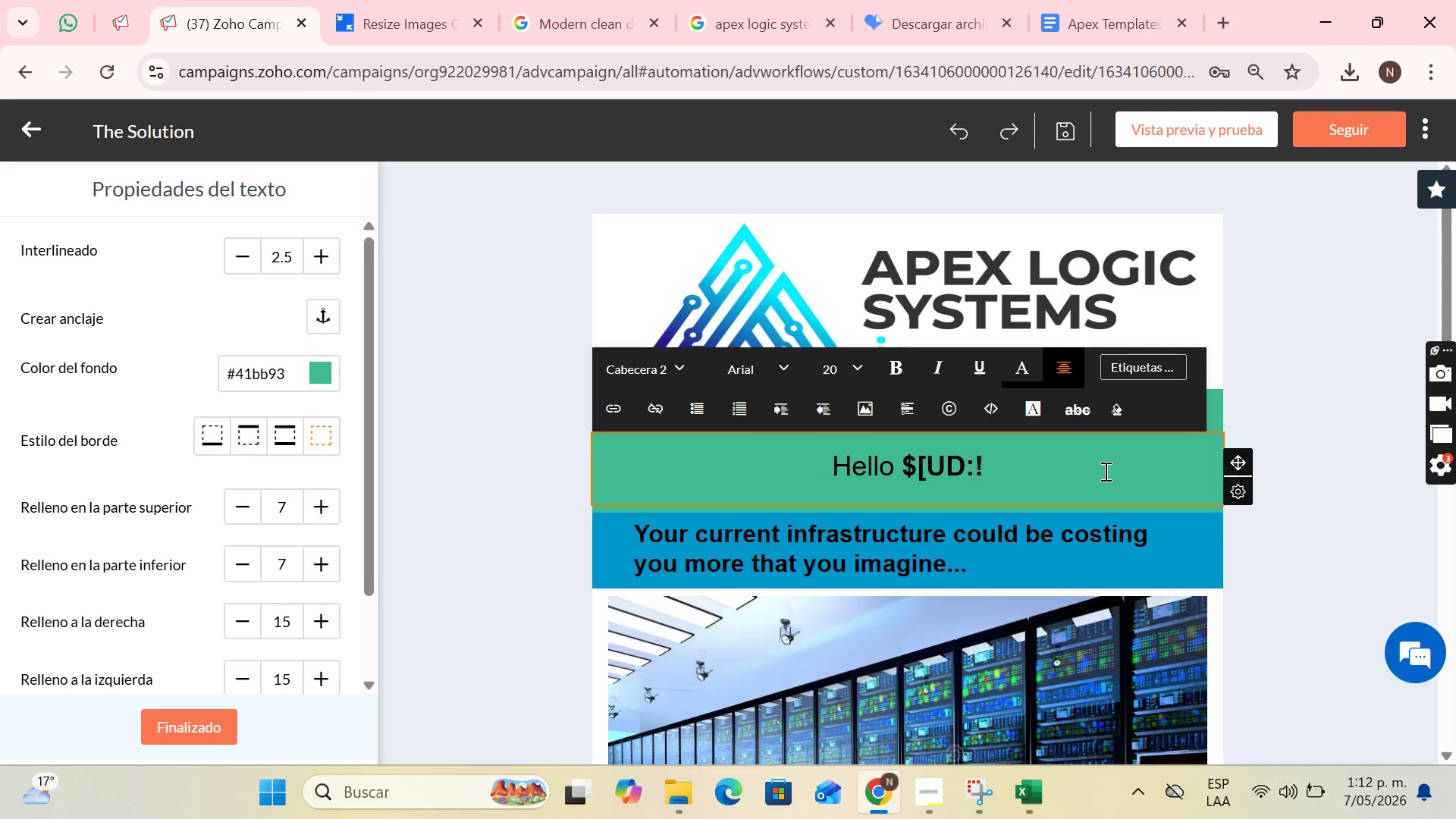 
key(Backspace)
 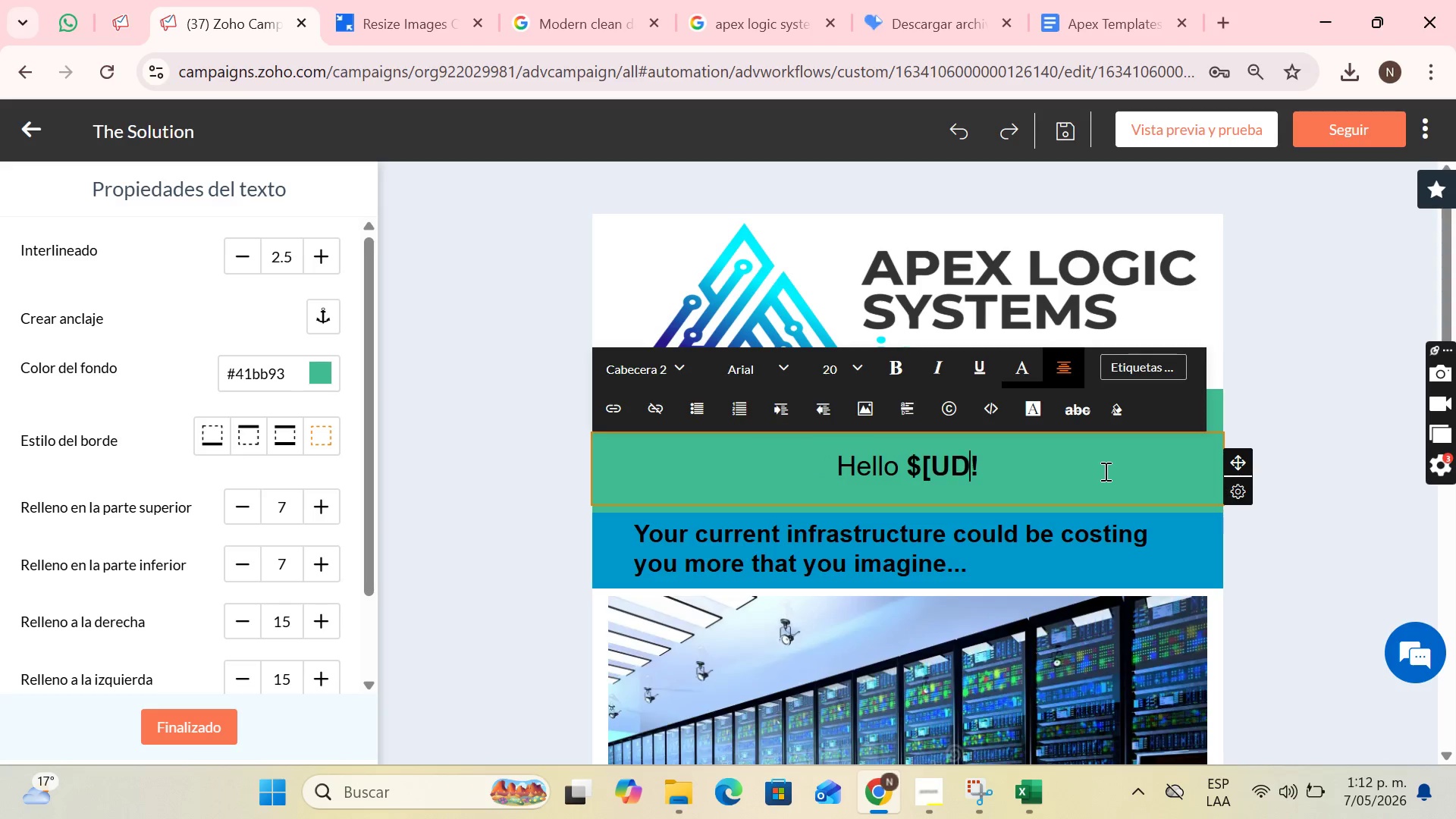 
key(Backspace)
 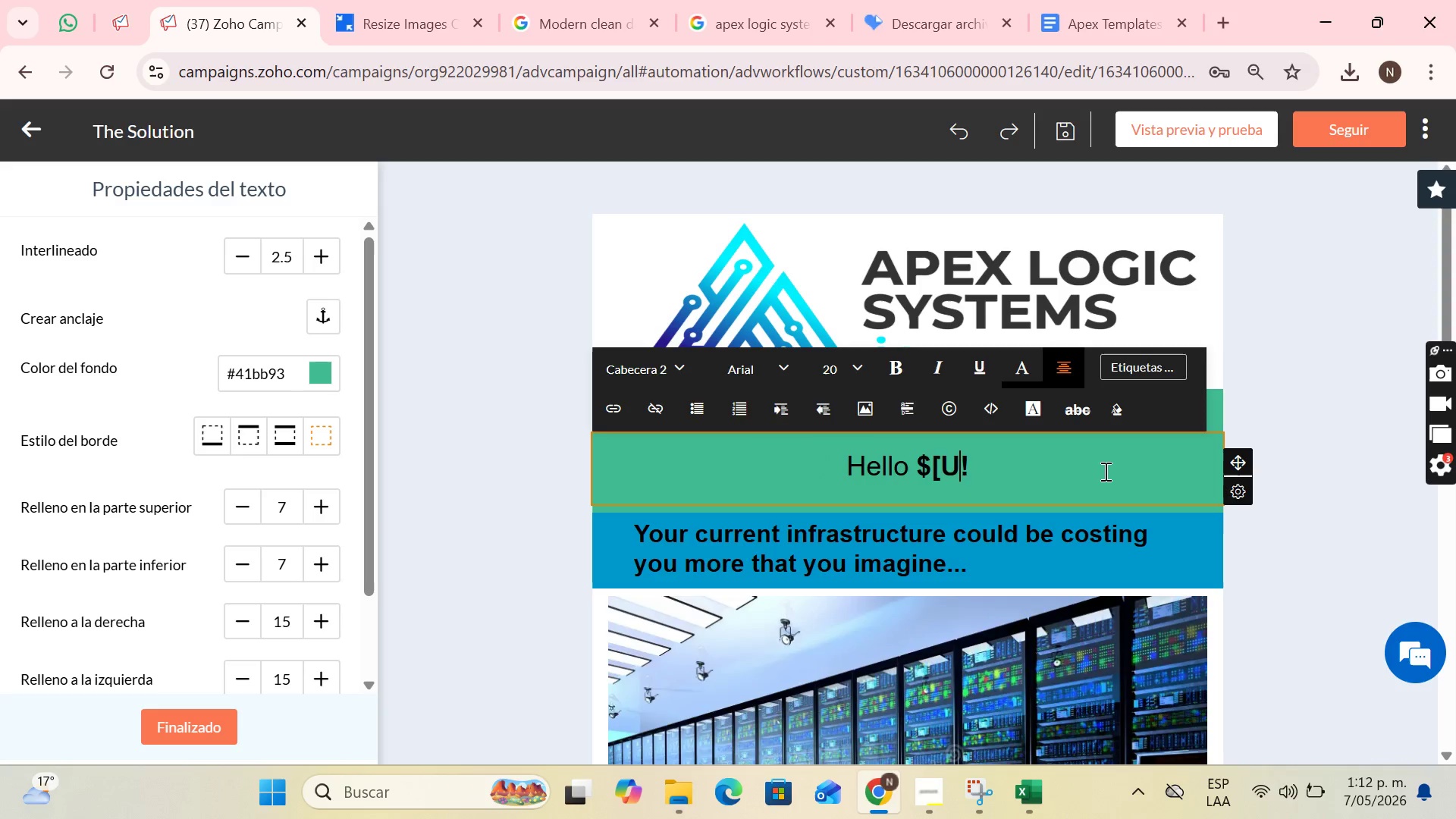 
key(Backspace)
 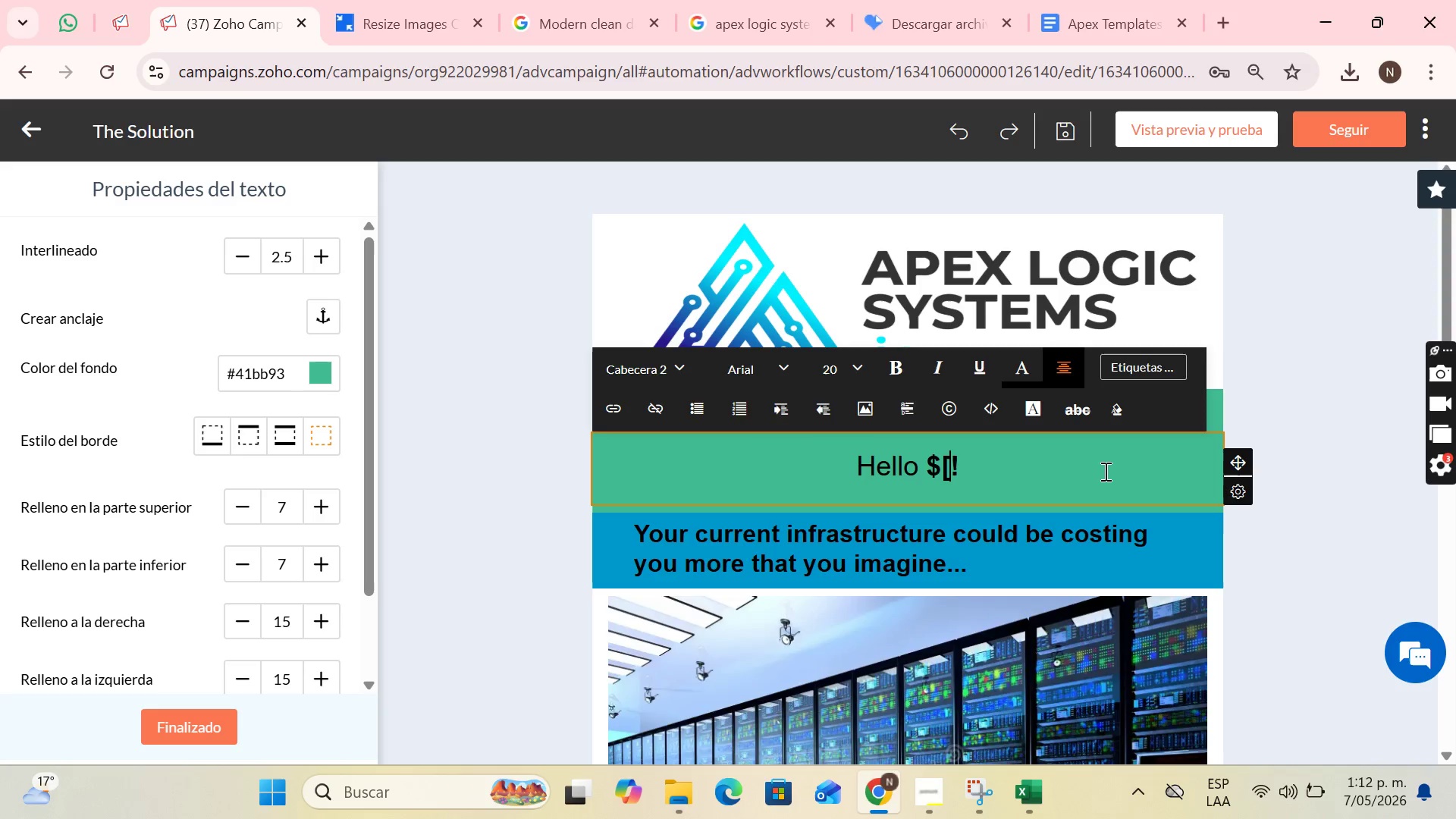 
key(Backspace)
 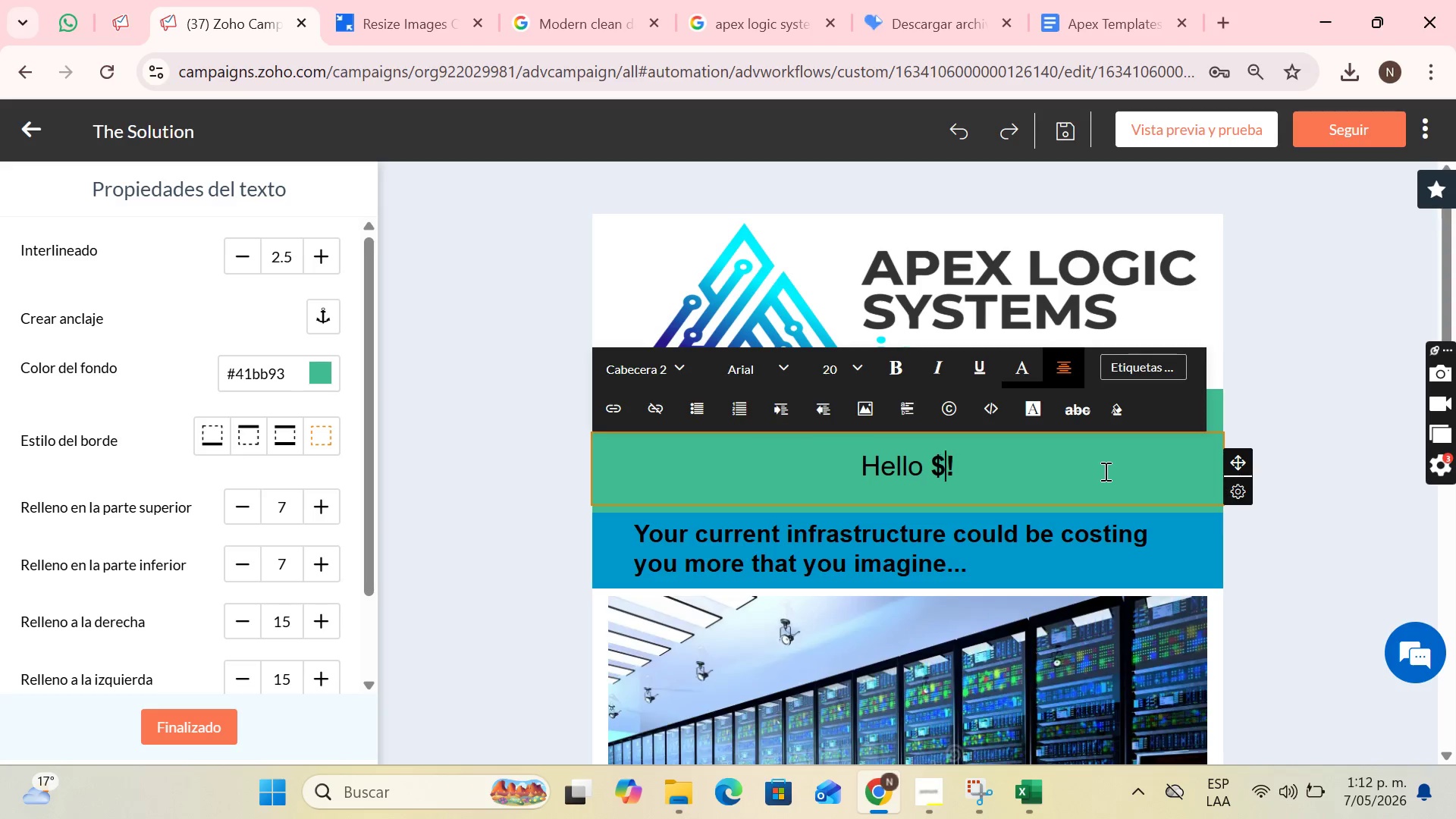 
key(Backspace)
 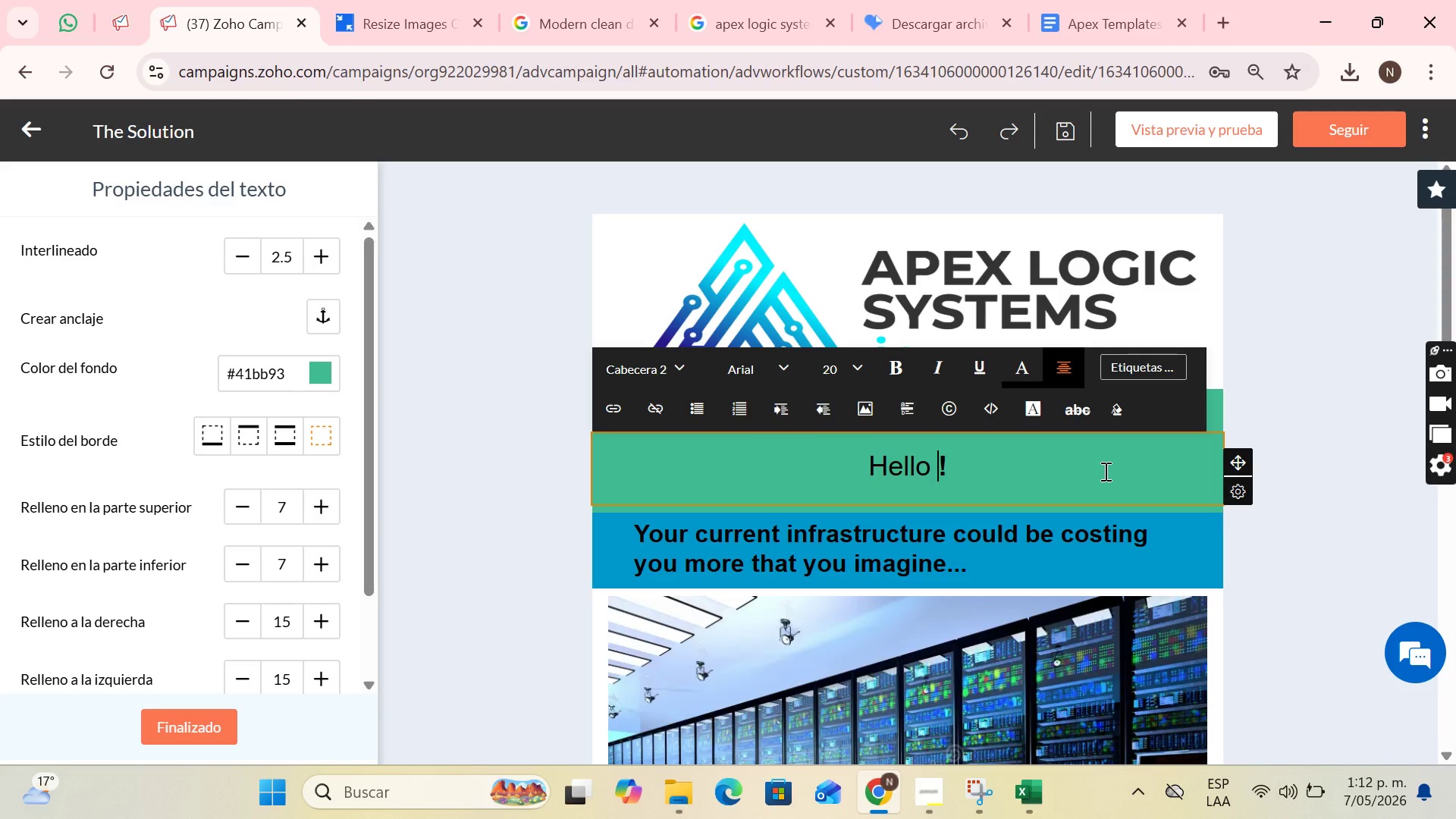 
key(ArrowLeft)
 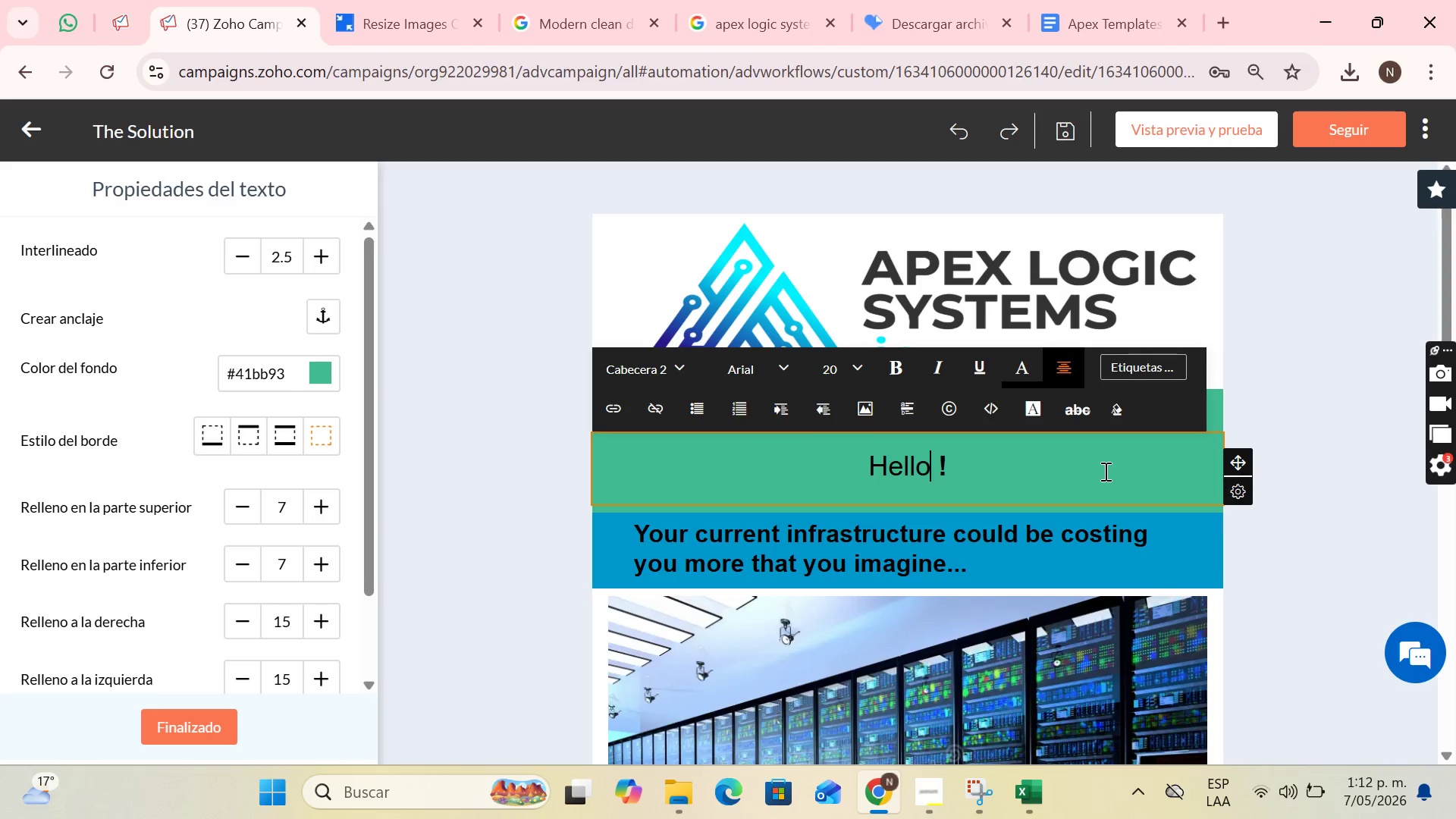 
type( A)
key(Backspace)
type(A)
key(Backspace)
type(again)
key(Backspace)
 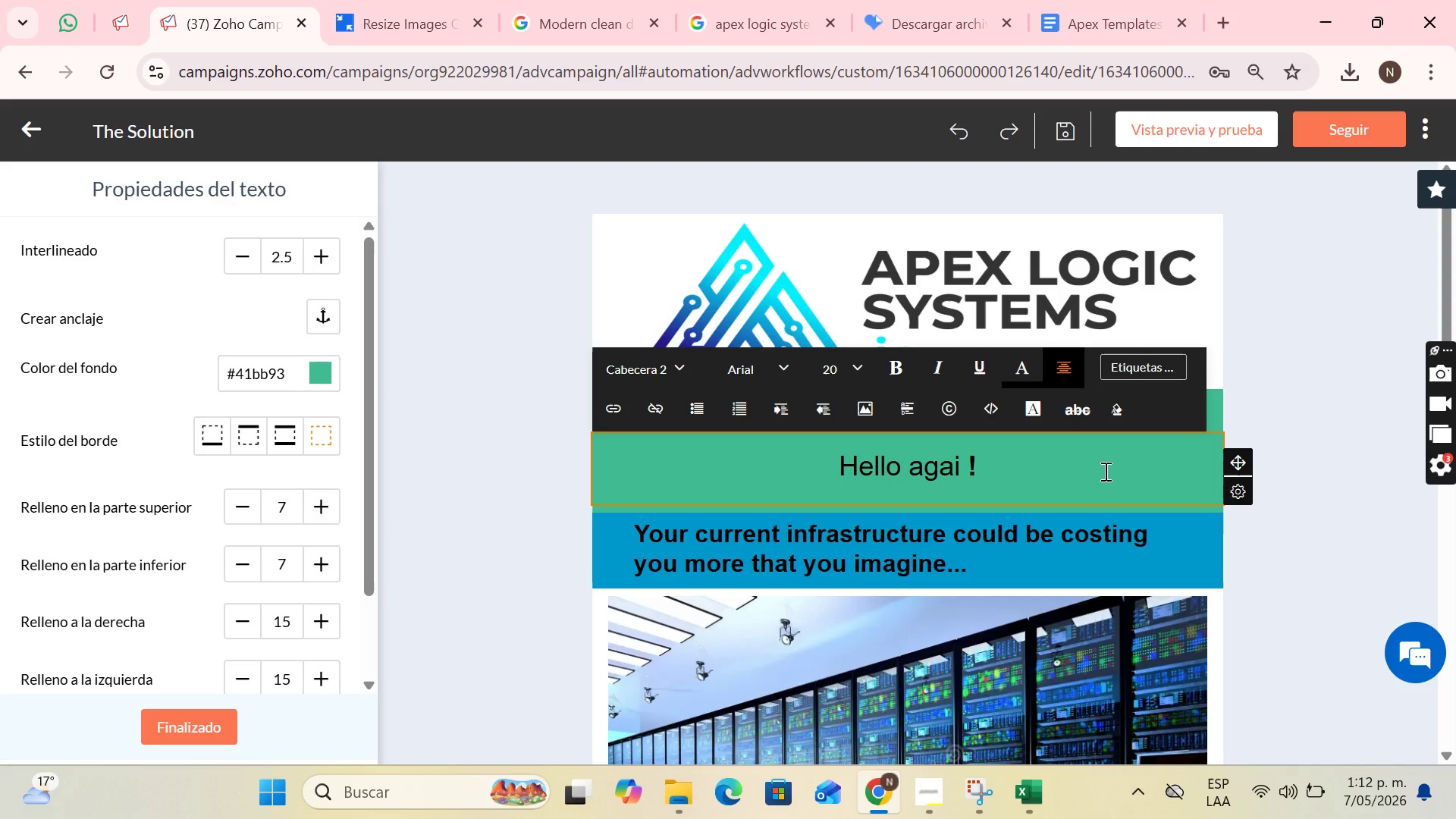 
left_click([1029, 464])
 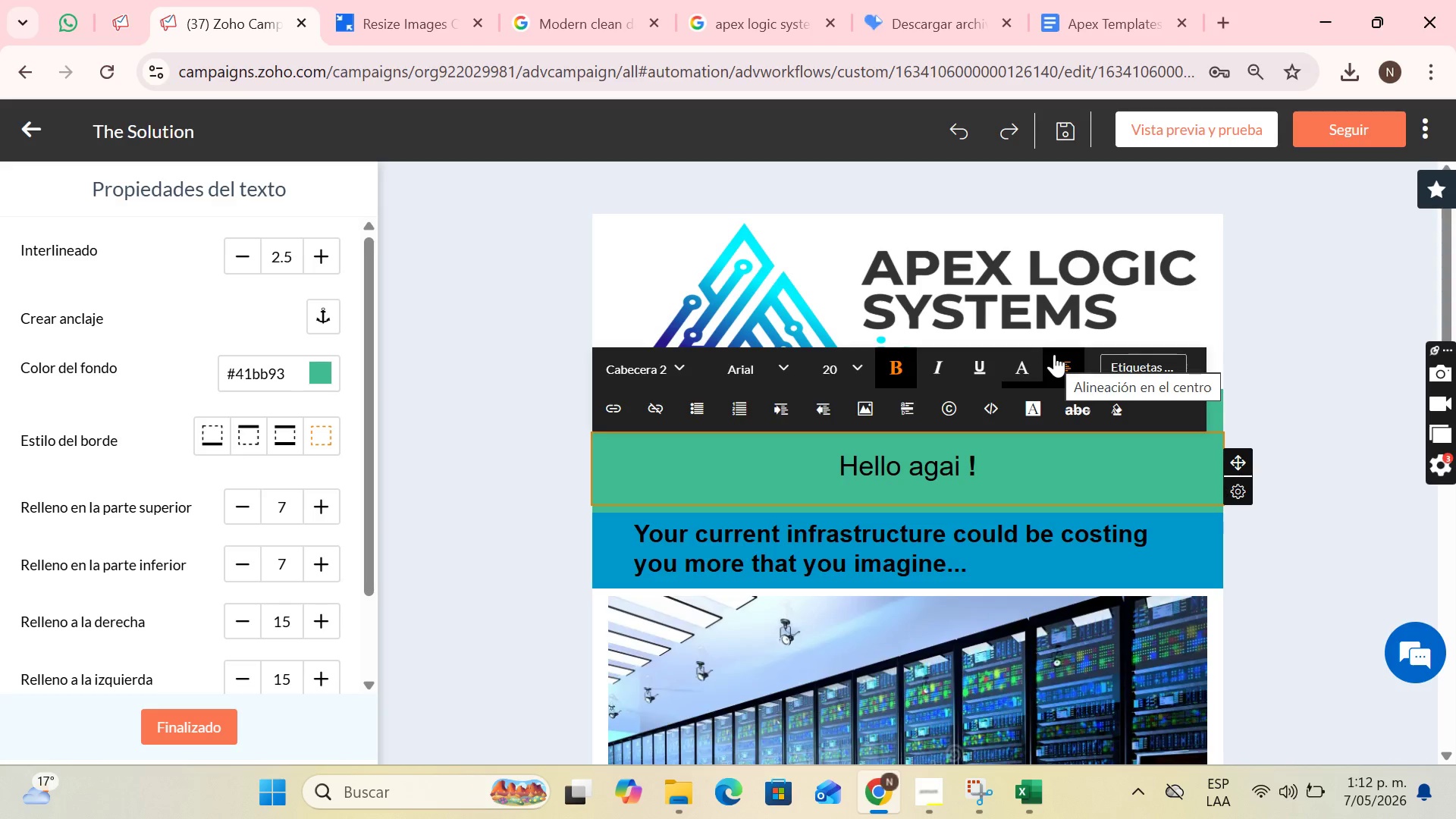 
wait(5.39)
 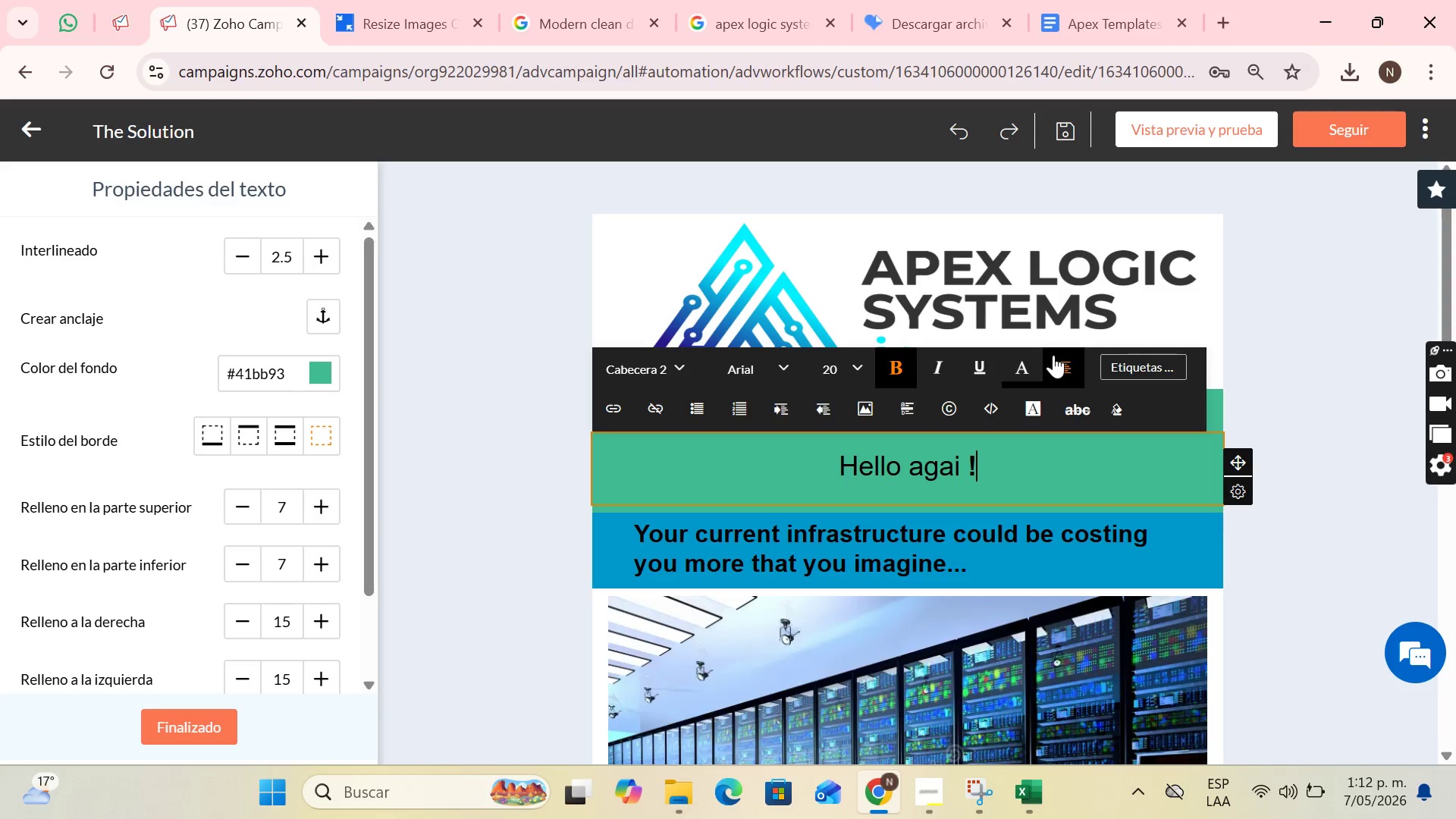 
left_click([996, 466])
 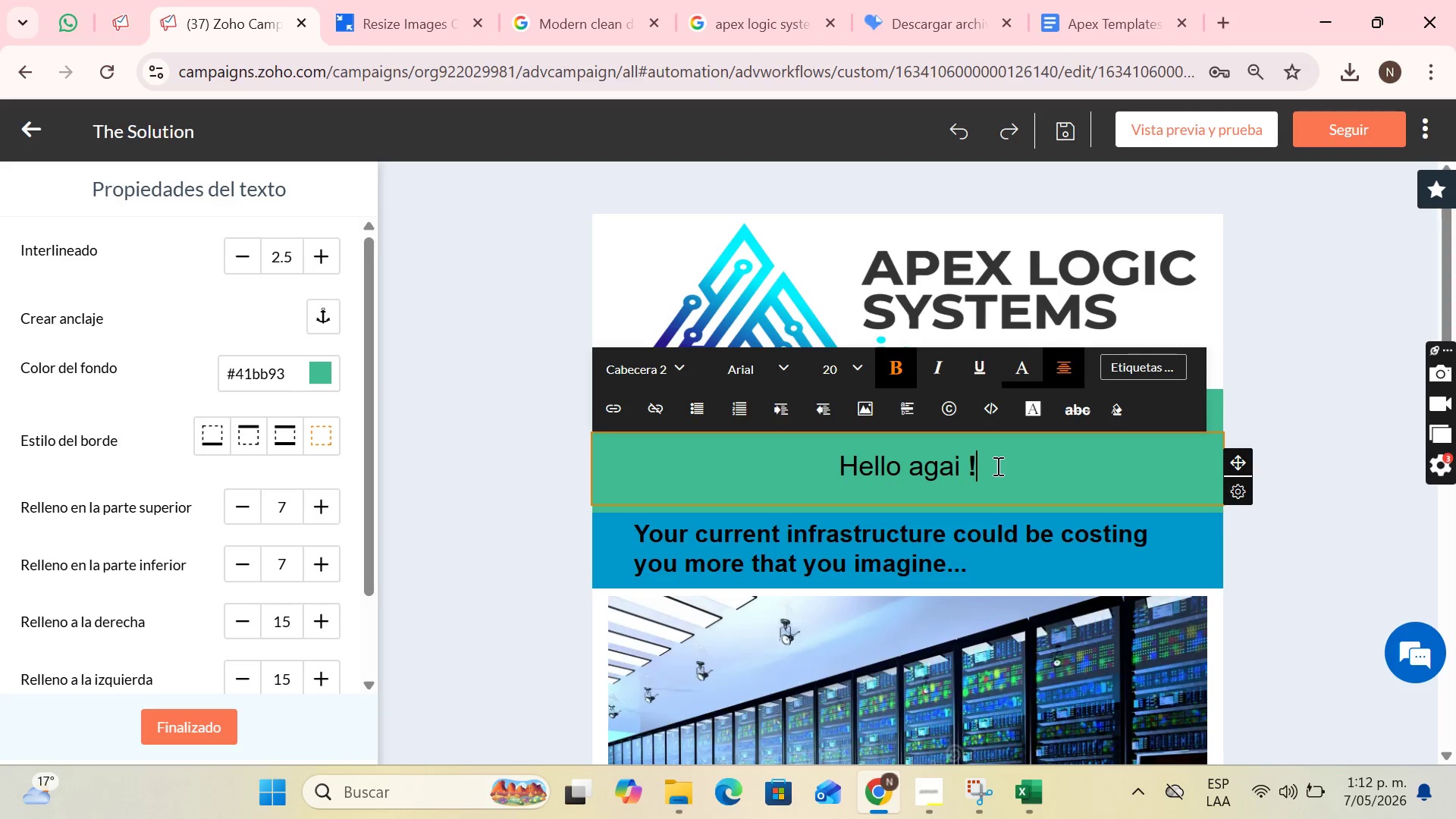 
left_click_drag(start_coordinate=[996, 466], to_coordinate=[856, 472])
 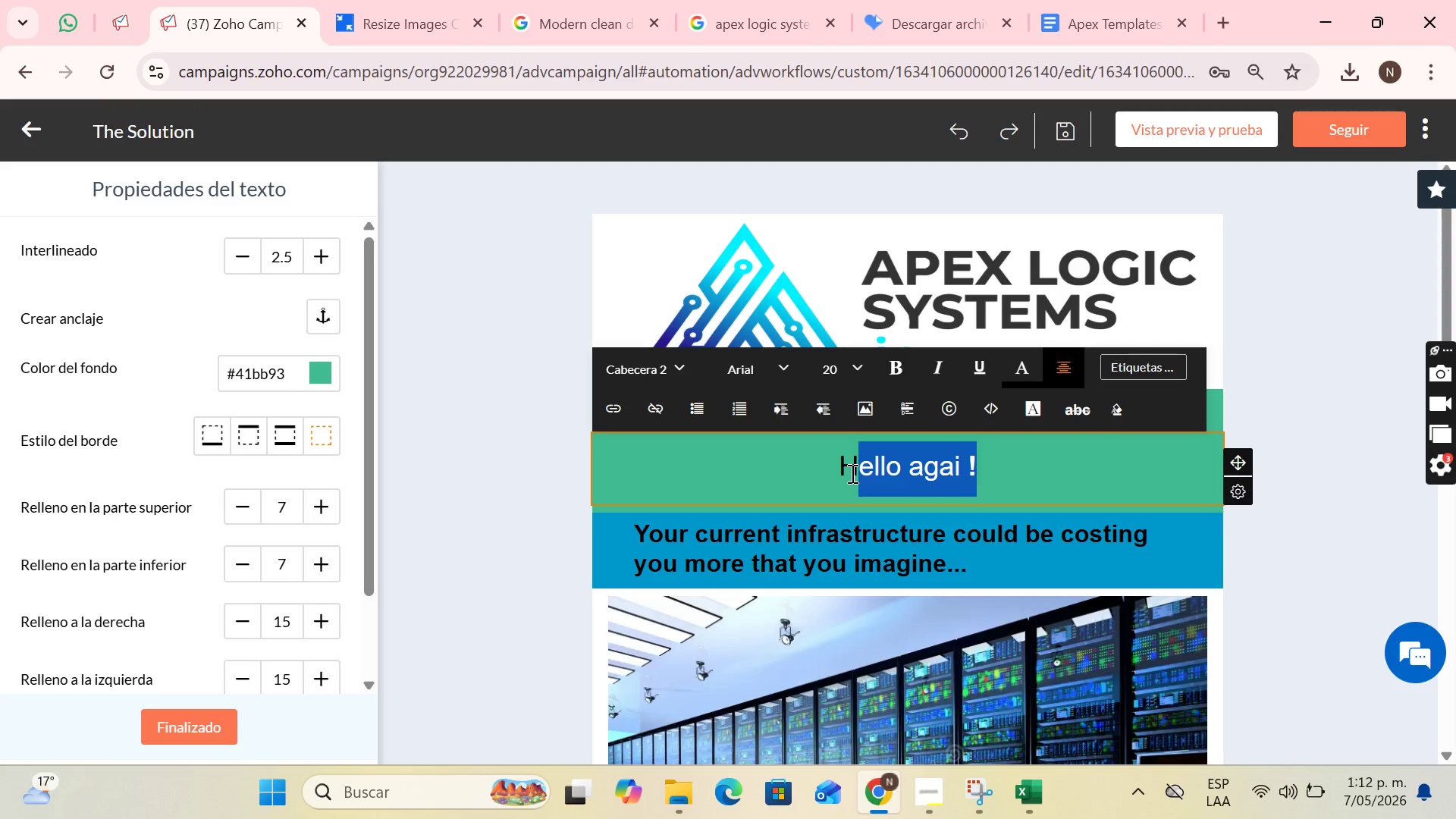 
key(Backspace)
 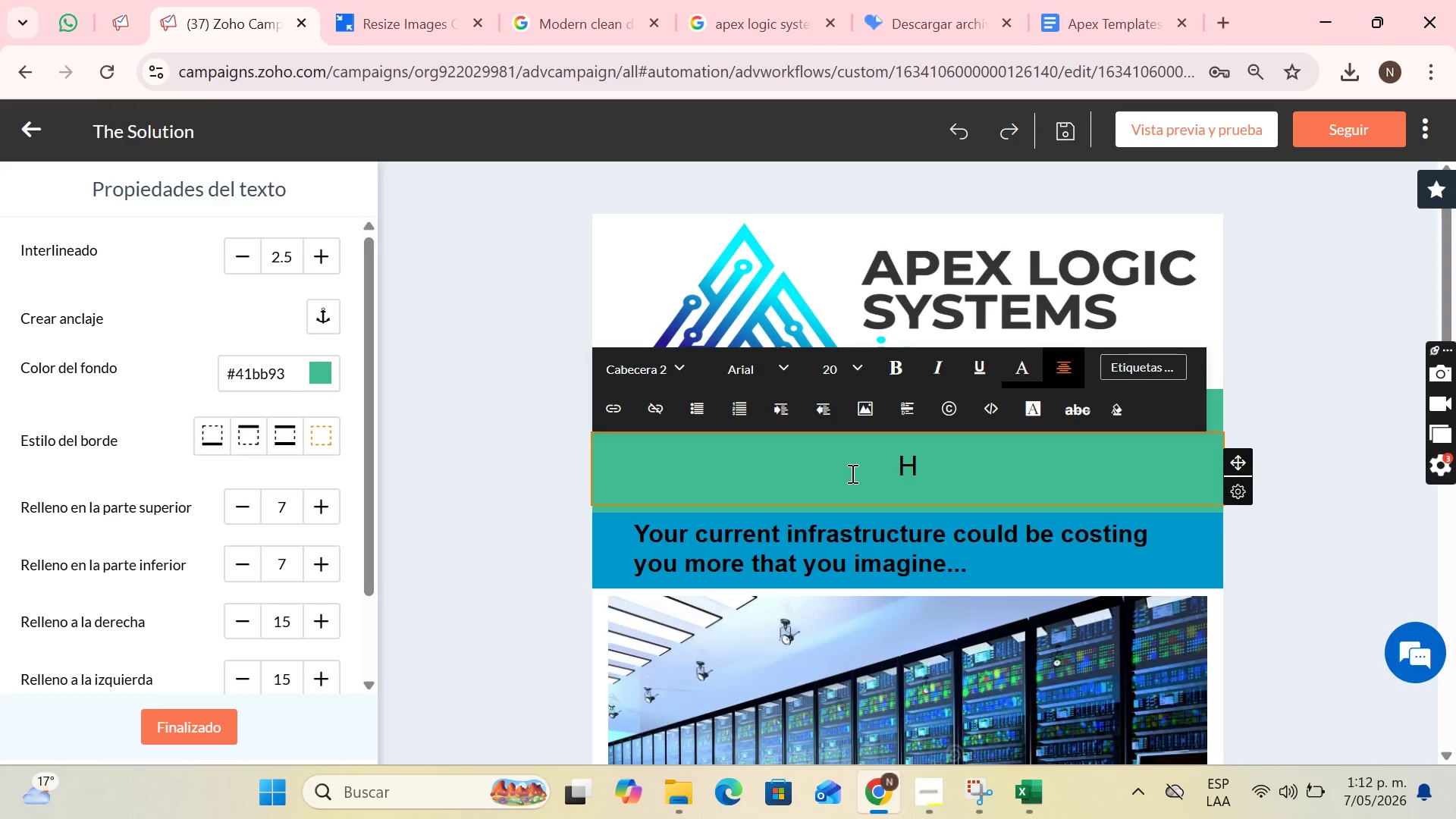 
wait(9.67)
 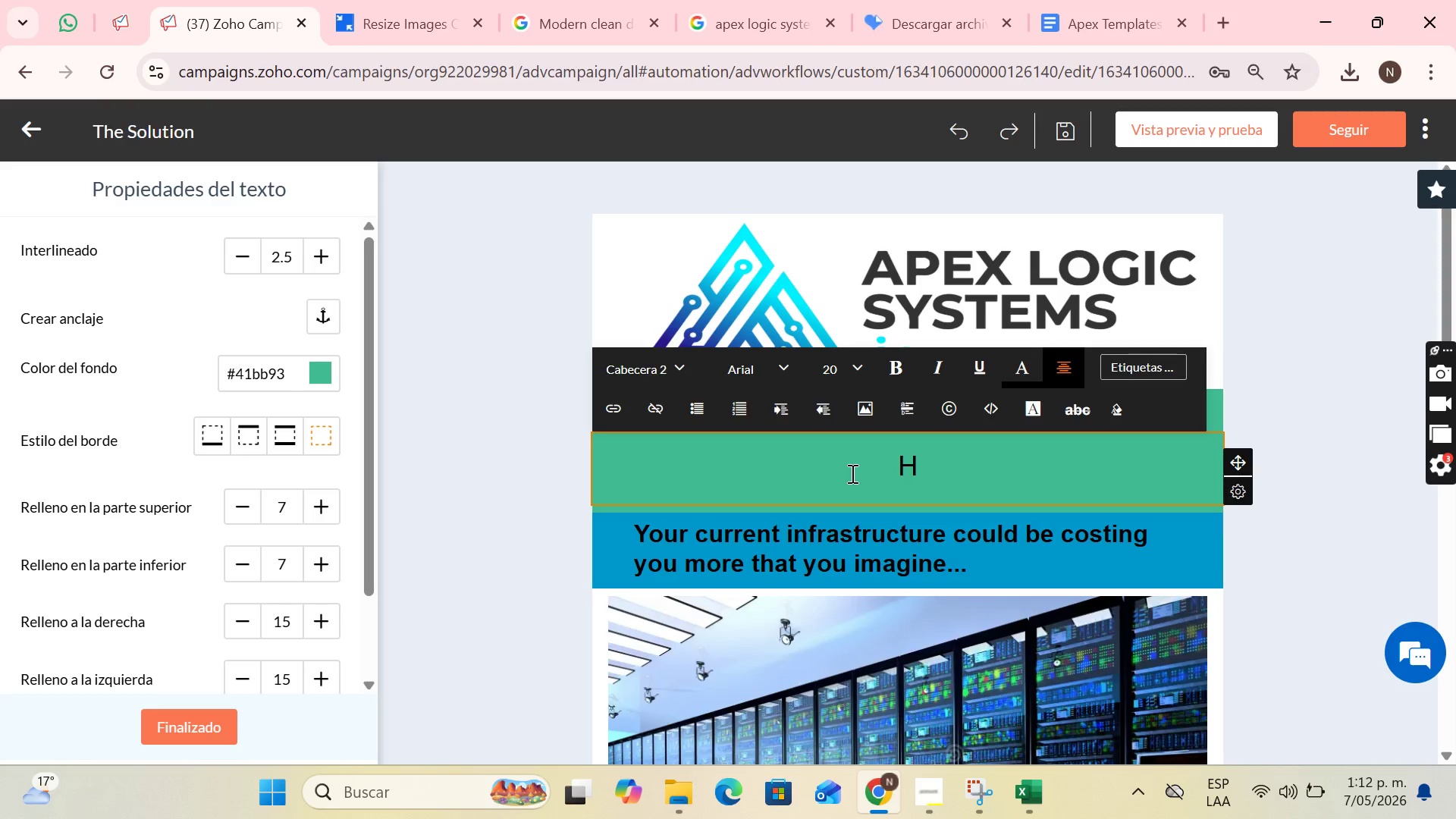 
type(t)
key(Backspace)
type(Thw)
key(Backspace)
type(e)
 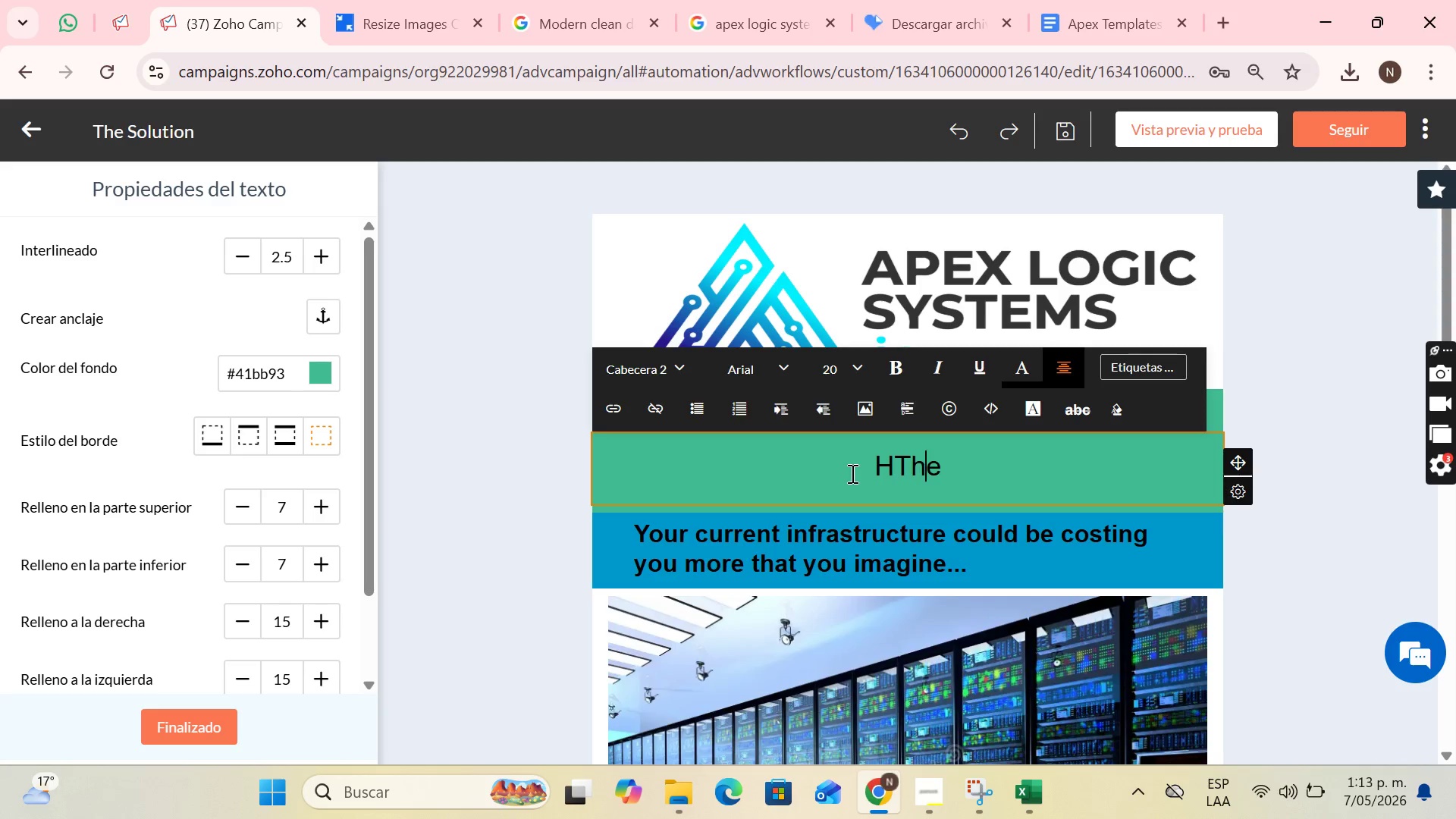 
key(ArrowLeft)
 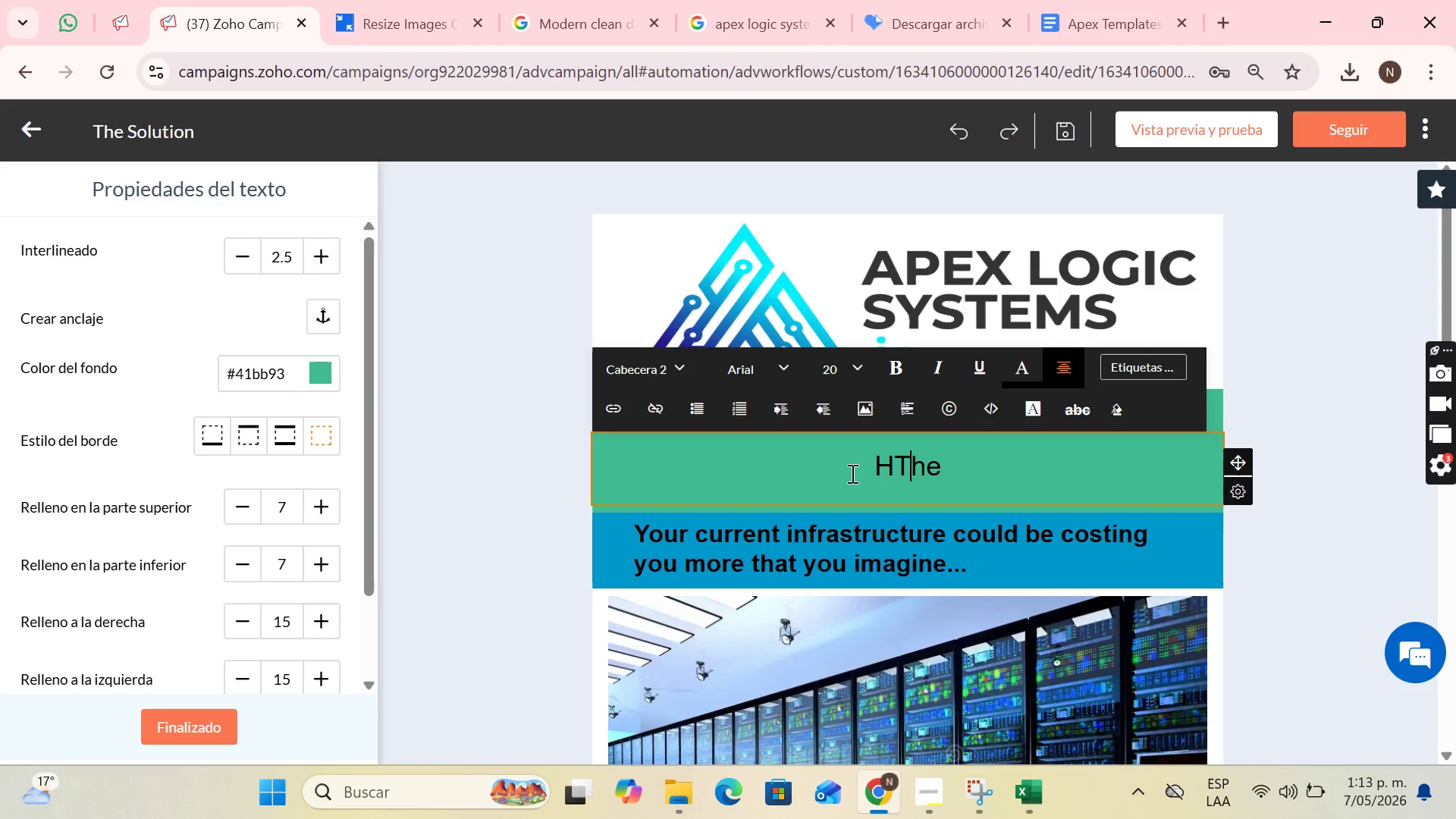 
key(ArrowLeft)
 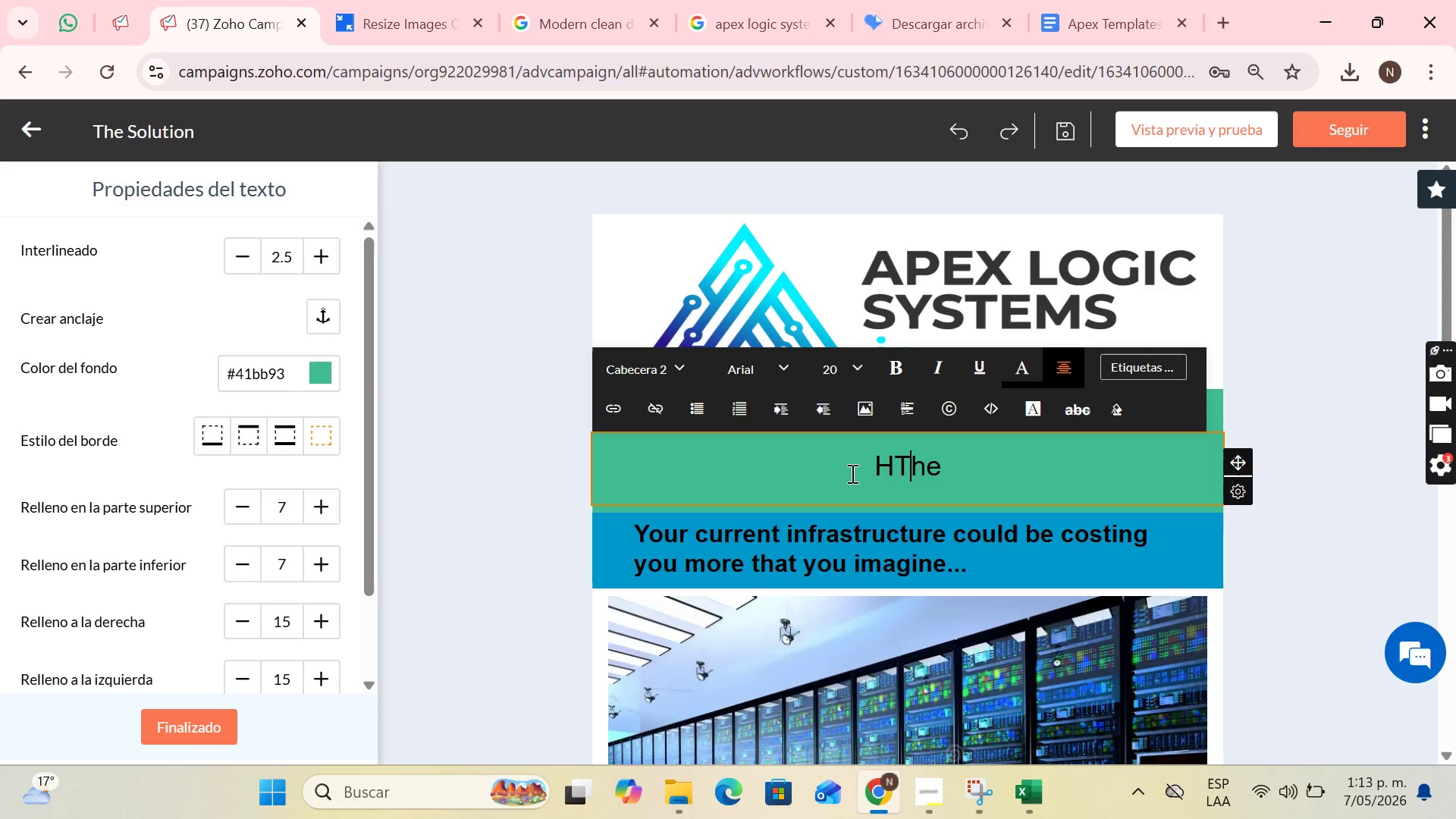 
key(ArrowLeft)
 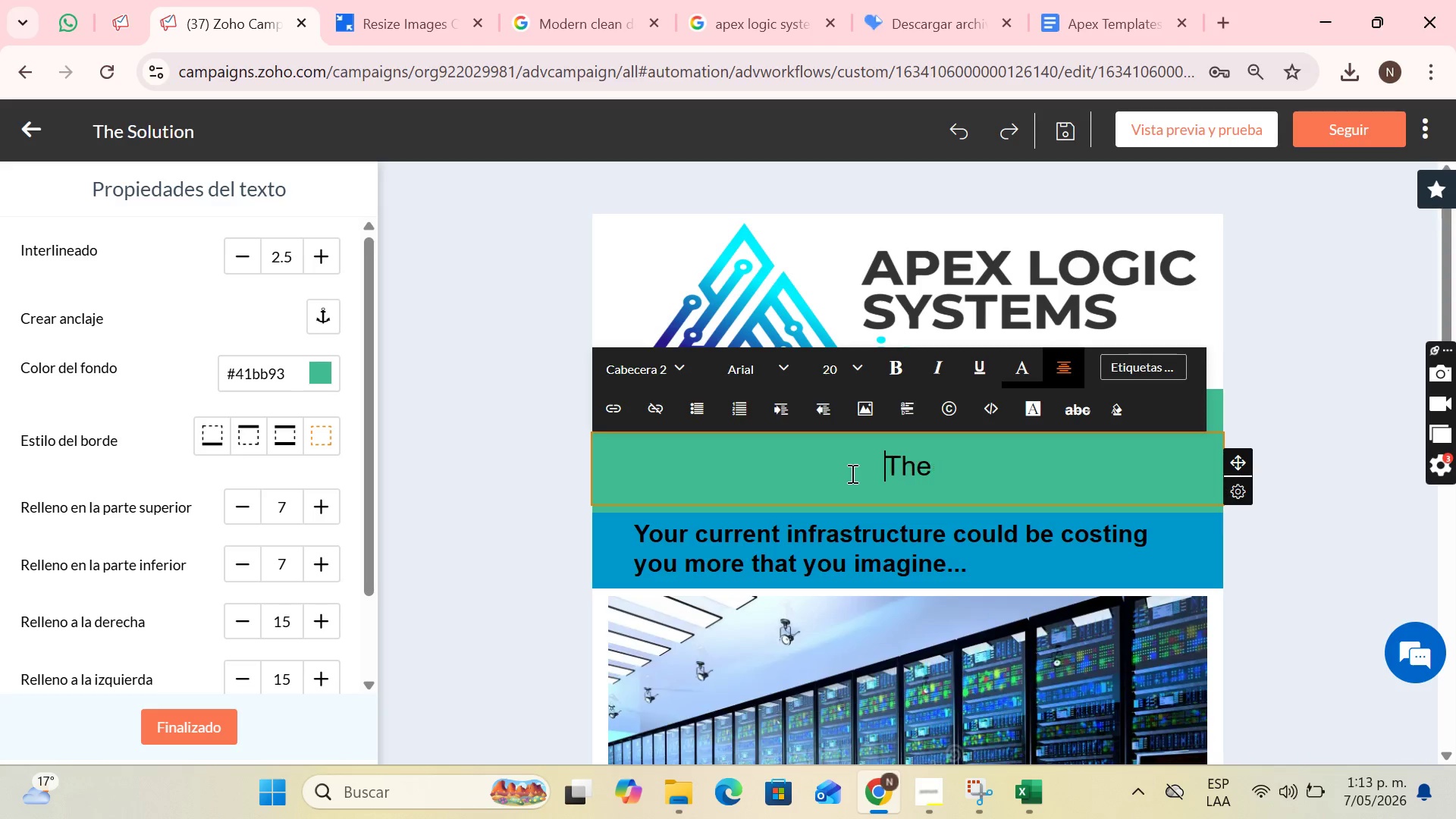 
key(Backspace)
 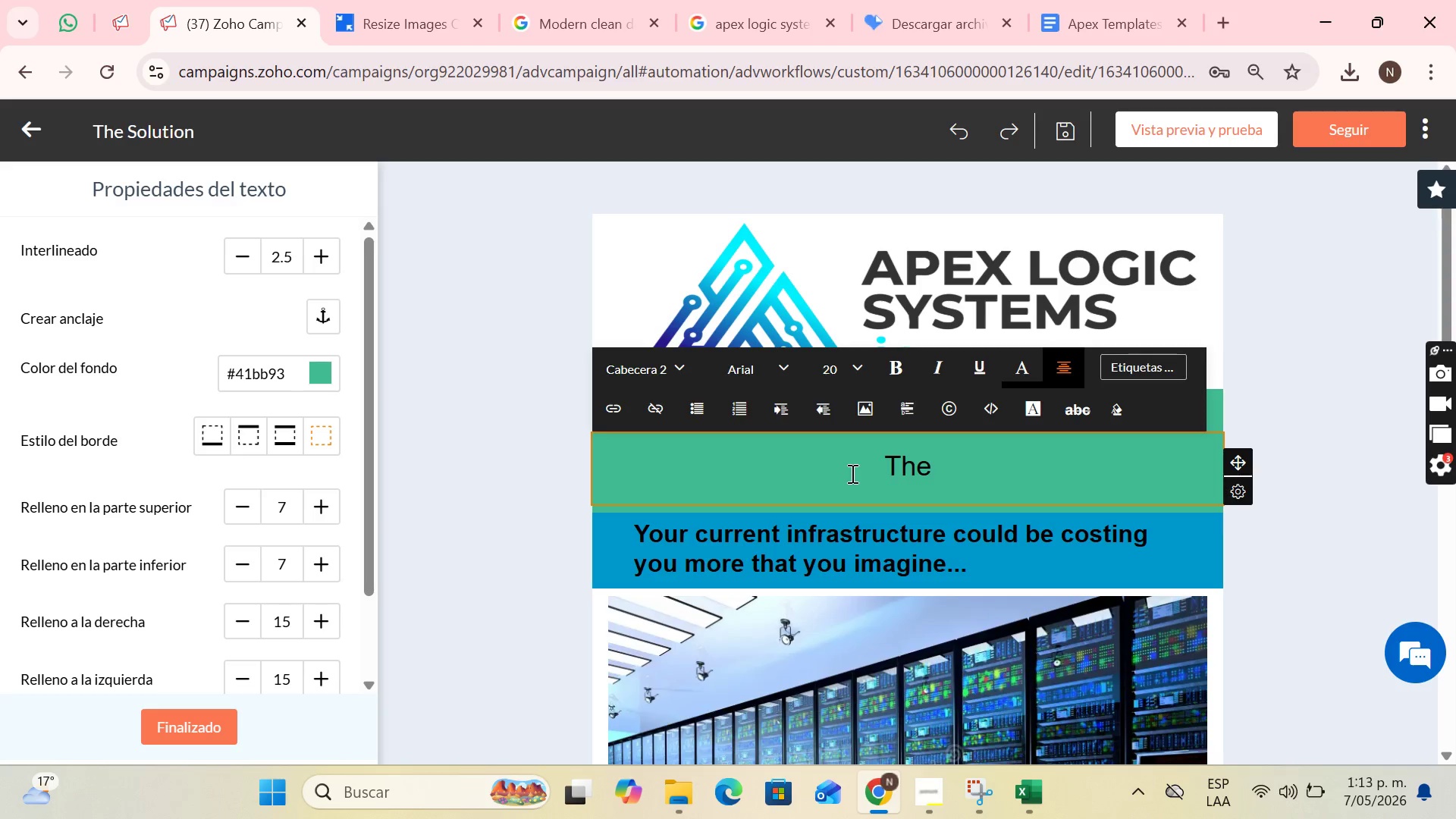 
key(ArrowRight)
 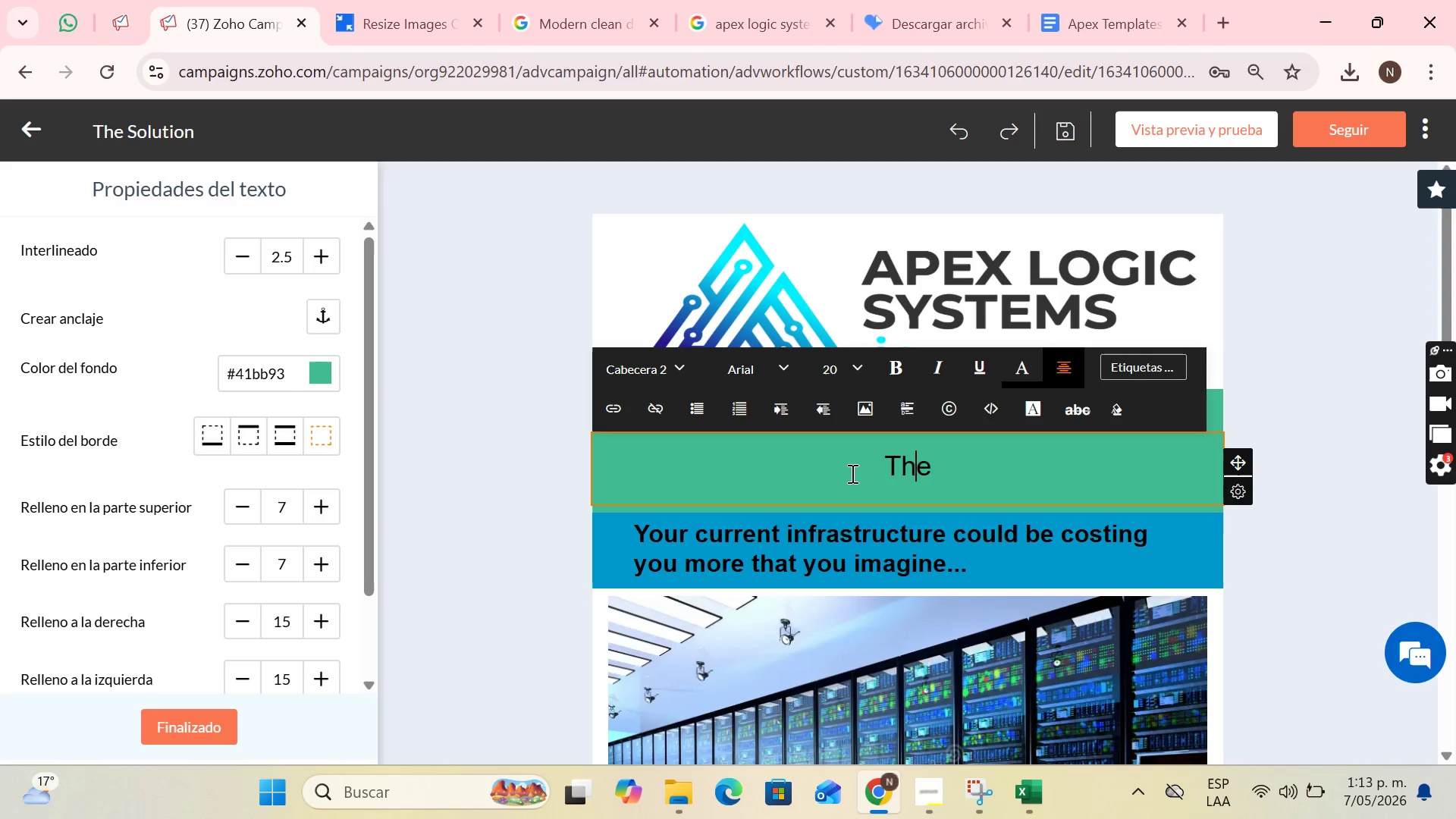 
key(ArrowRight)
 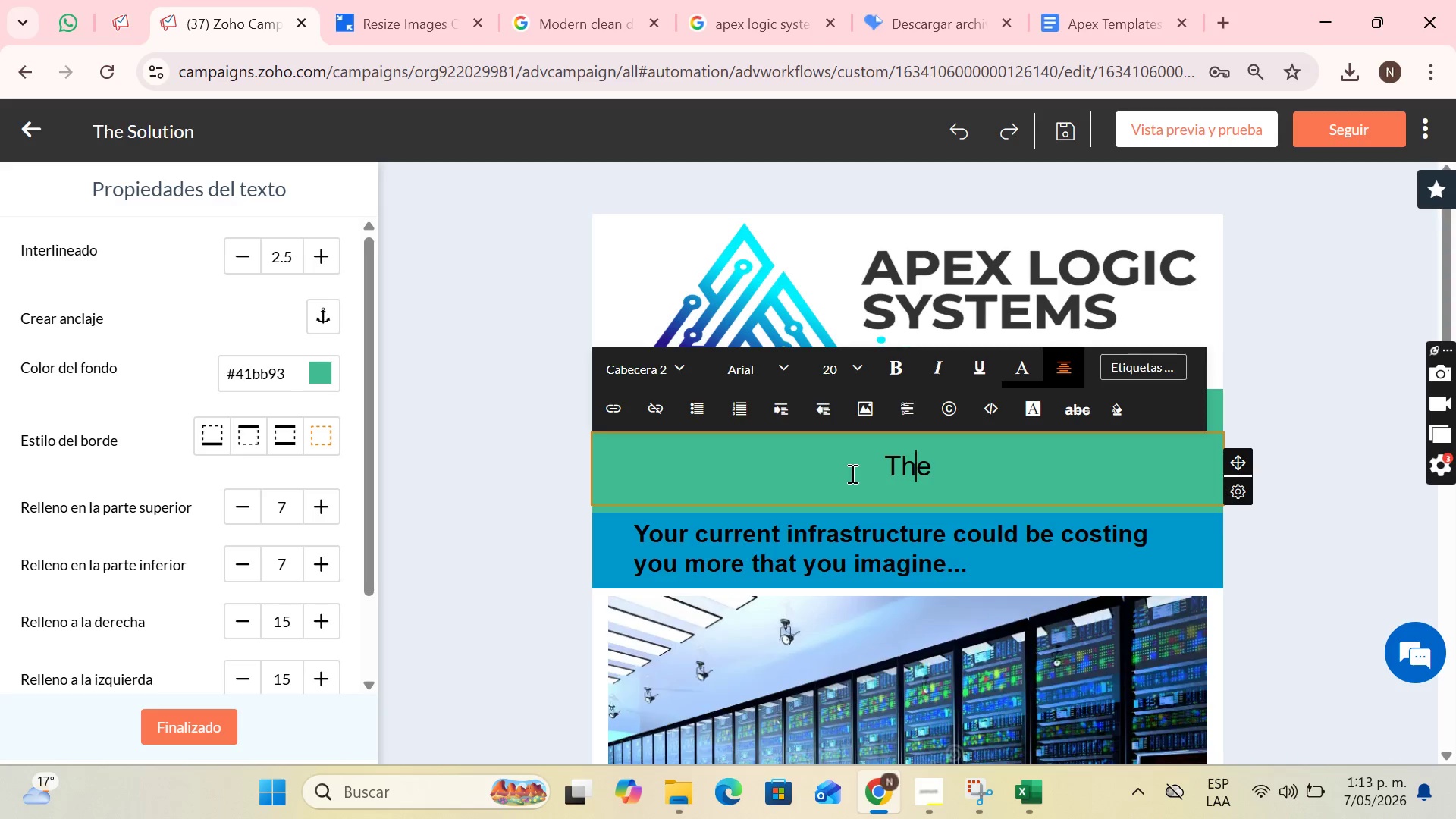 
key(ArrowRight)
 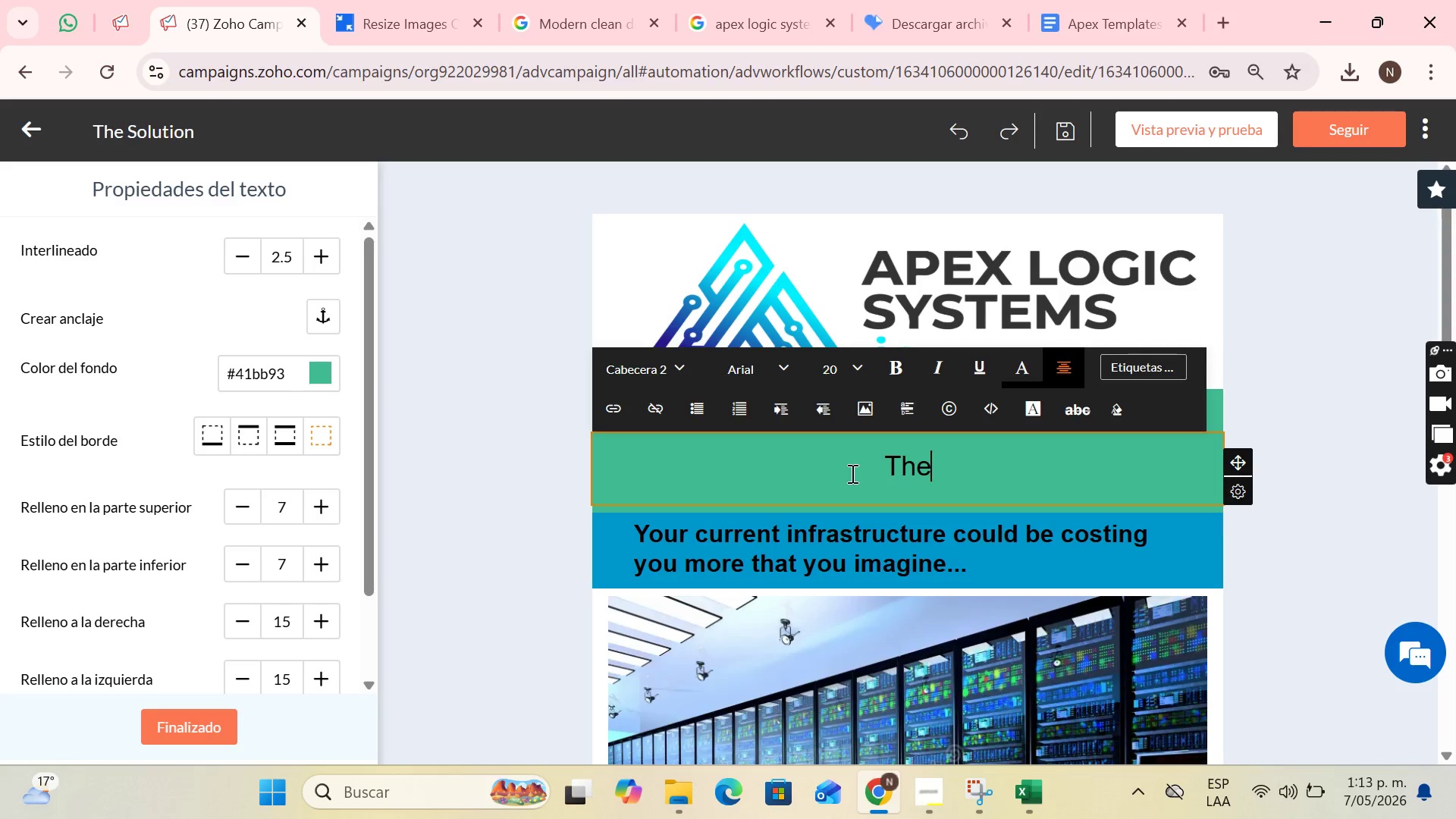 
type( digital transformation of a leader in the sector....)
key(Backspace)
 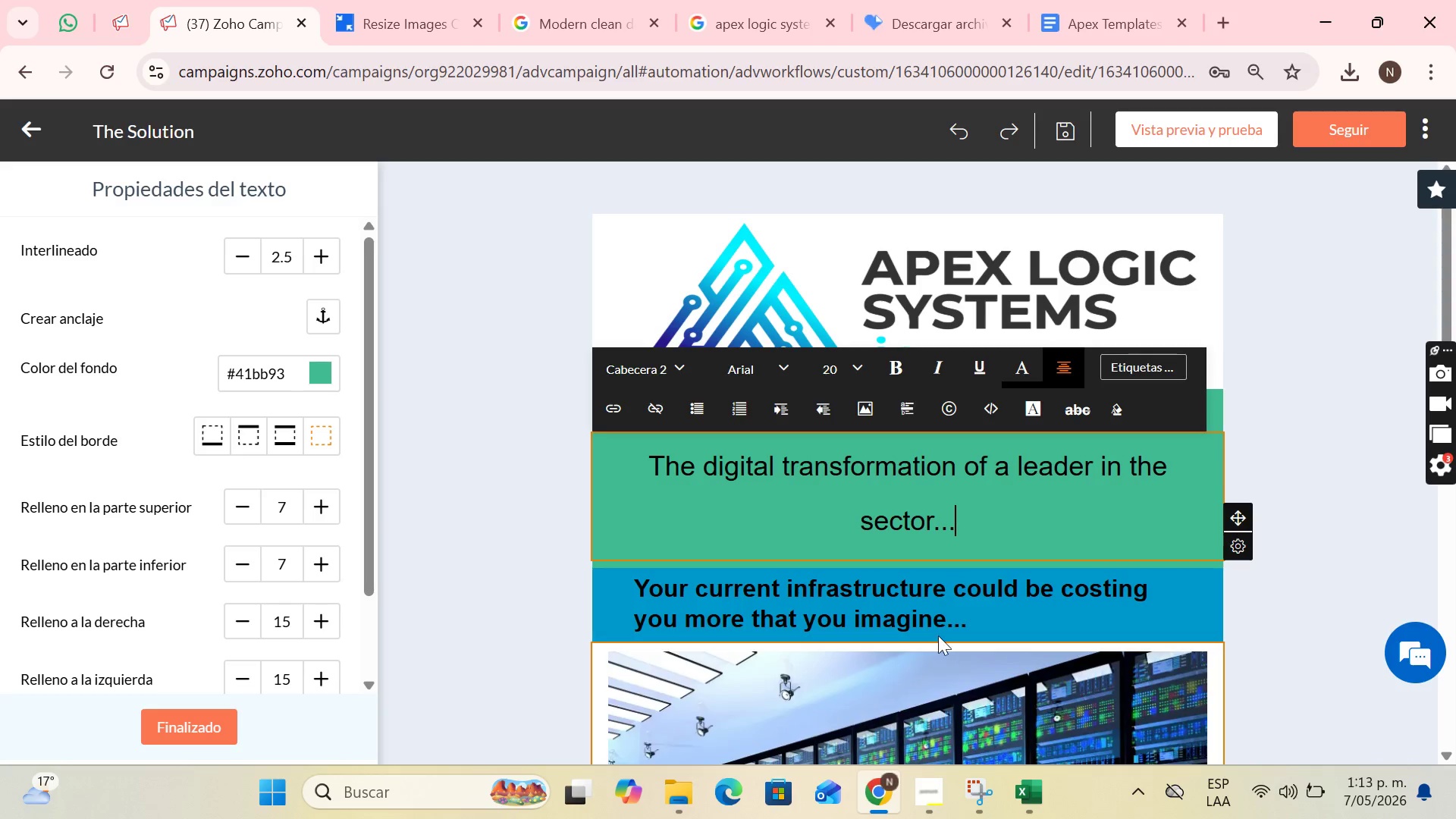 
left_click([1076, 468])
 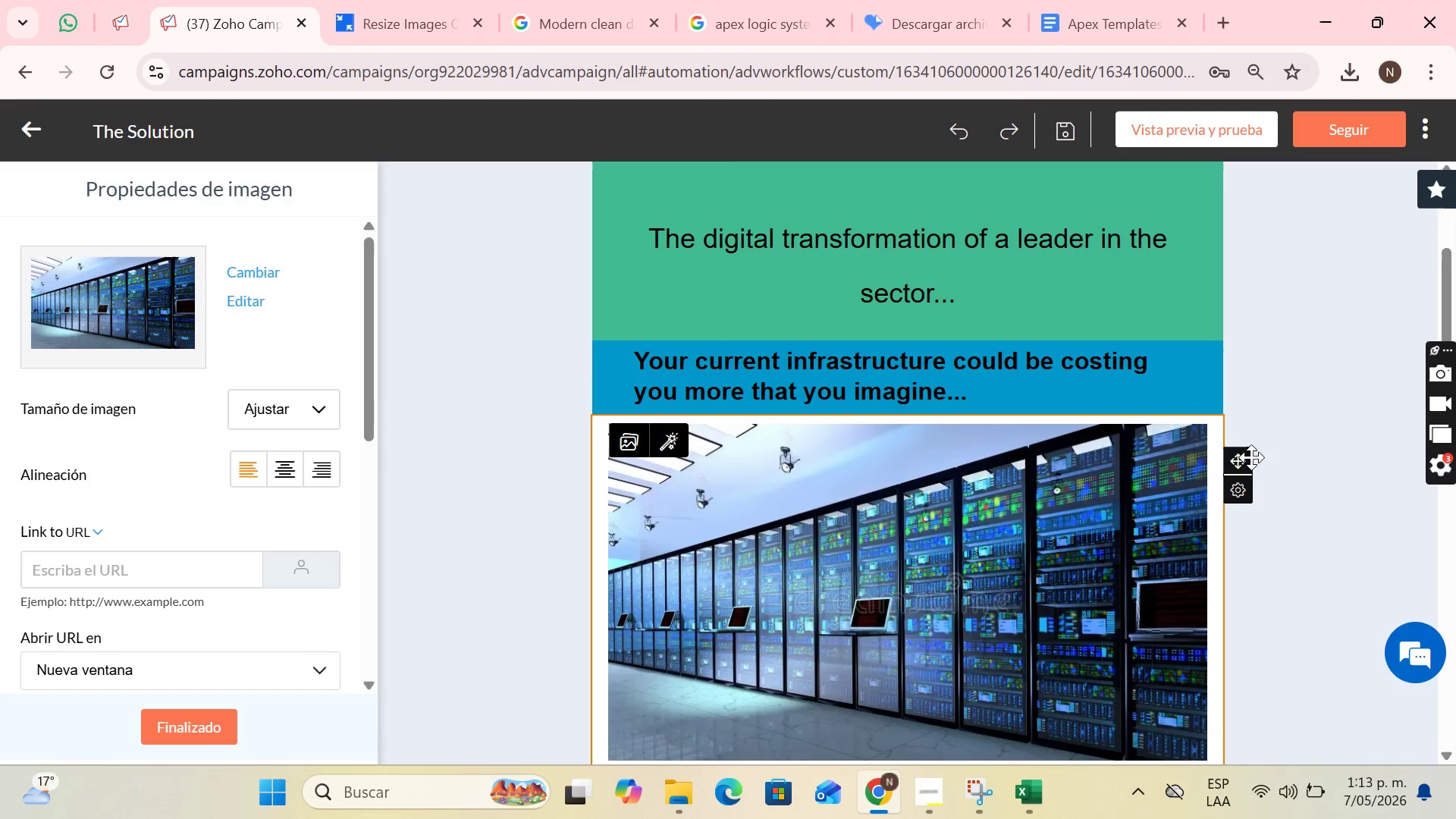 
scroll: coordinate [1043, 553], scroll_direction: down, amount: 2.0
 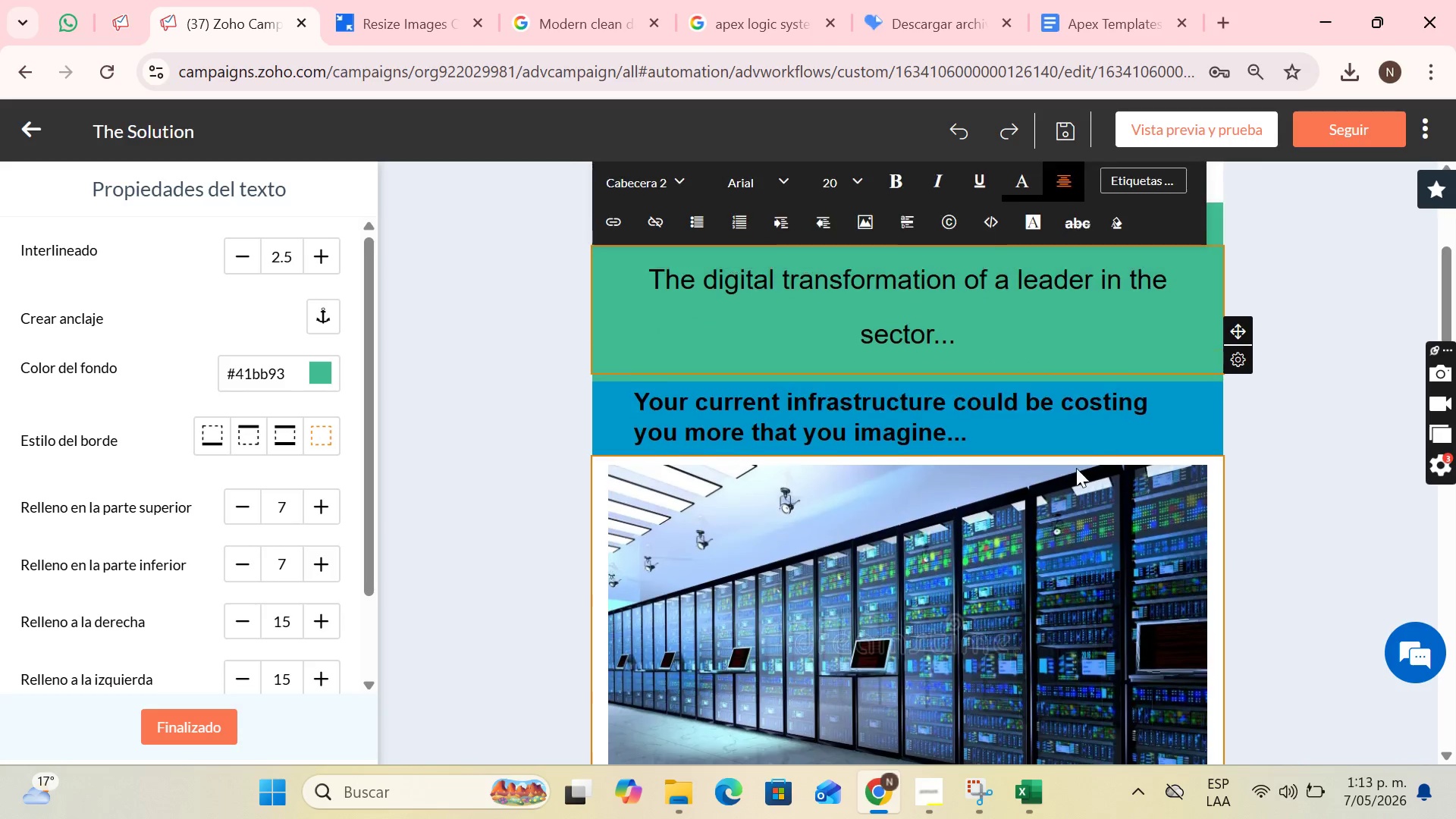 
left_click_drag(start_coordinate=[1244, 466], to_coordinate=[924, 376])
 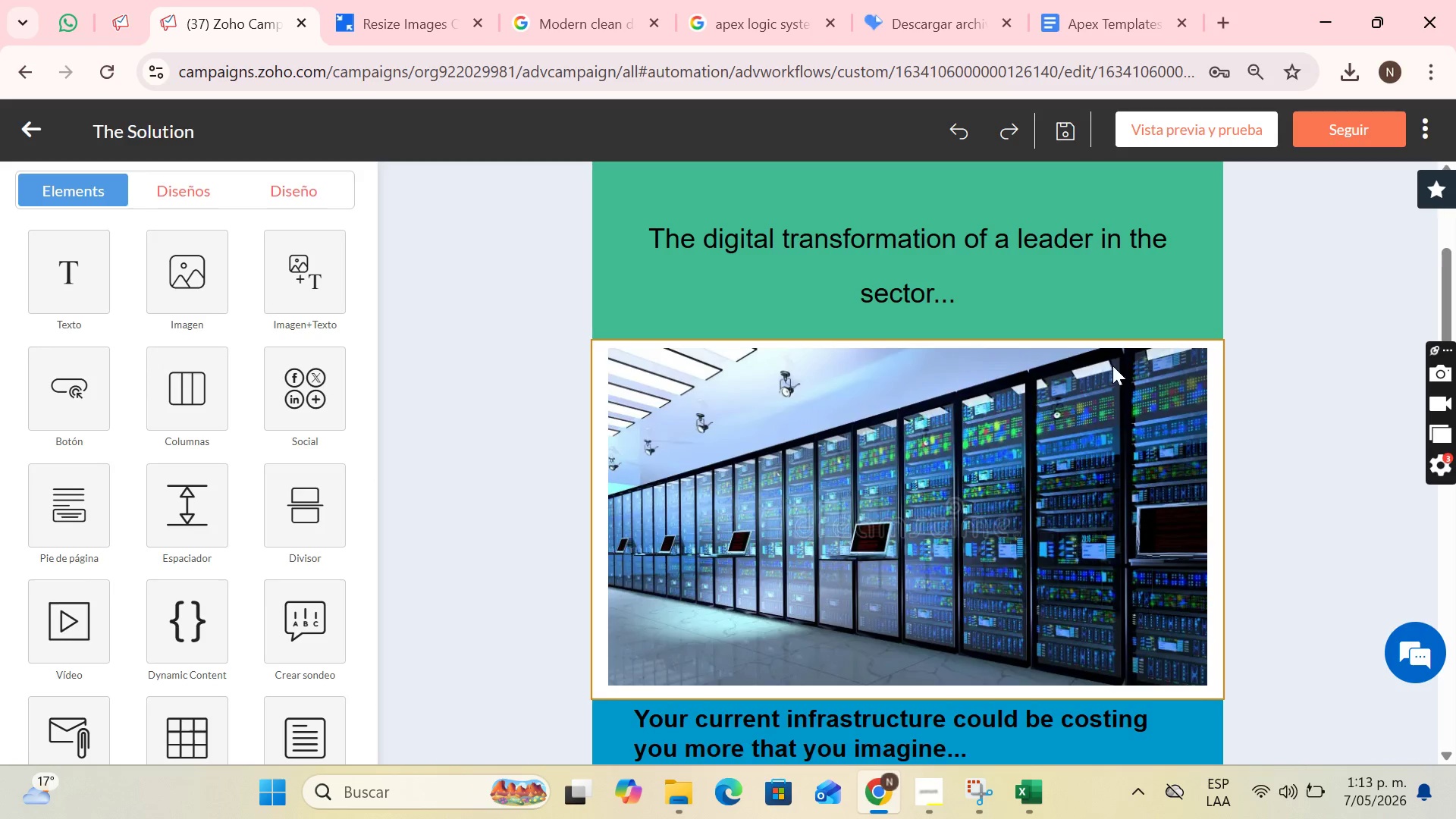 
scroll: coordinate [1112, 366], scroll_direction: none, amount: 0.0
 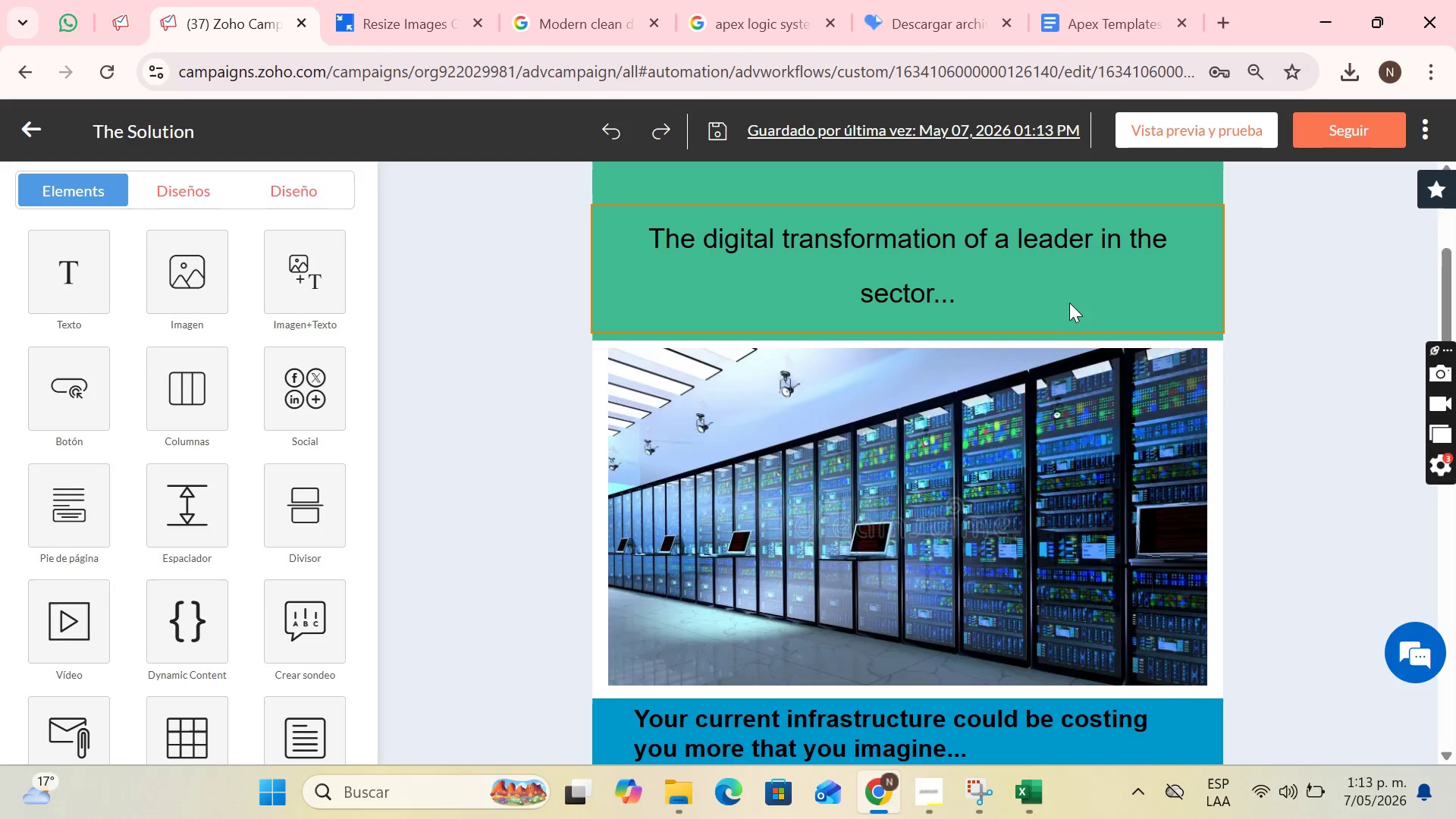 
scroll: coordinate [1033, 280], scroll_direction: up, amount: 1.0
 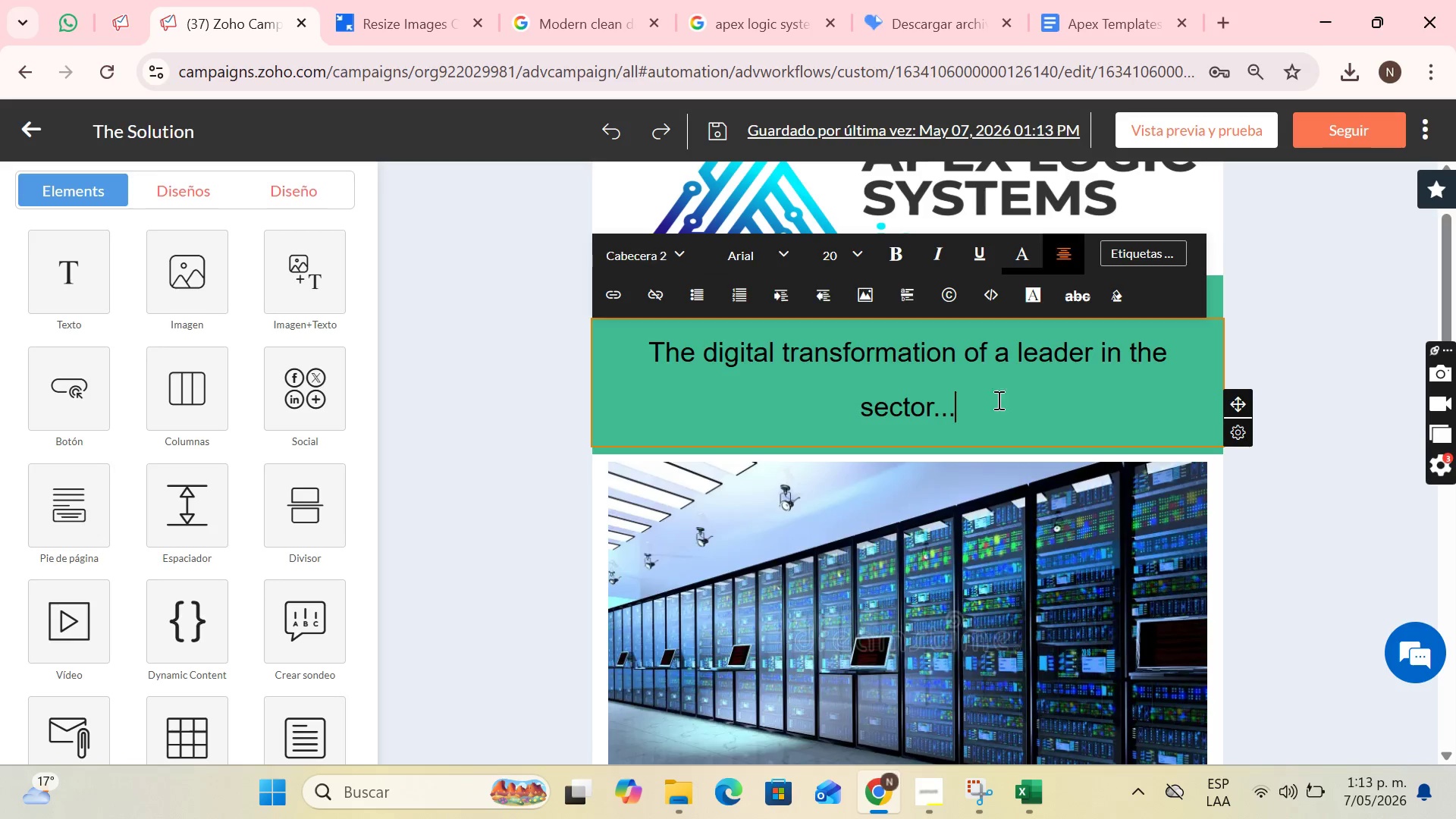 
left_click_drag(start_coordinate=[988, 422], to_coordinate=[610, 332])
 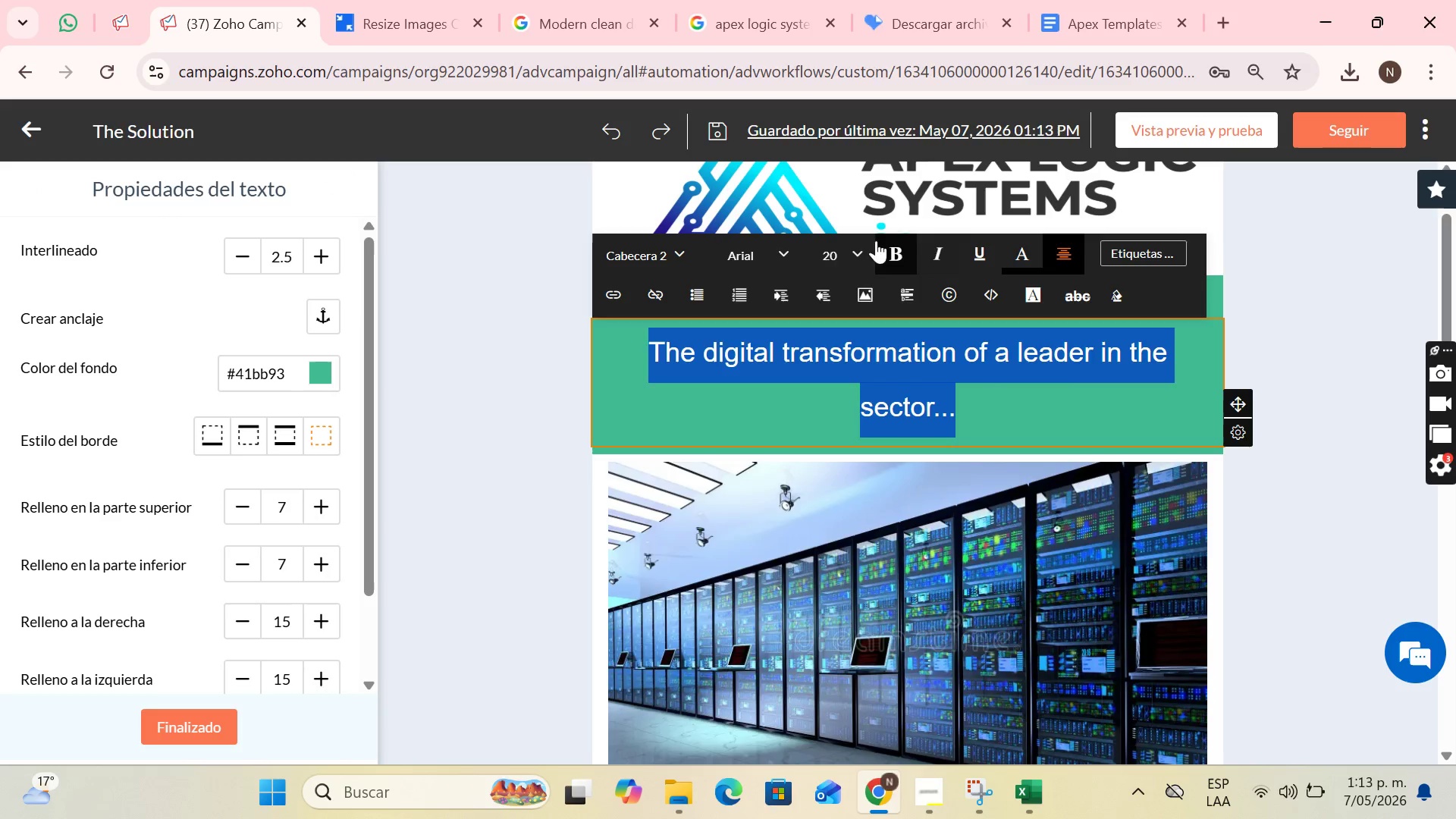 
left_click([910, 253])
 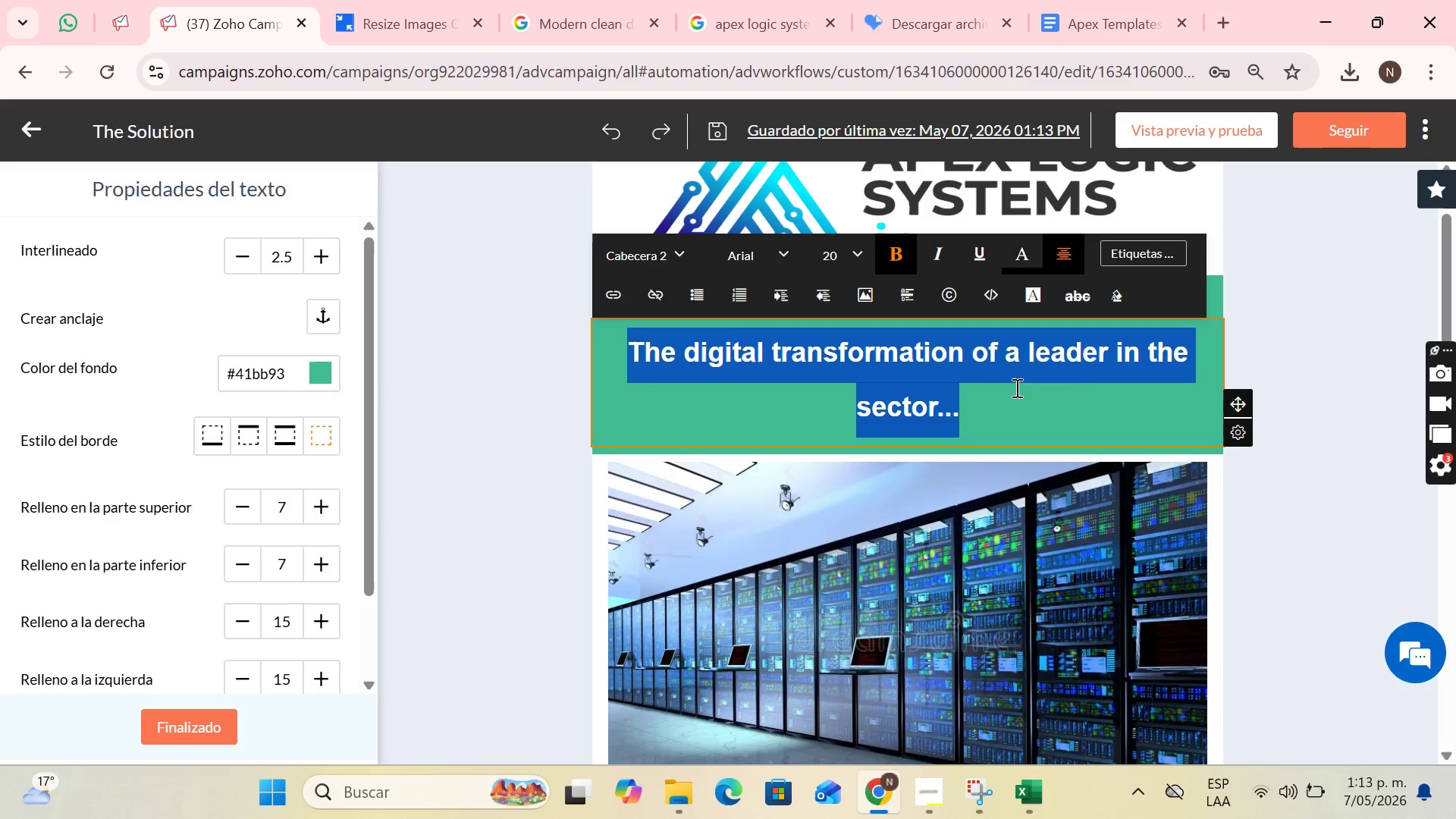 
left_click([1016, 388])
 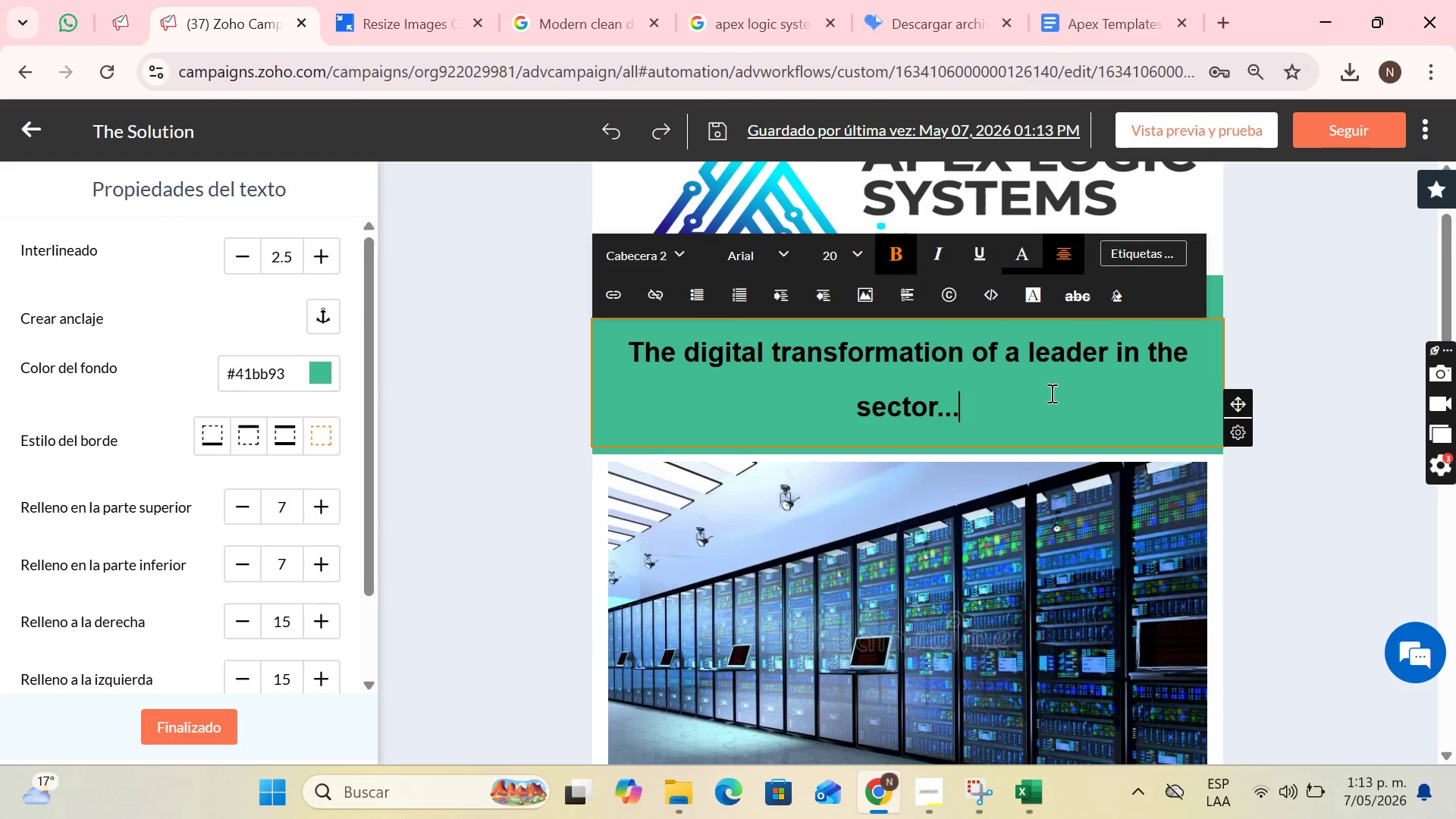 
scroll: coordinate [1051, 398], scroll_direction: down, amount: 4.0
 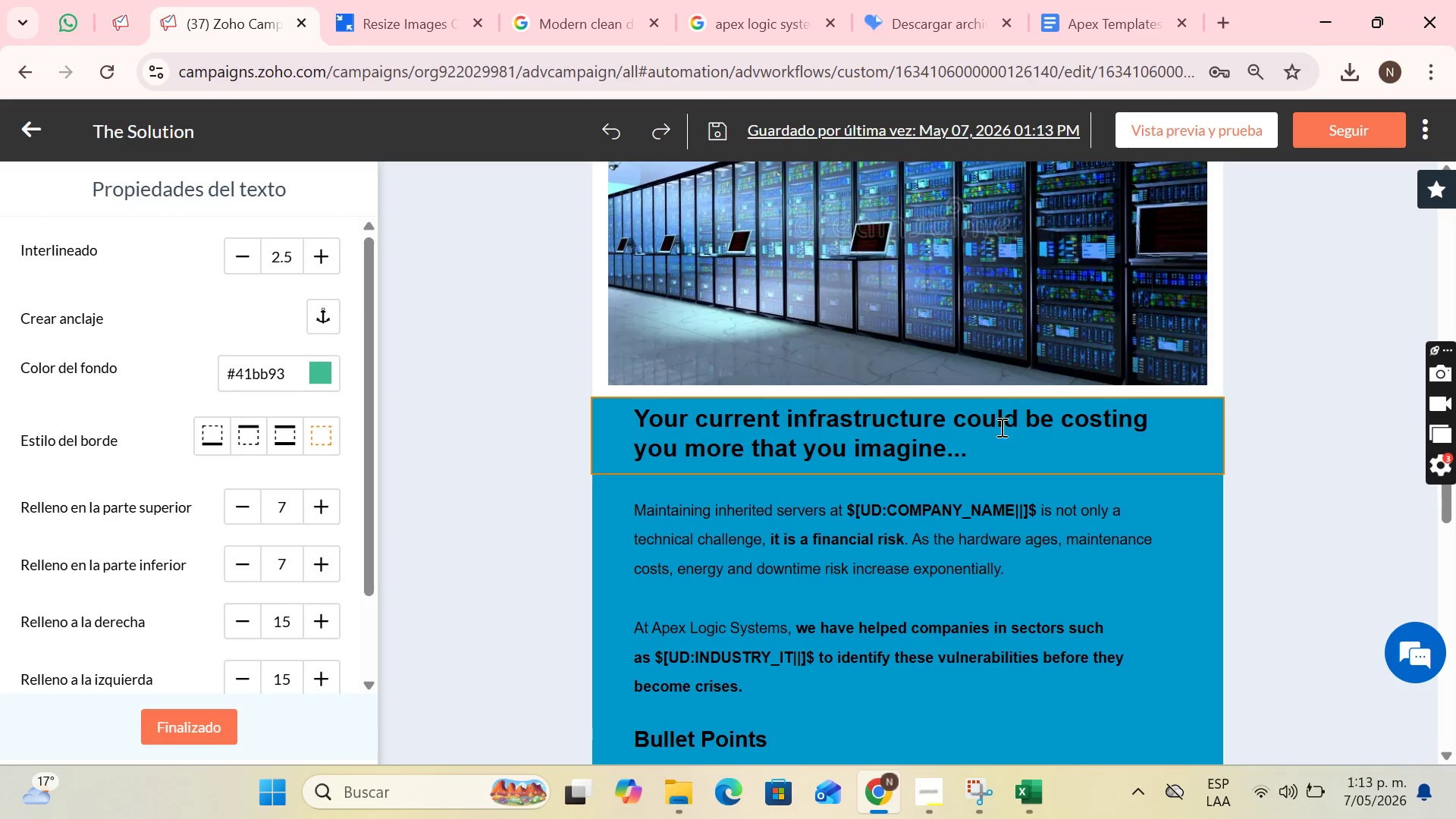 
left_click([998, 432])
 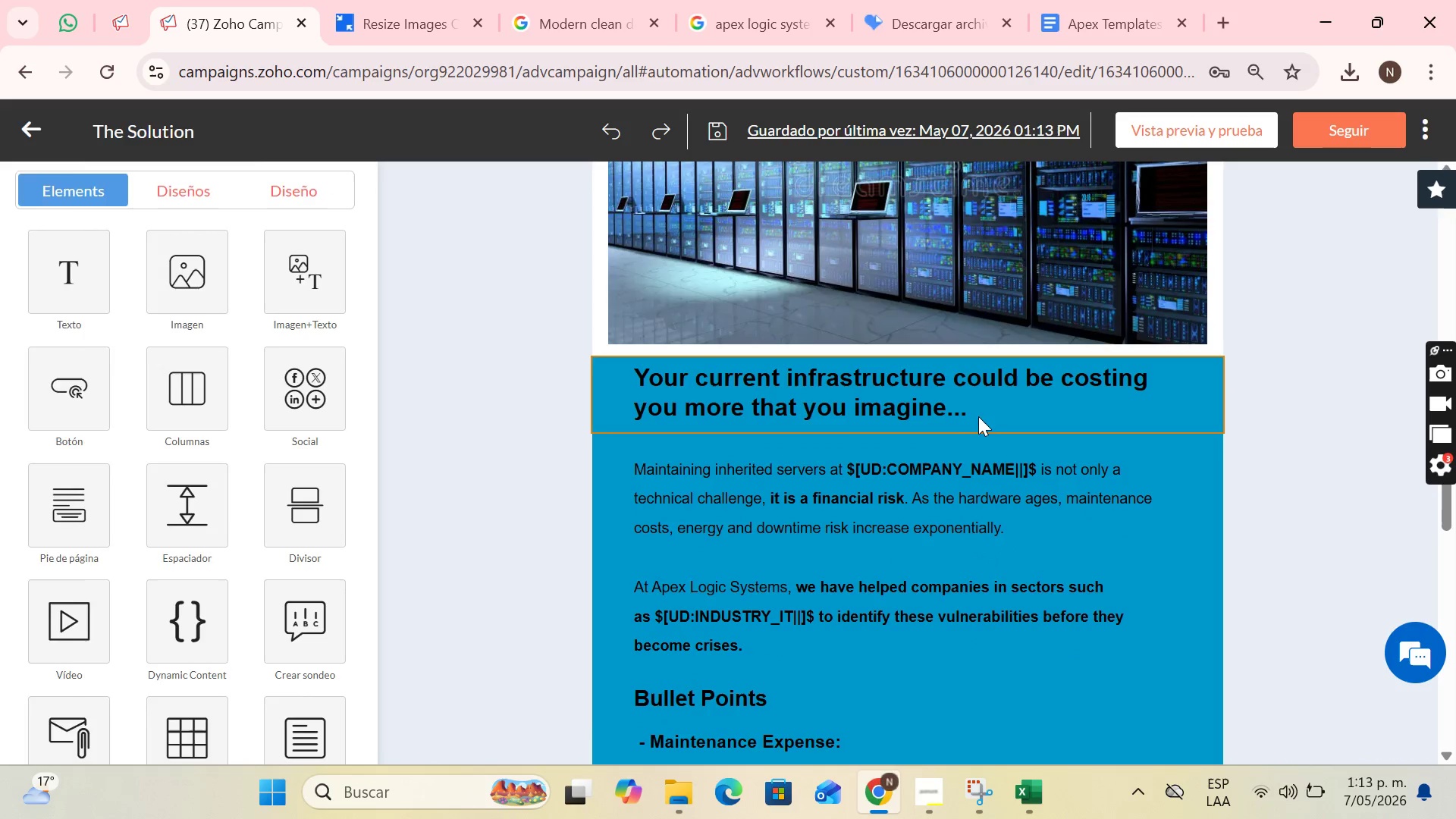 
left_click([980, 408])
 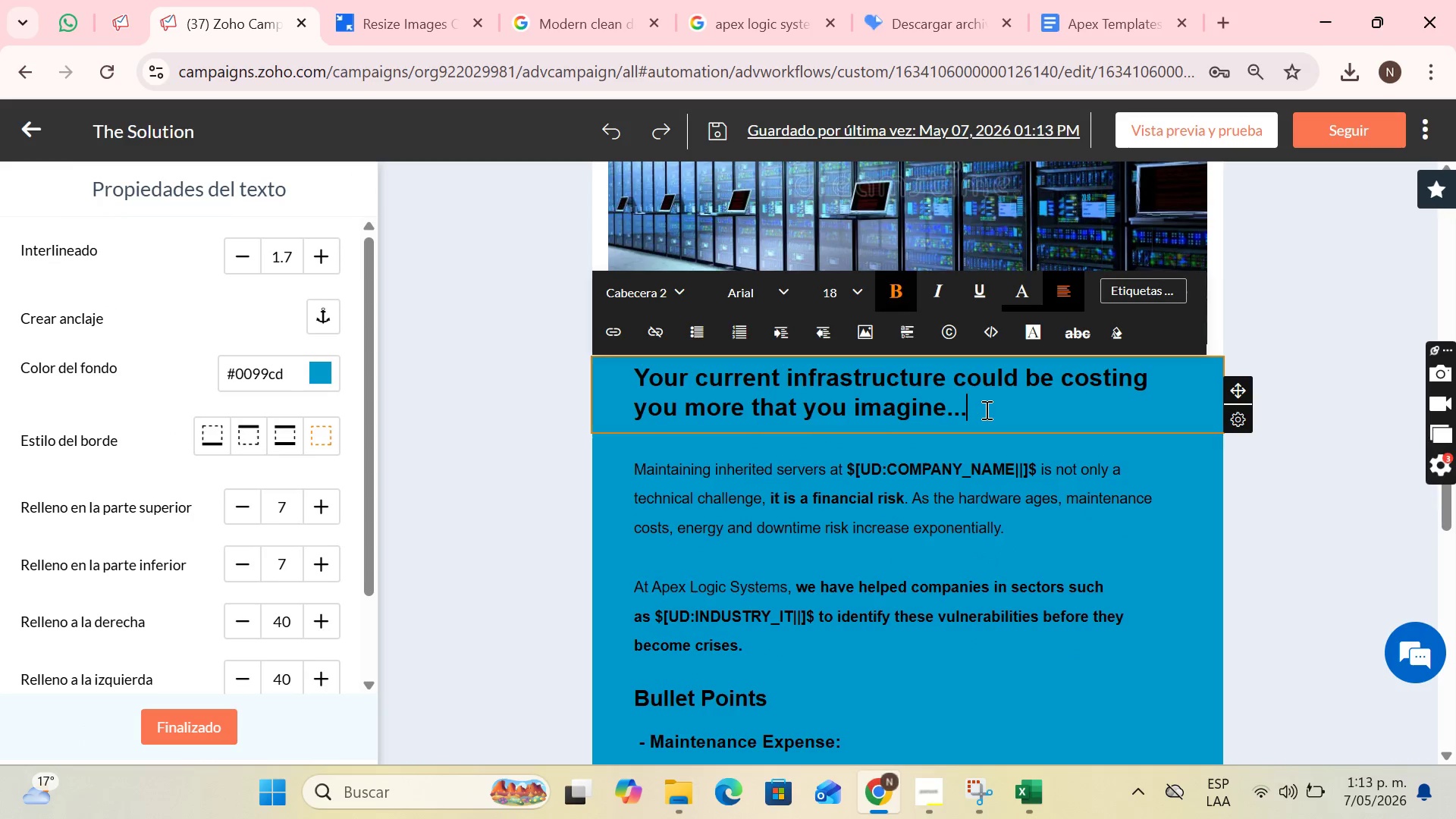 
left_click_drag(start_coordinate=[985, 410], to_coordinate=[650, 377])
 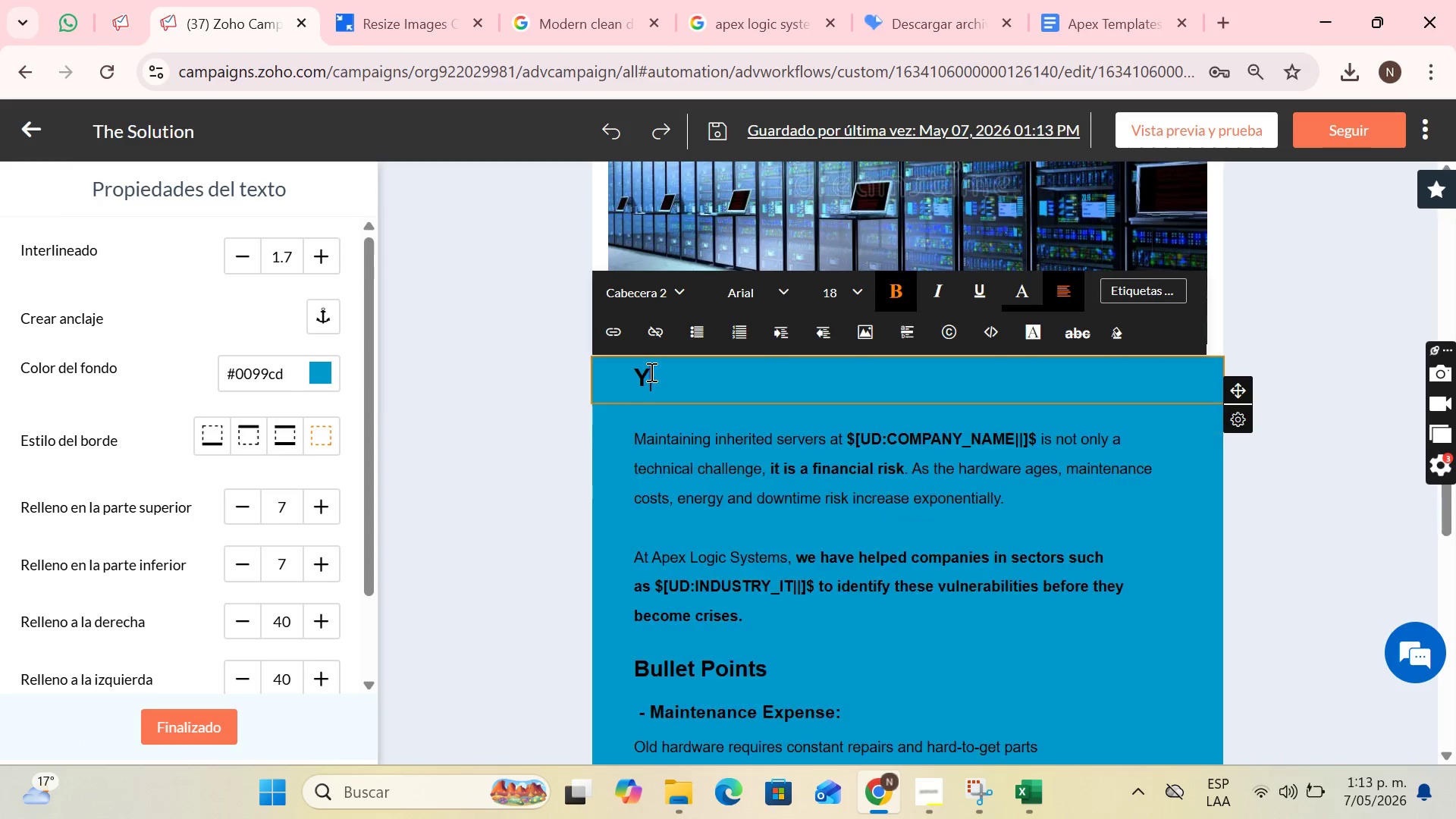 
key(Backspace)
 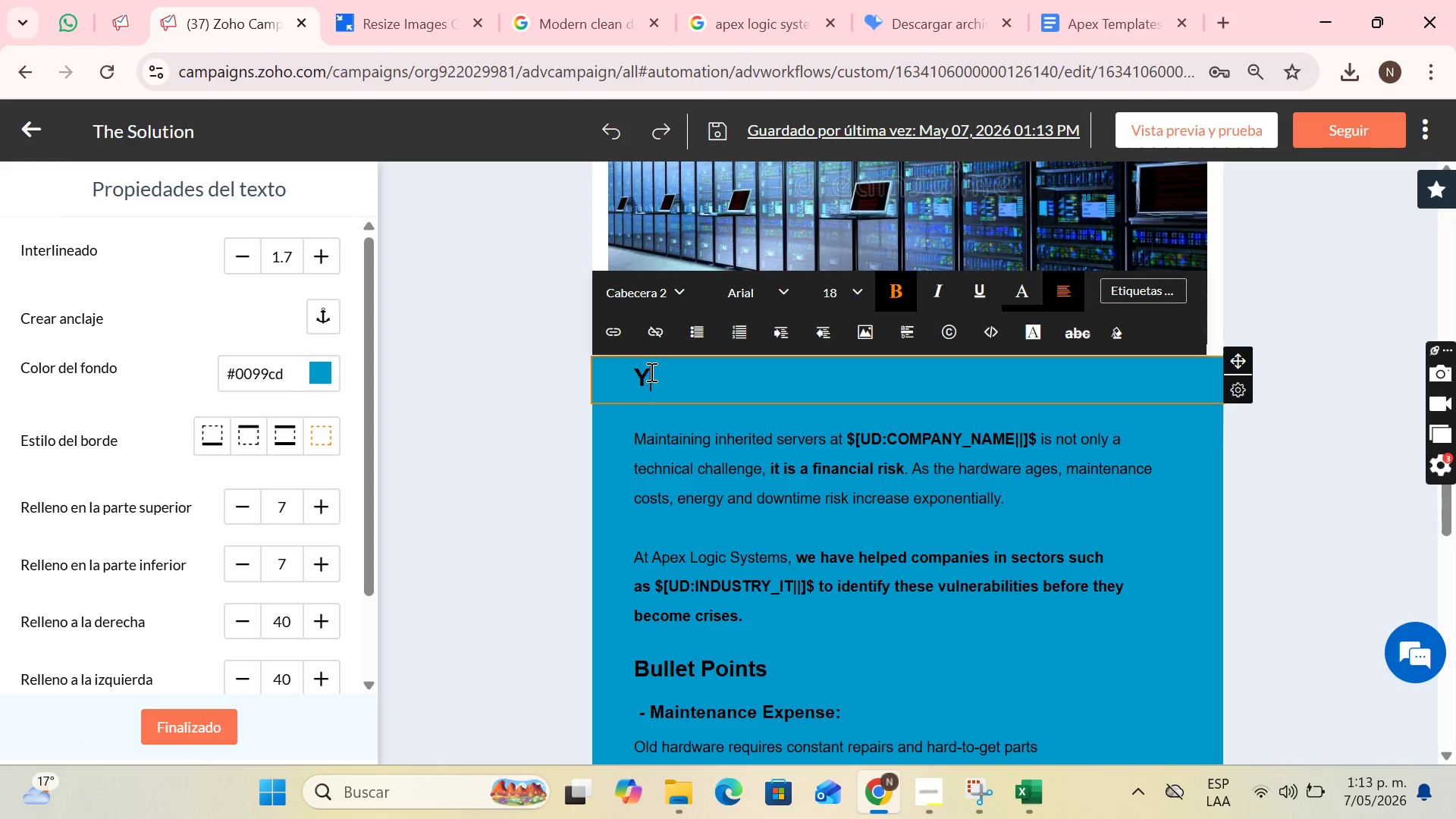 
key(CapsLock)
 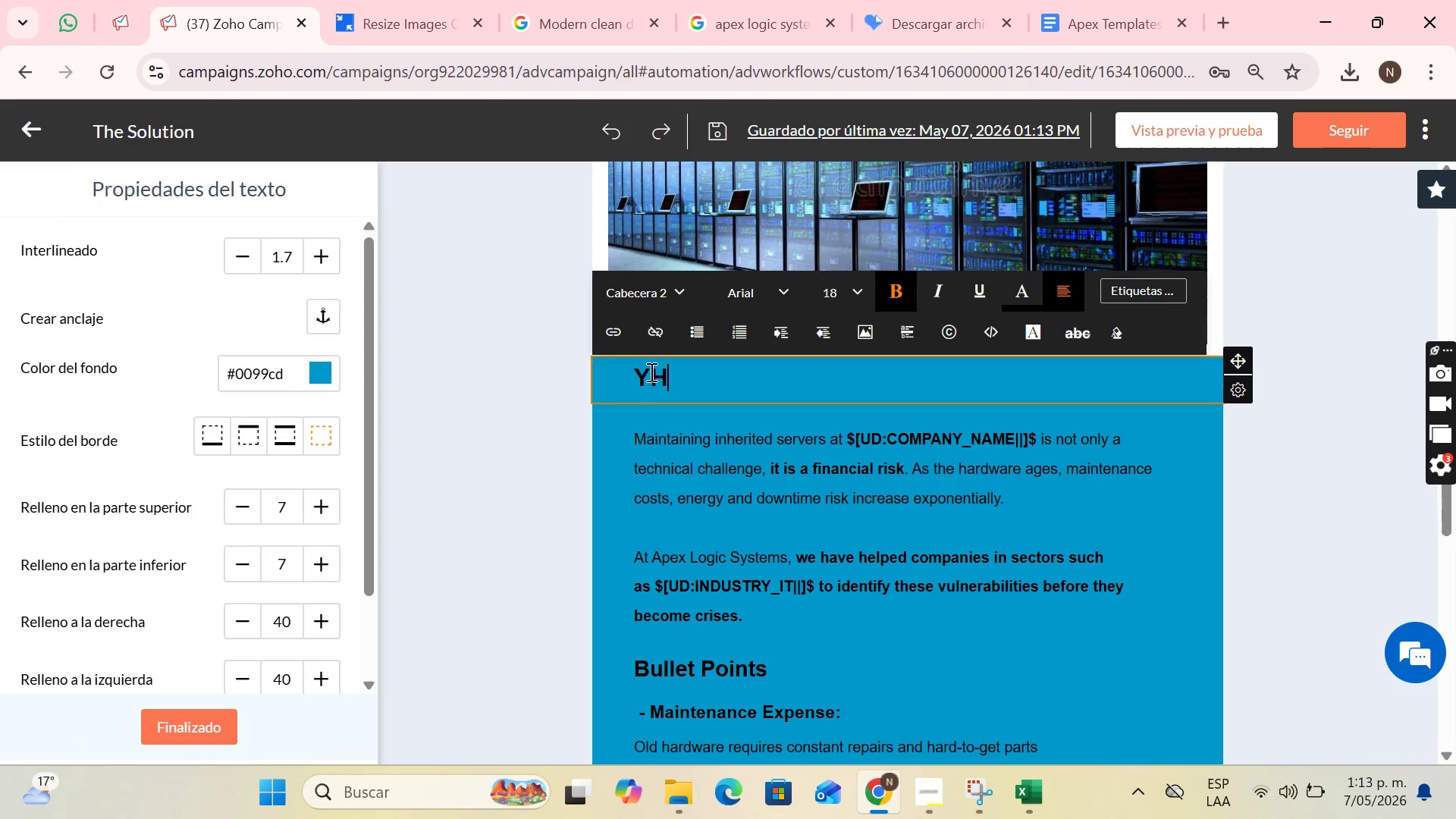 
key(H)
 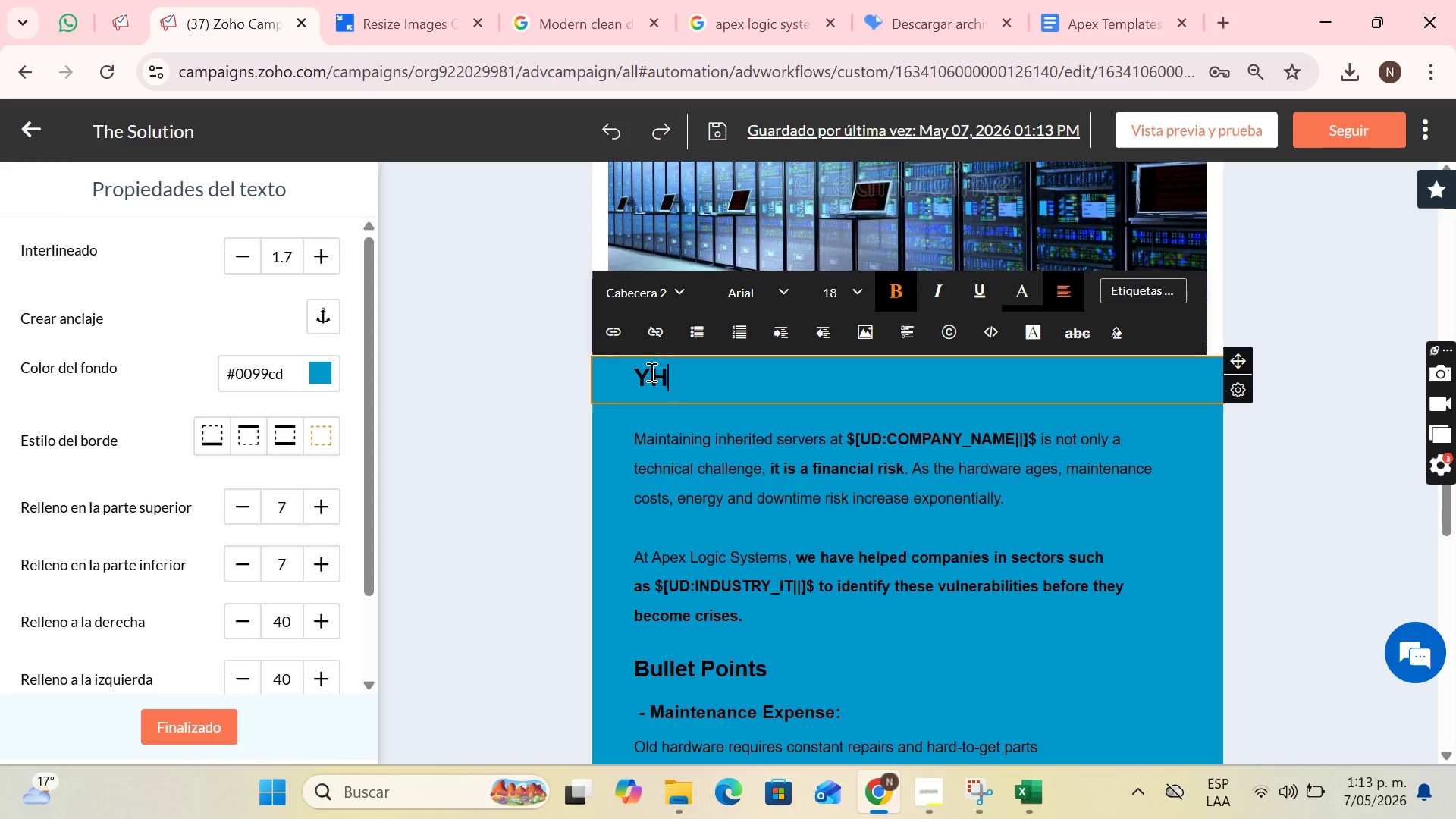 
key(CapsLock)
 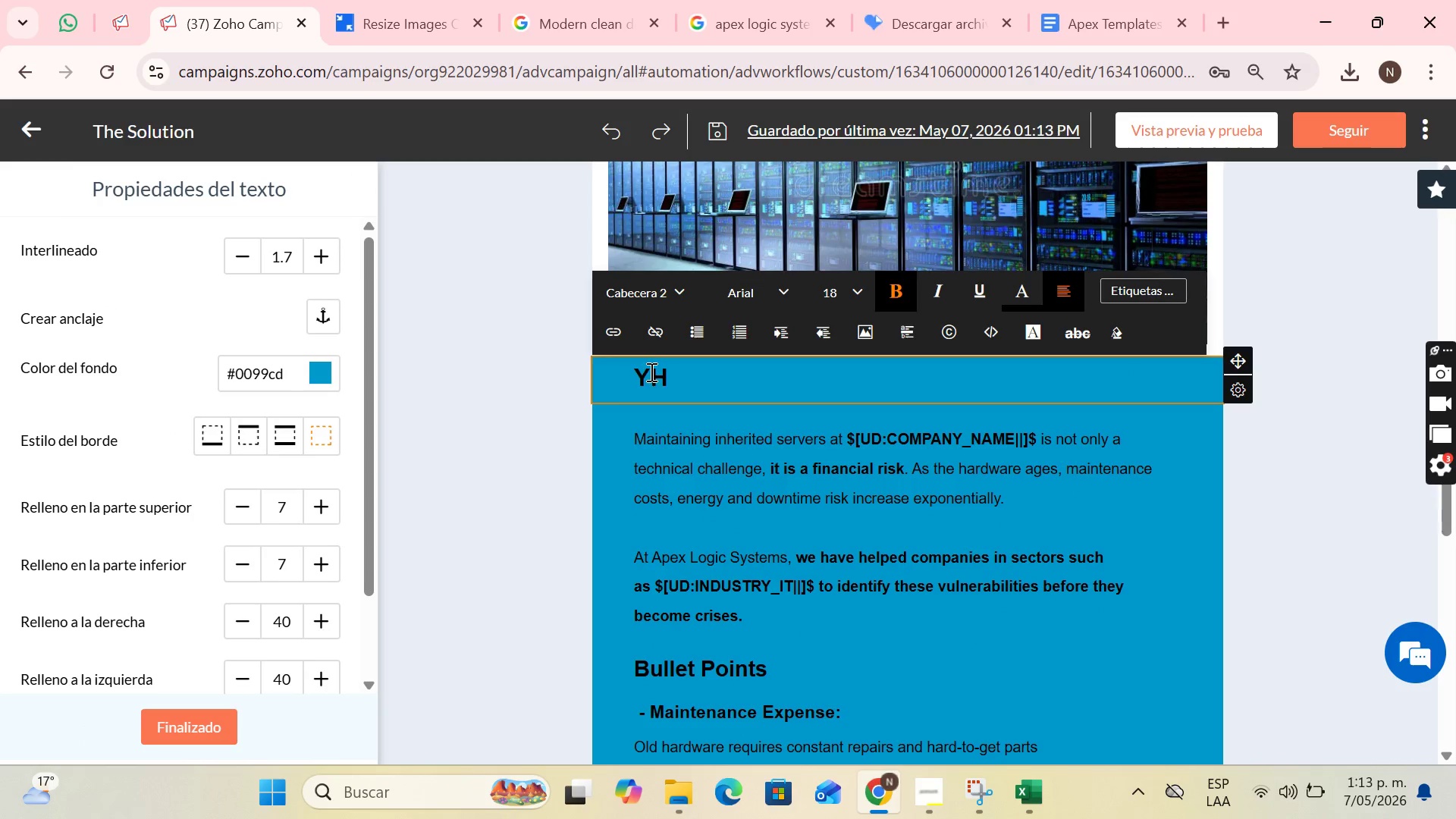 
left_click([649, 371])
 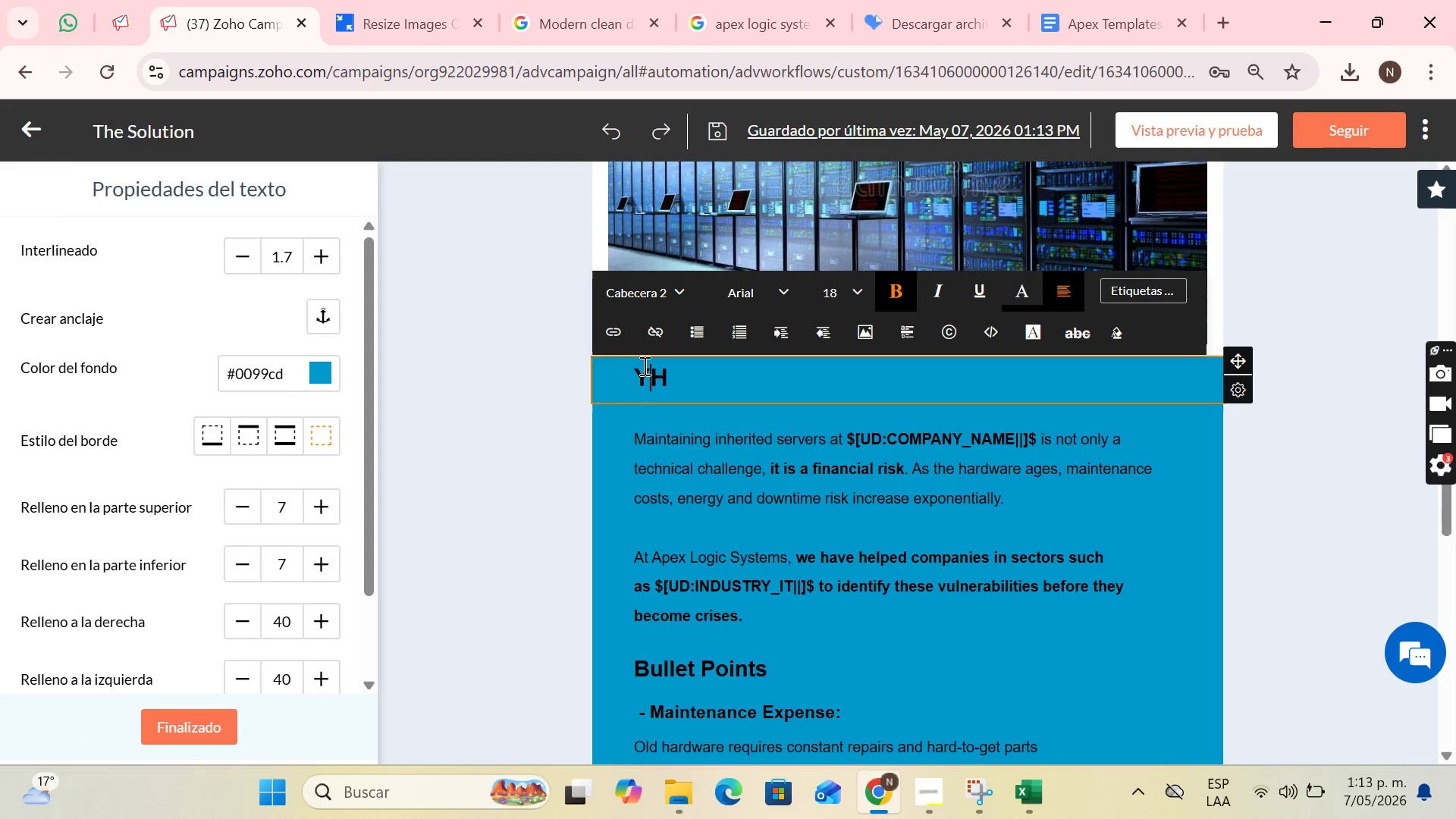 
key(Backspace)
 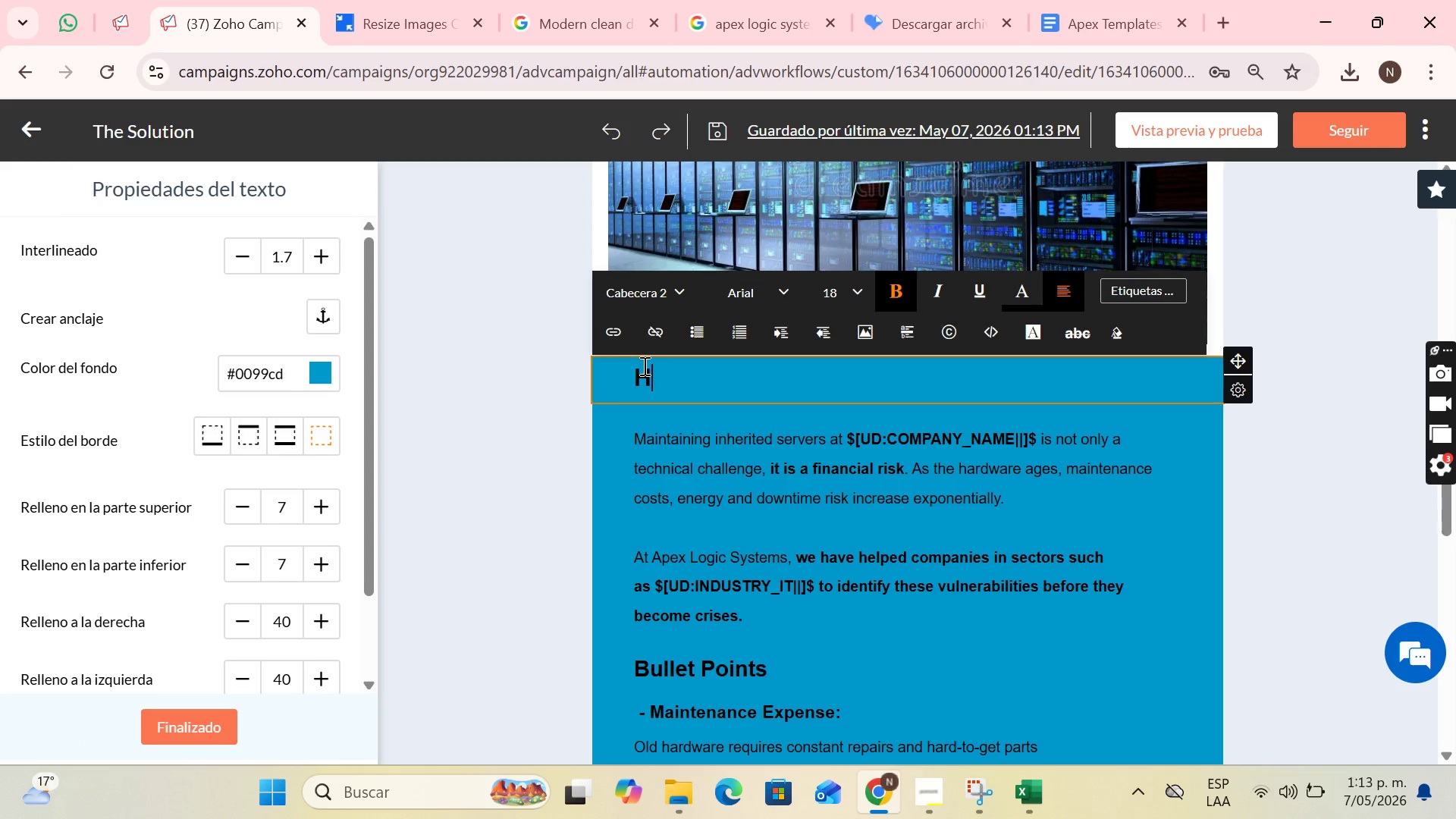 
key(ArrowRight)
 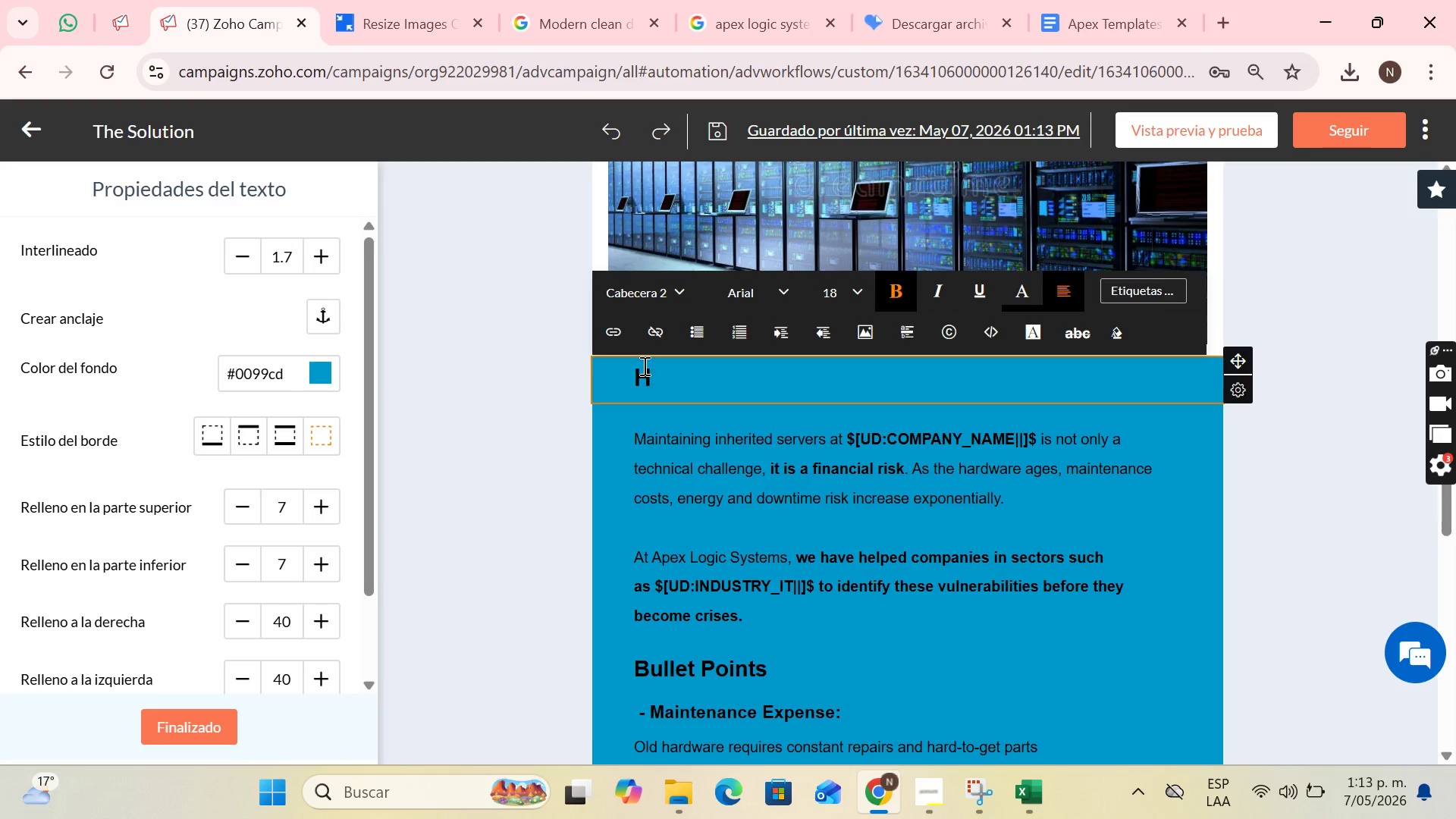 
type(ello again, )
 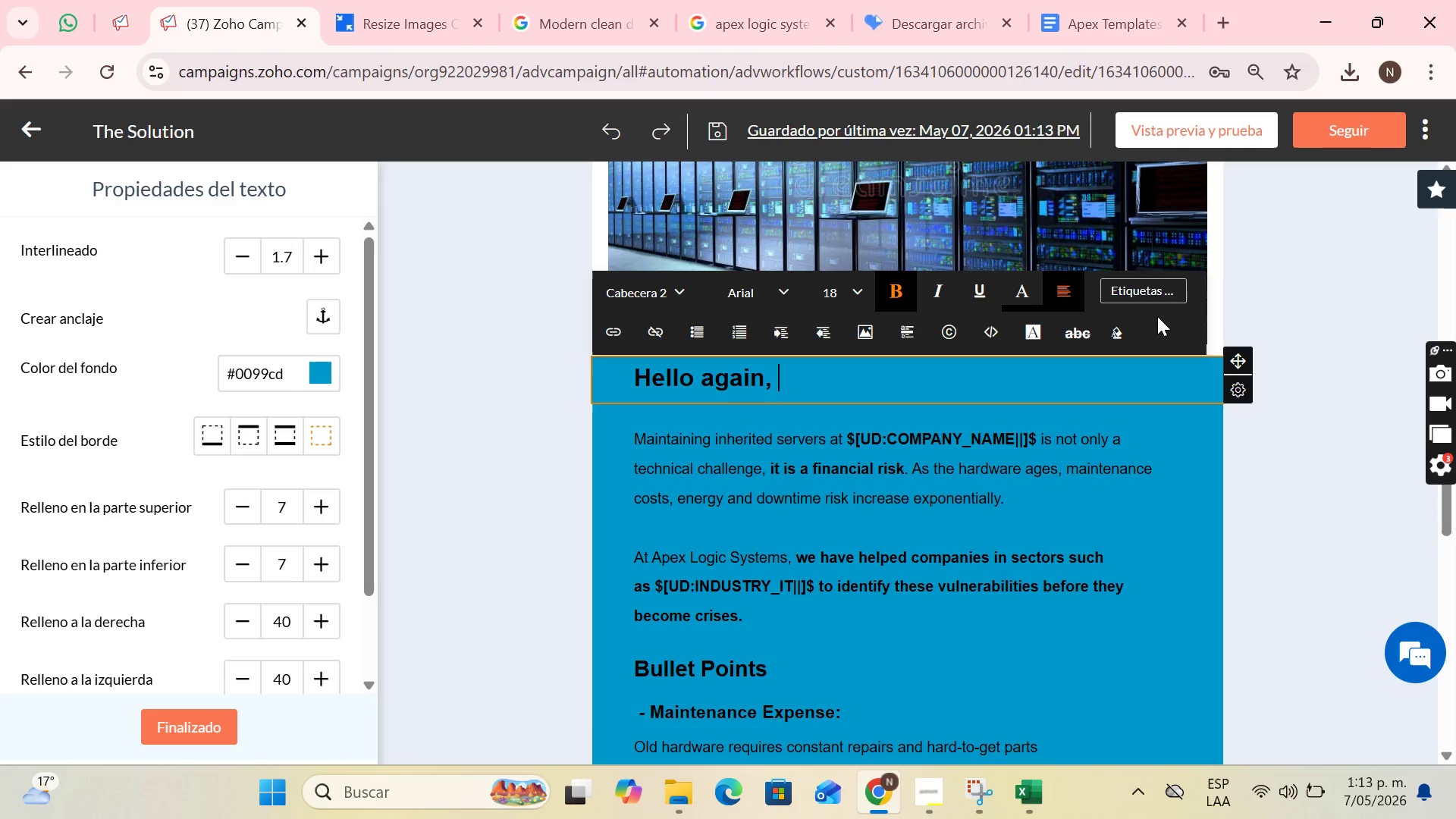 
left_click([1148, 294])
 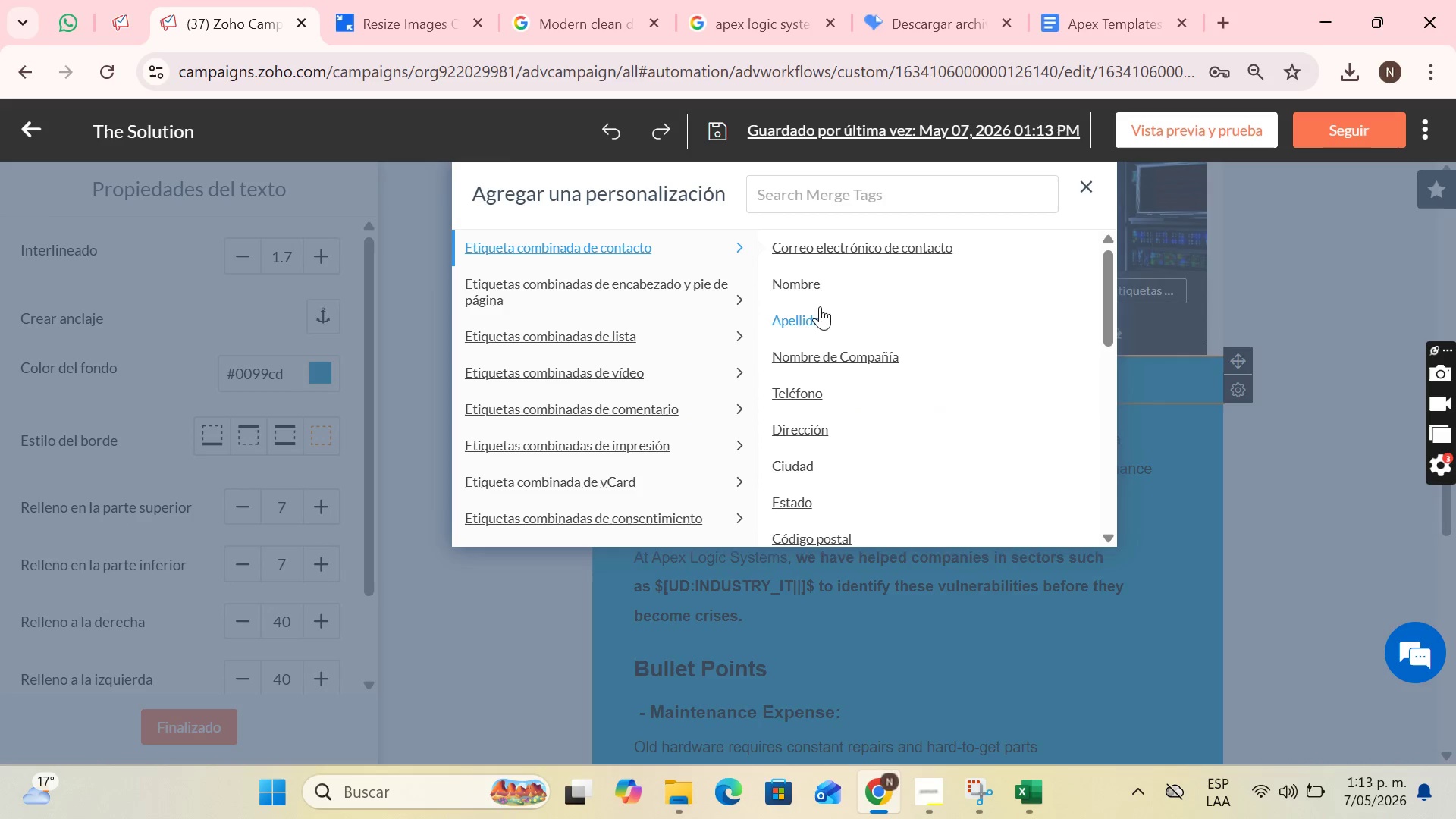 
left_click([815, 284])
 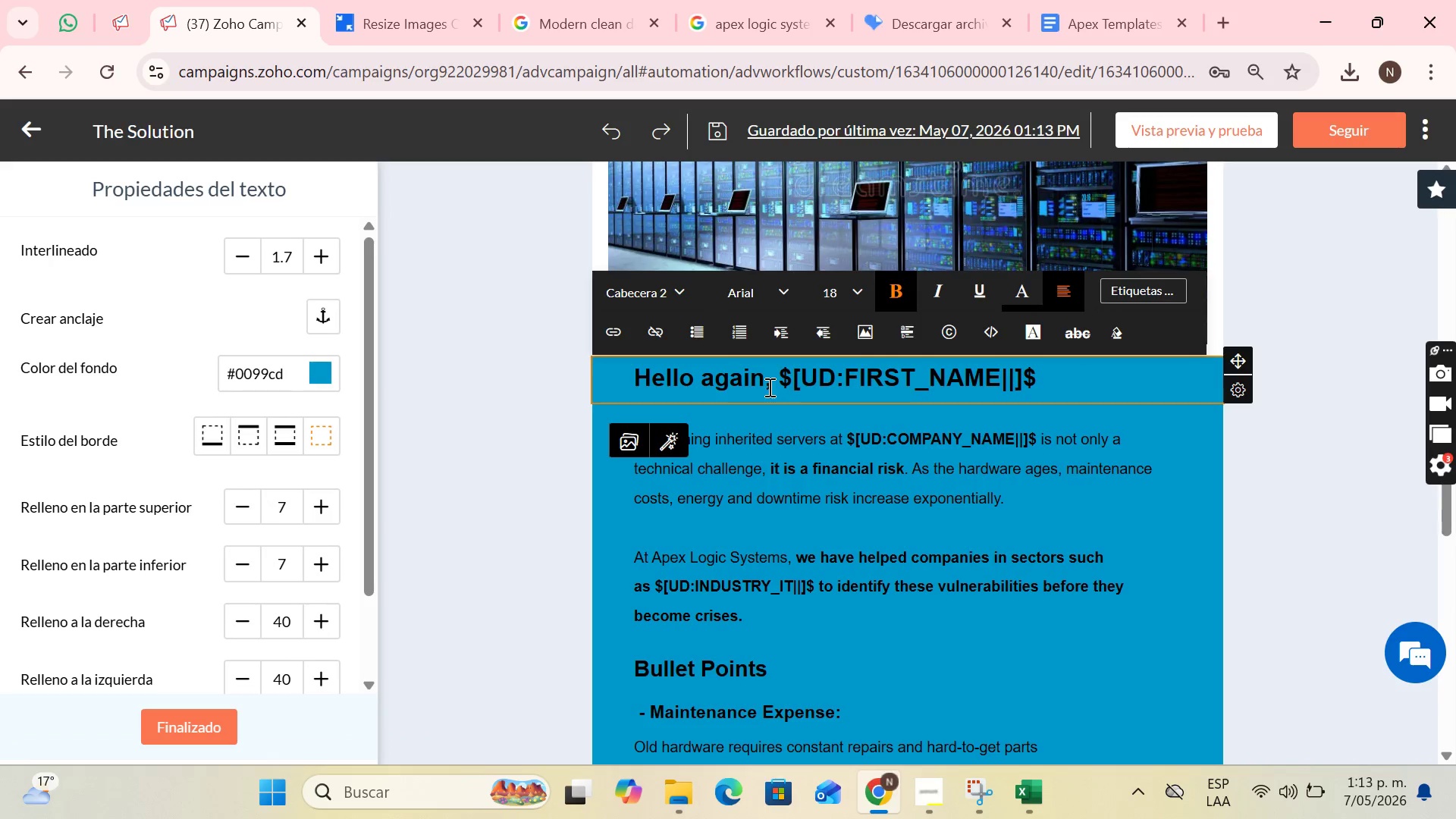 
left_click_drag(start_coordinate=[769, 387], to_coordinate=[629, 386])
 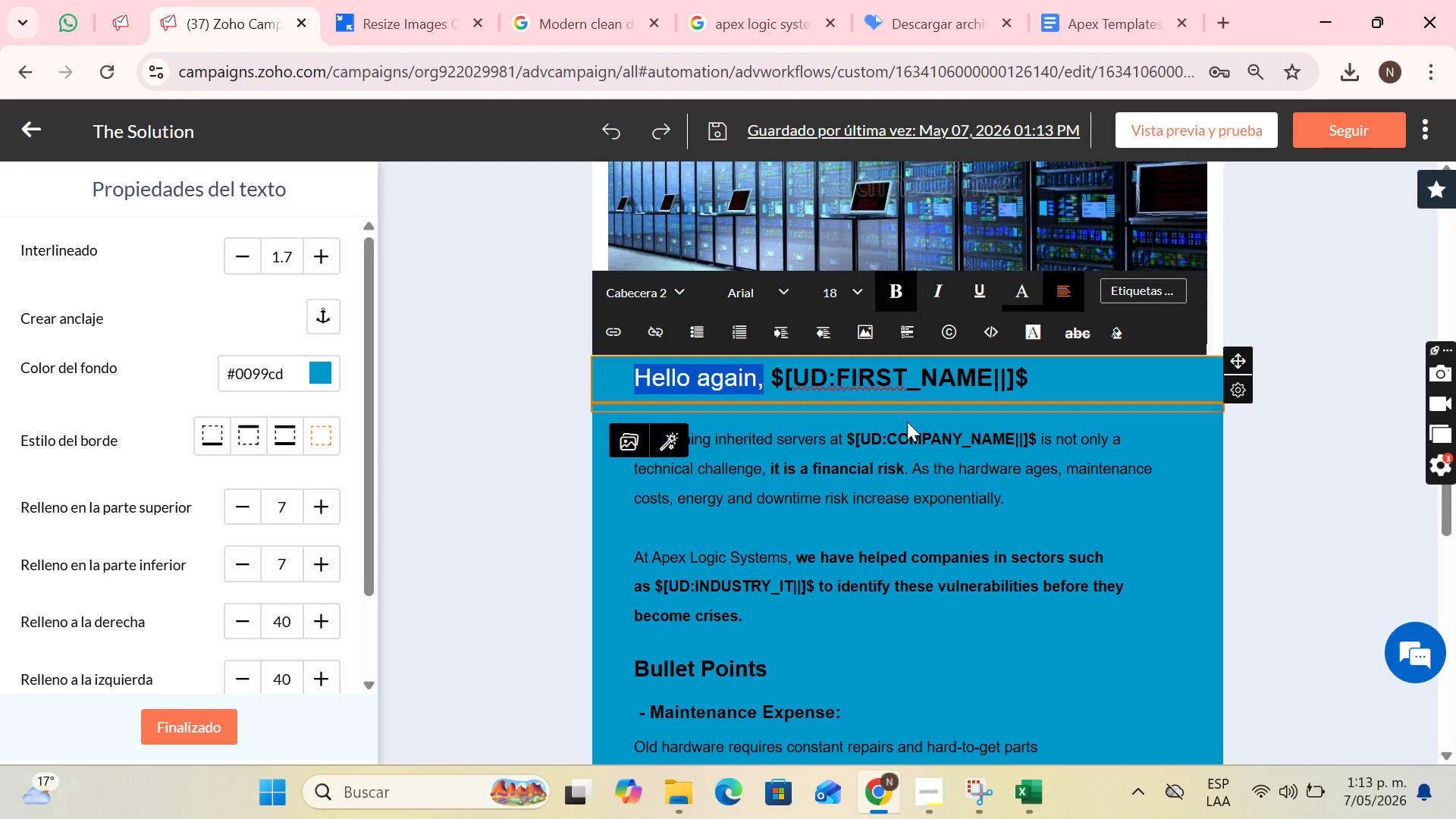 
double_click([897, 438])
 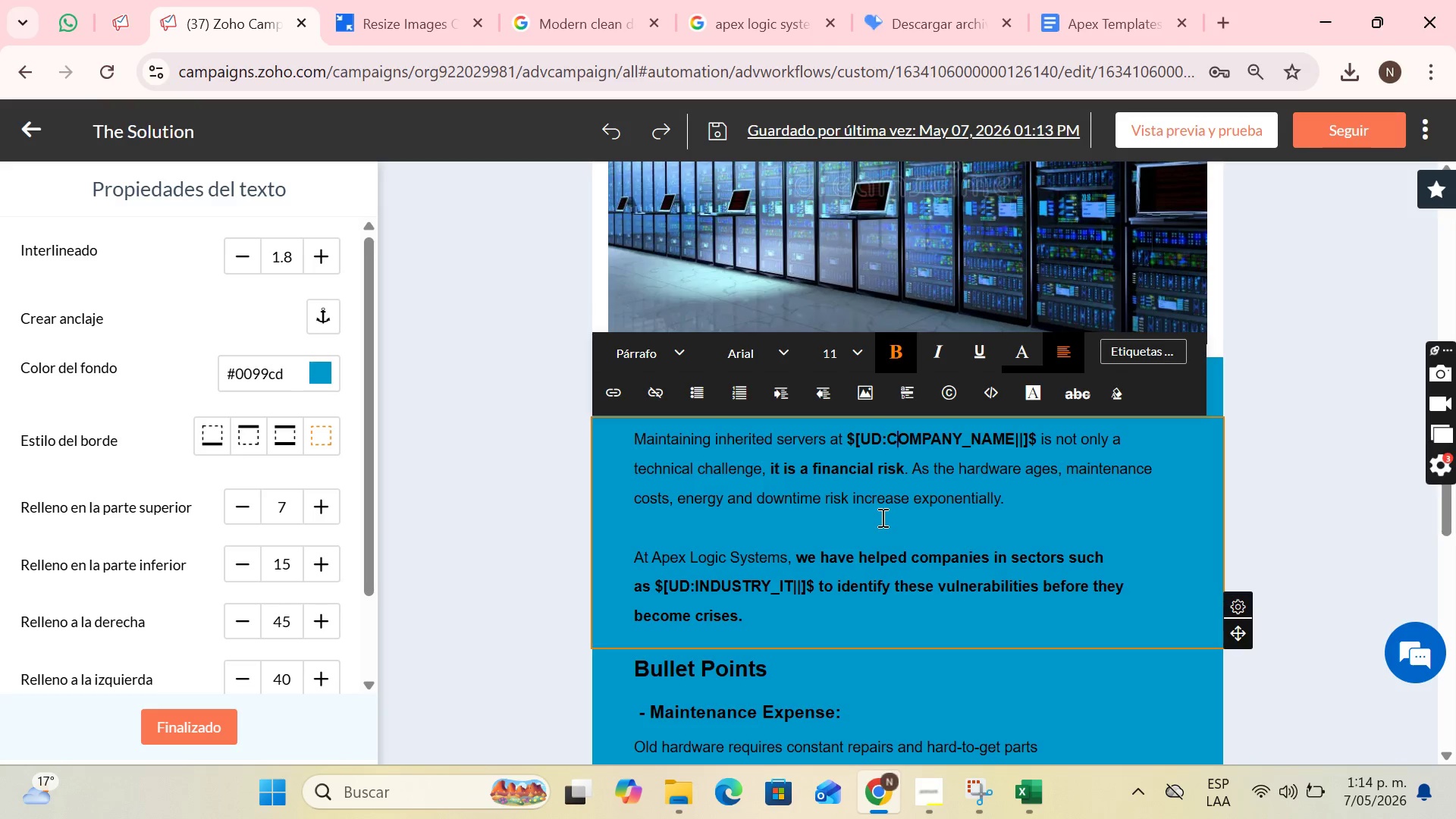 
wait(18.75)
 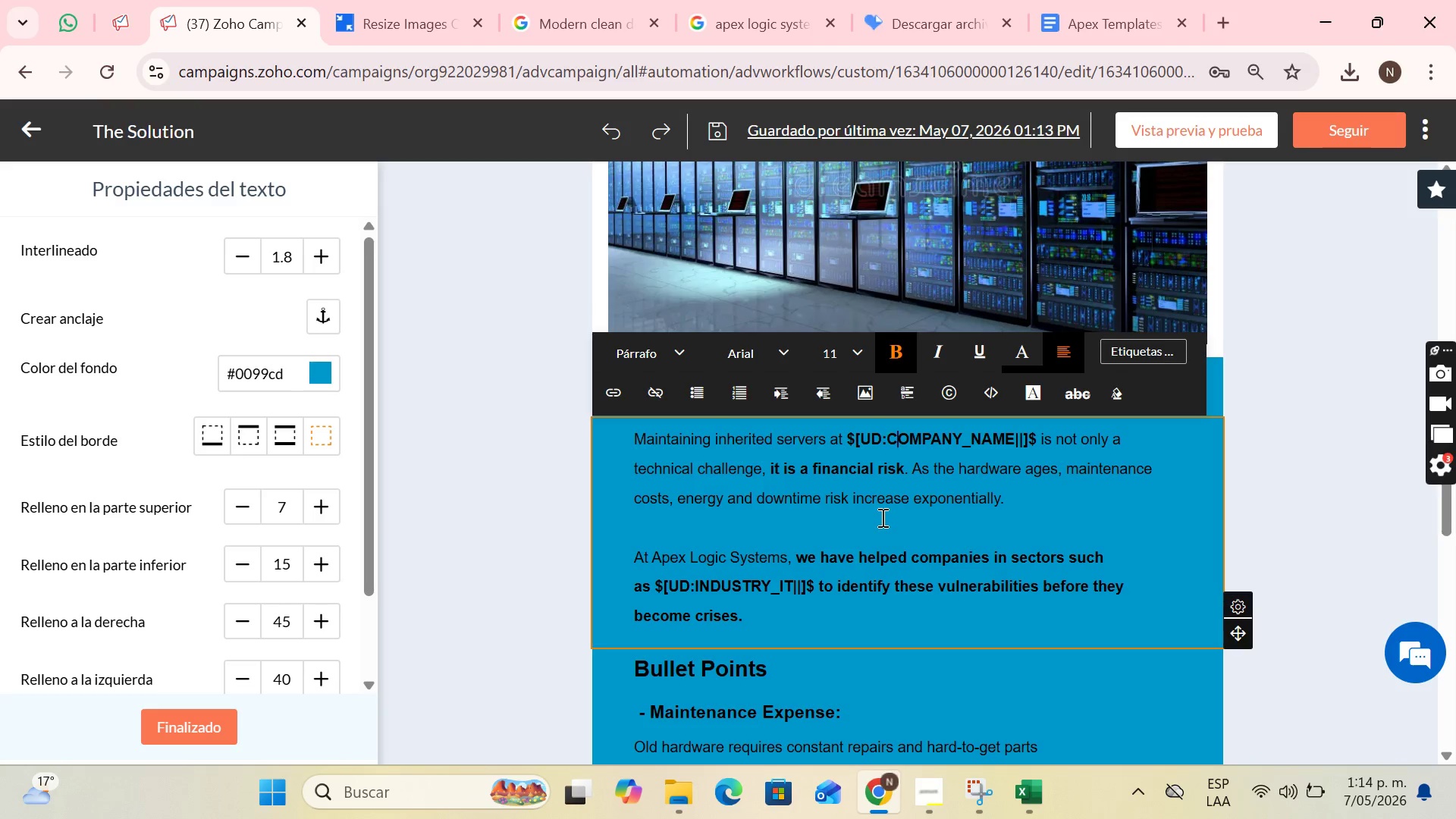 
left_click_drag(start_coordinate=[763, 621], to_coordinate=[642, 435])
 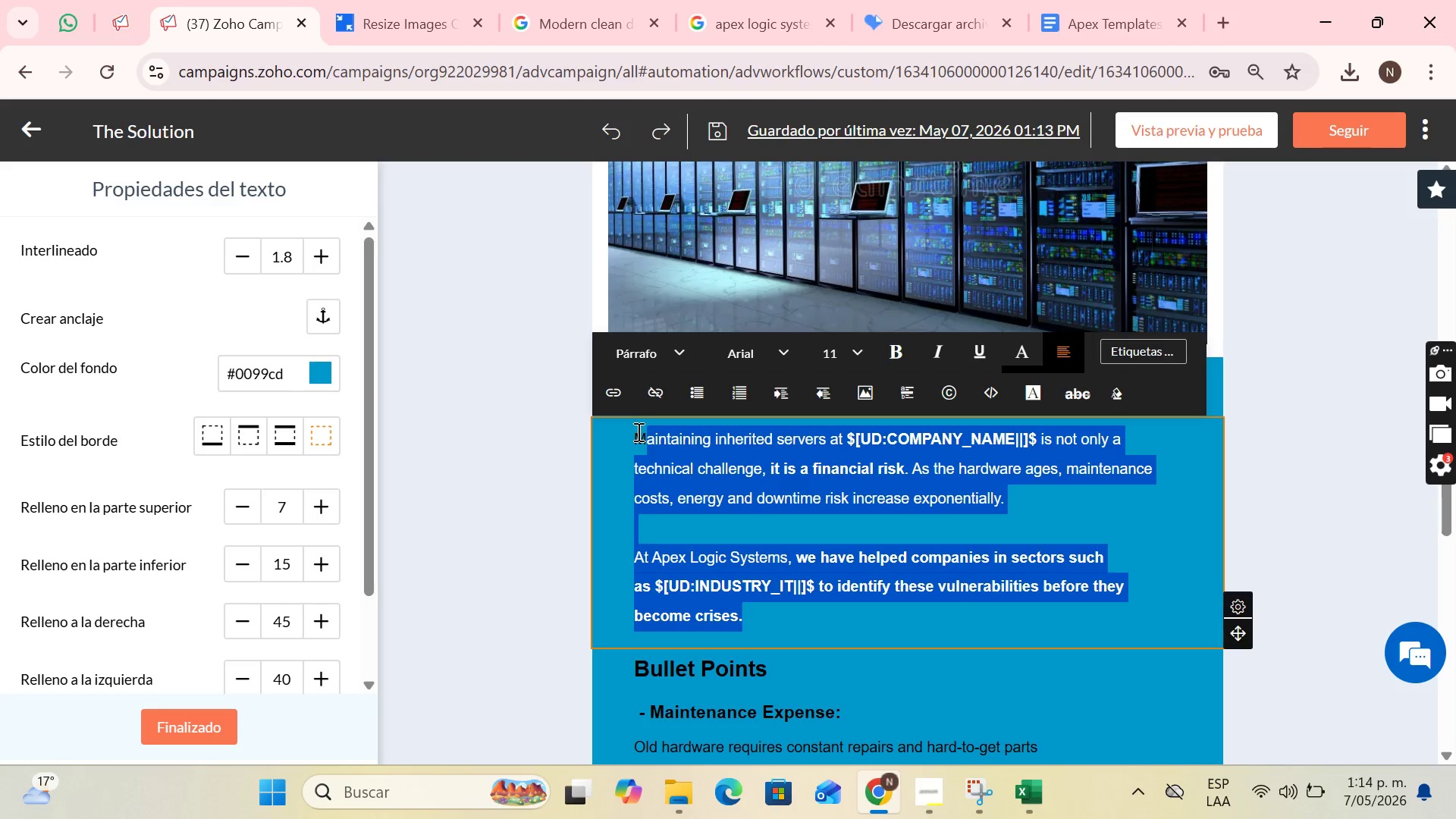 
key(Backspace)
 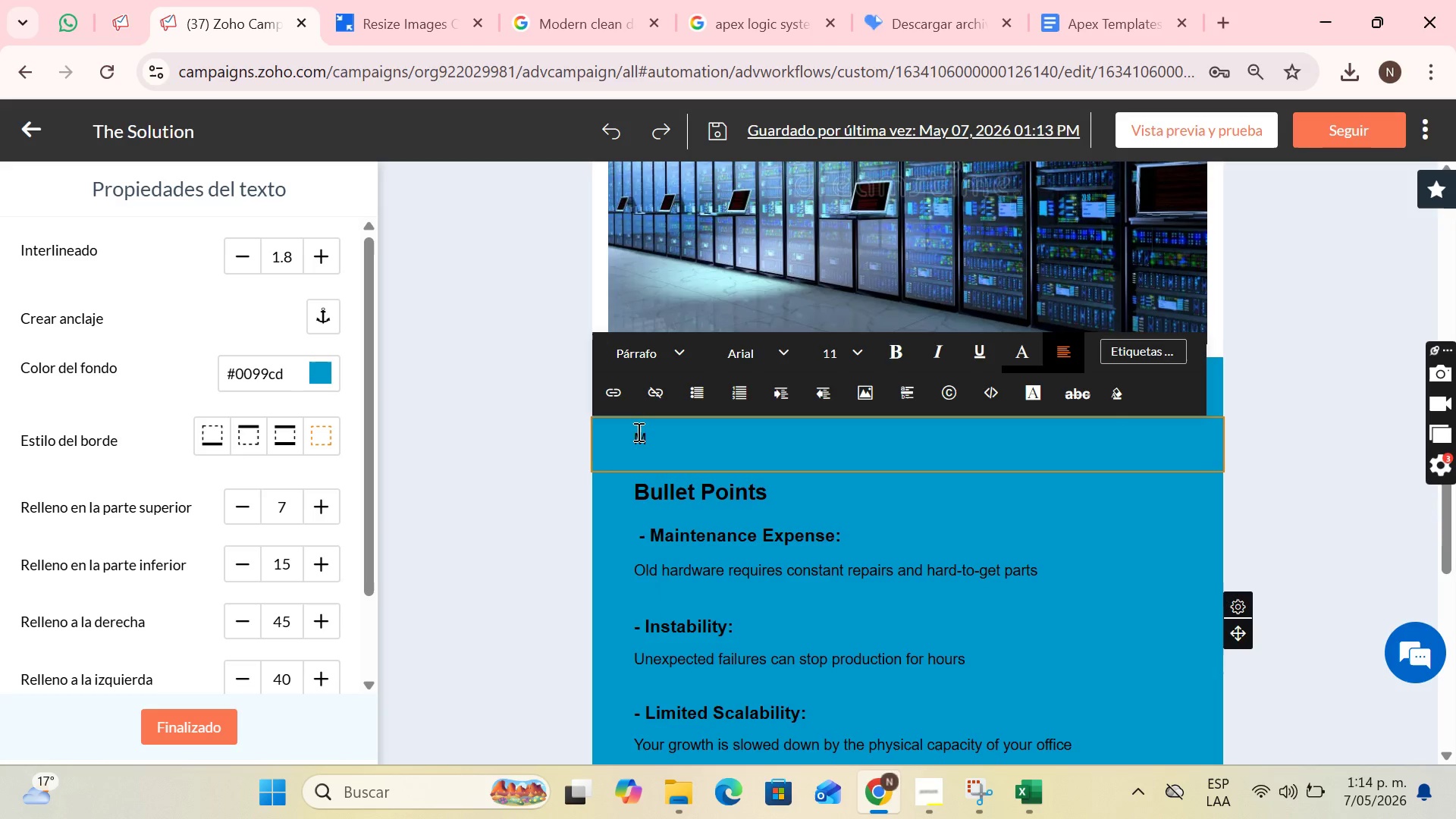 
key(CapsLock)
 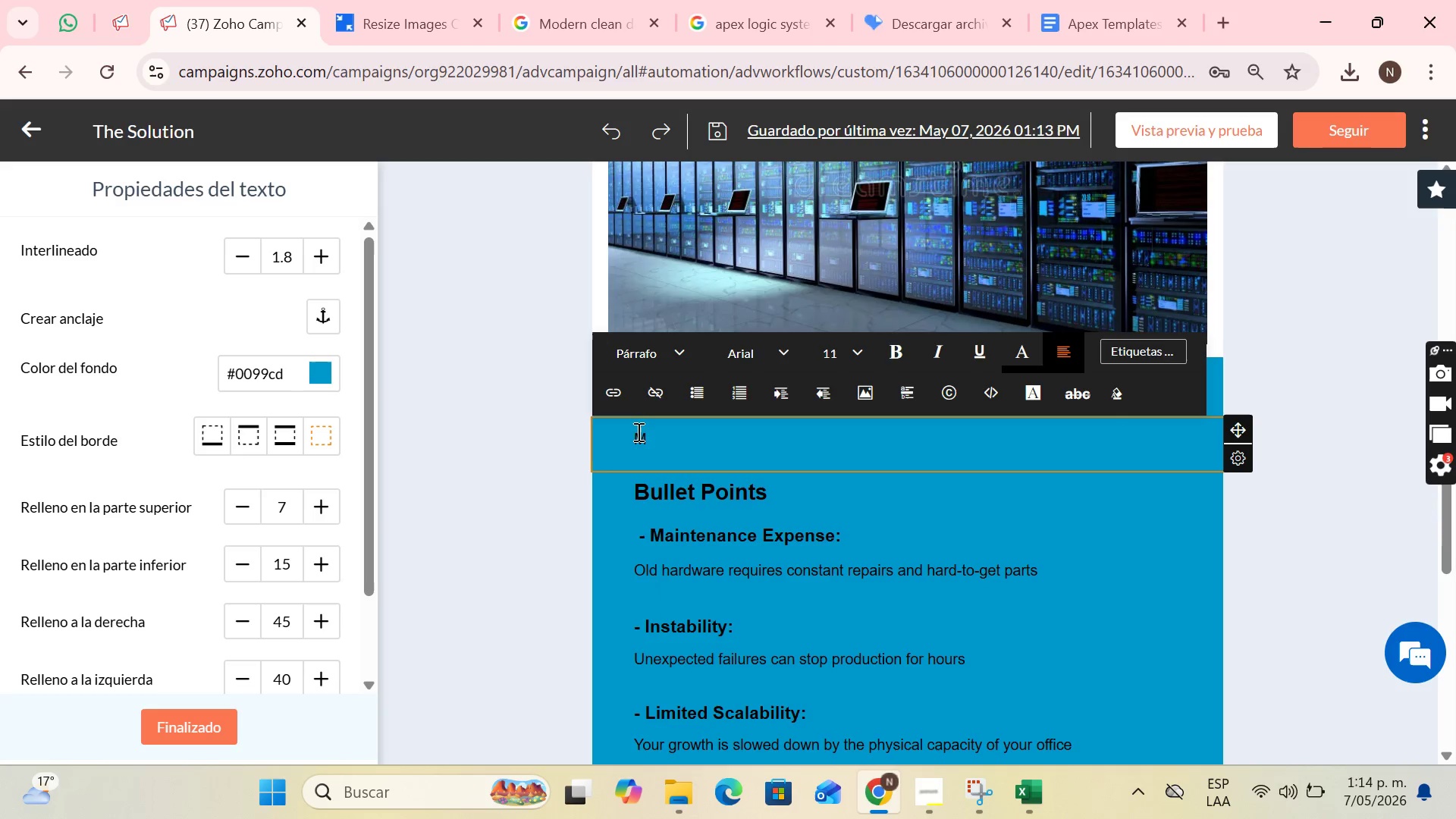 
key(W)
 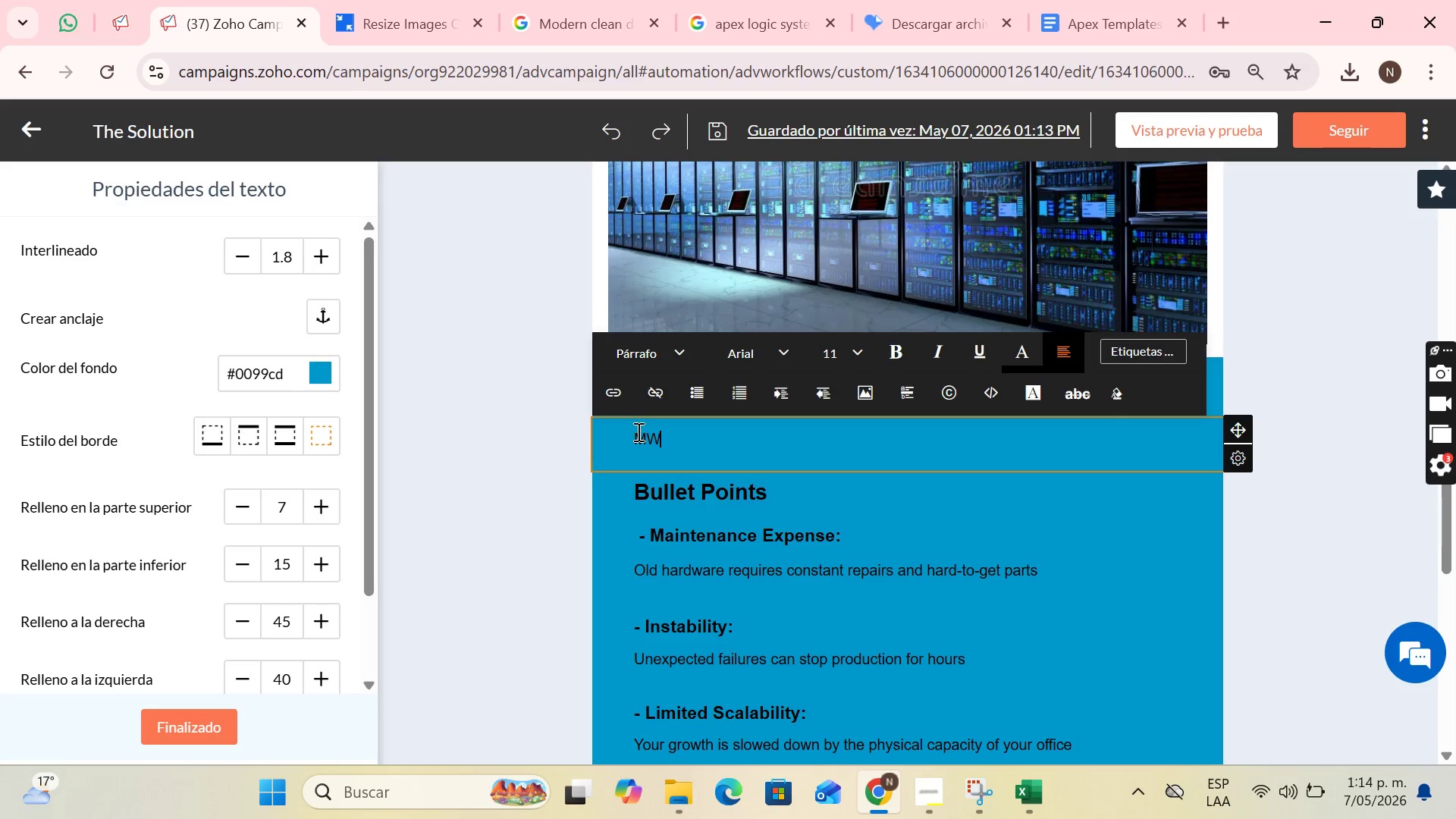 
key(CapsLock)
 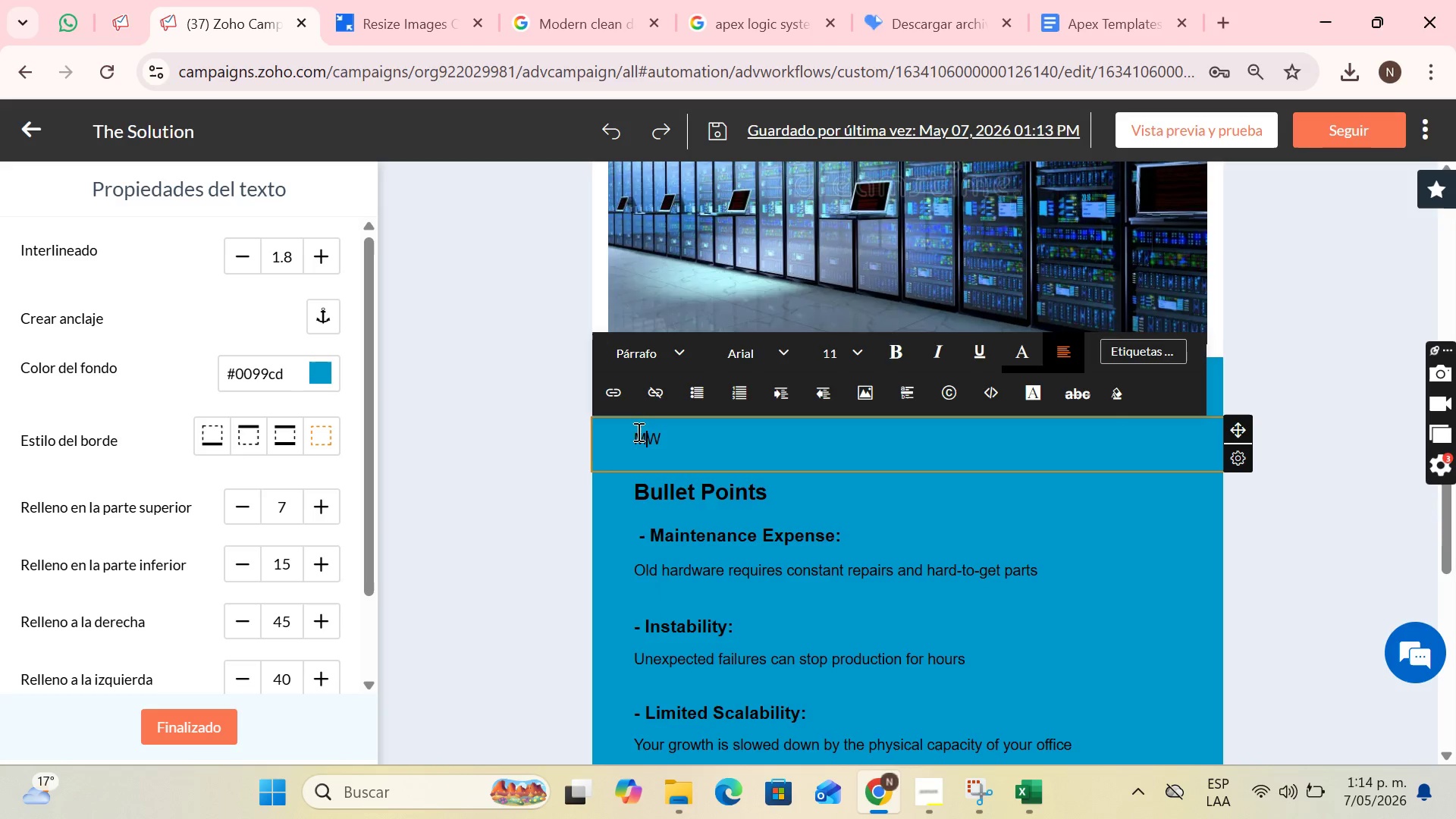 
key(ArrowLeft)
 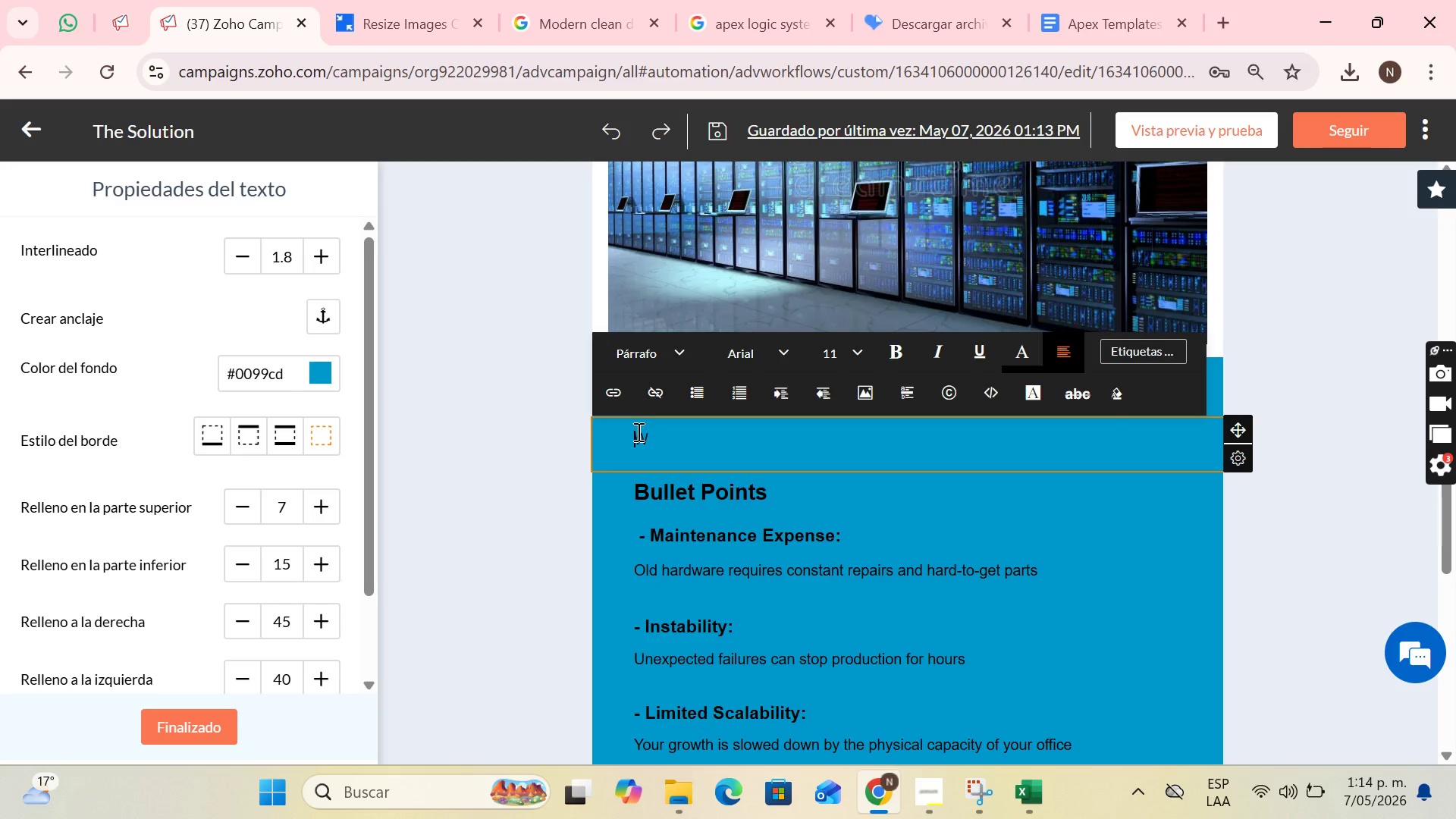 
key(Backspace)
 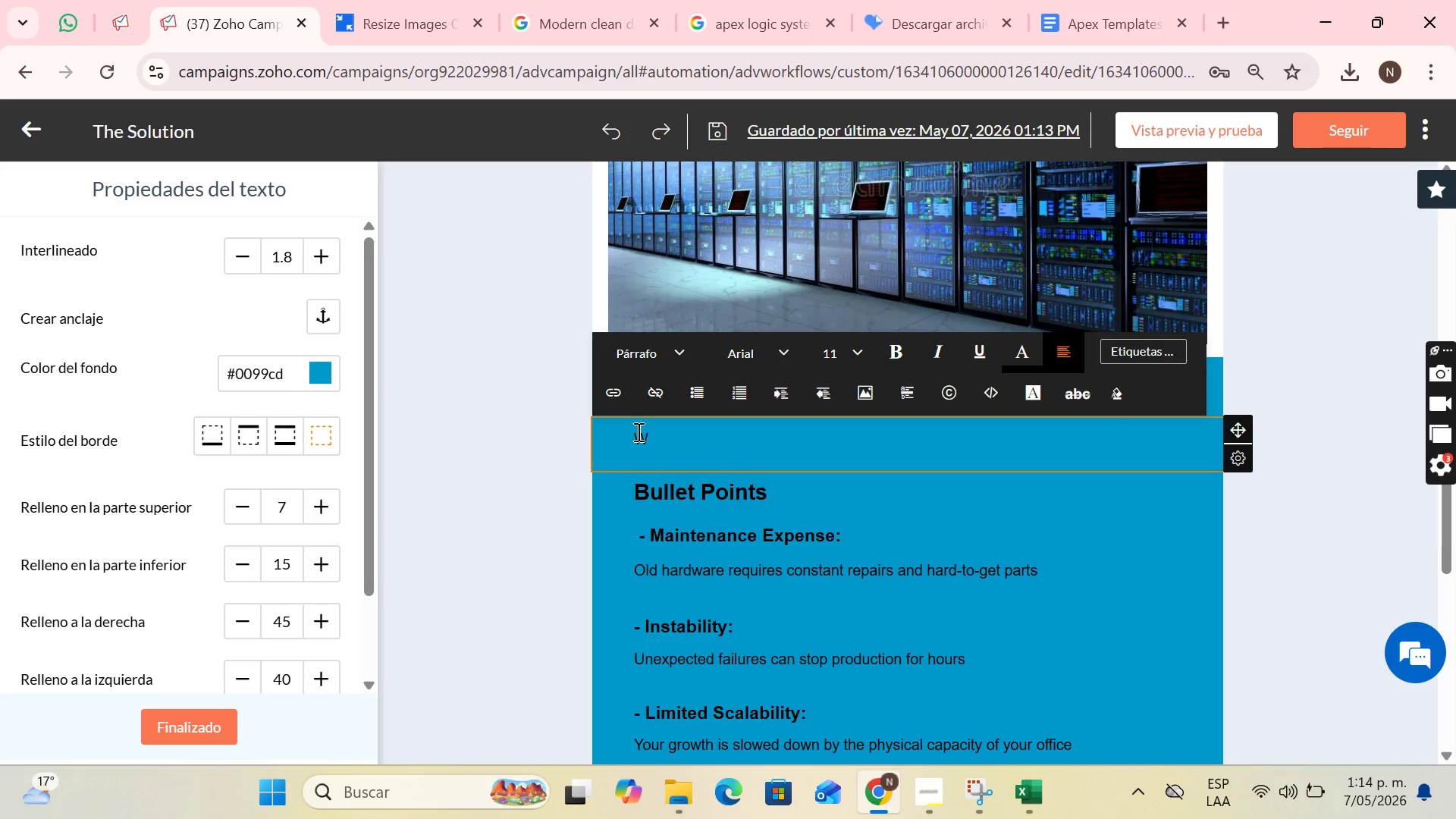 
key(ArrowRight)
 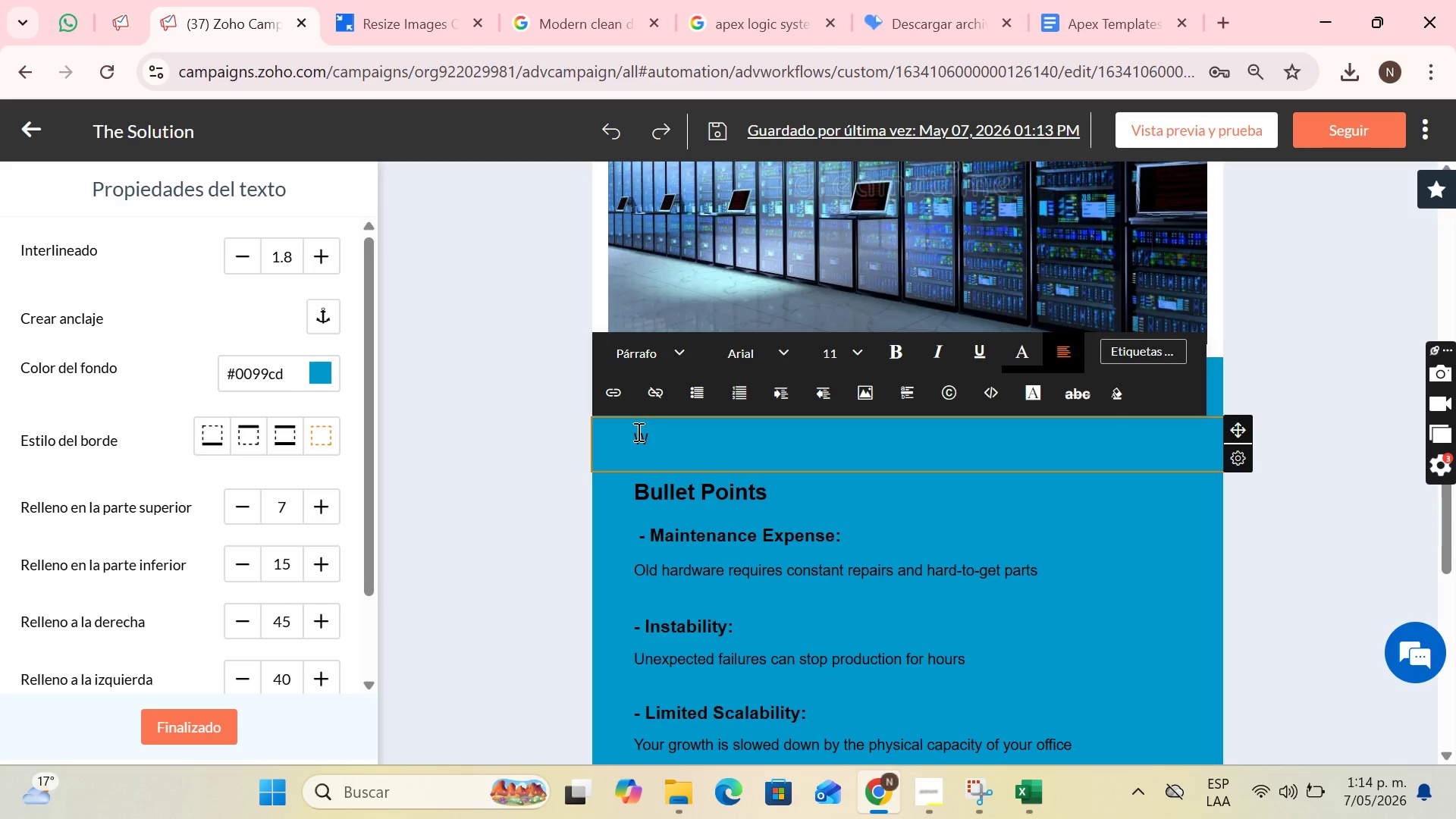 
type(e wanted to share with you how we helped an ord)
key(Backspace)
type(ganization similar to )
 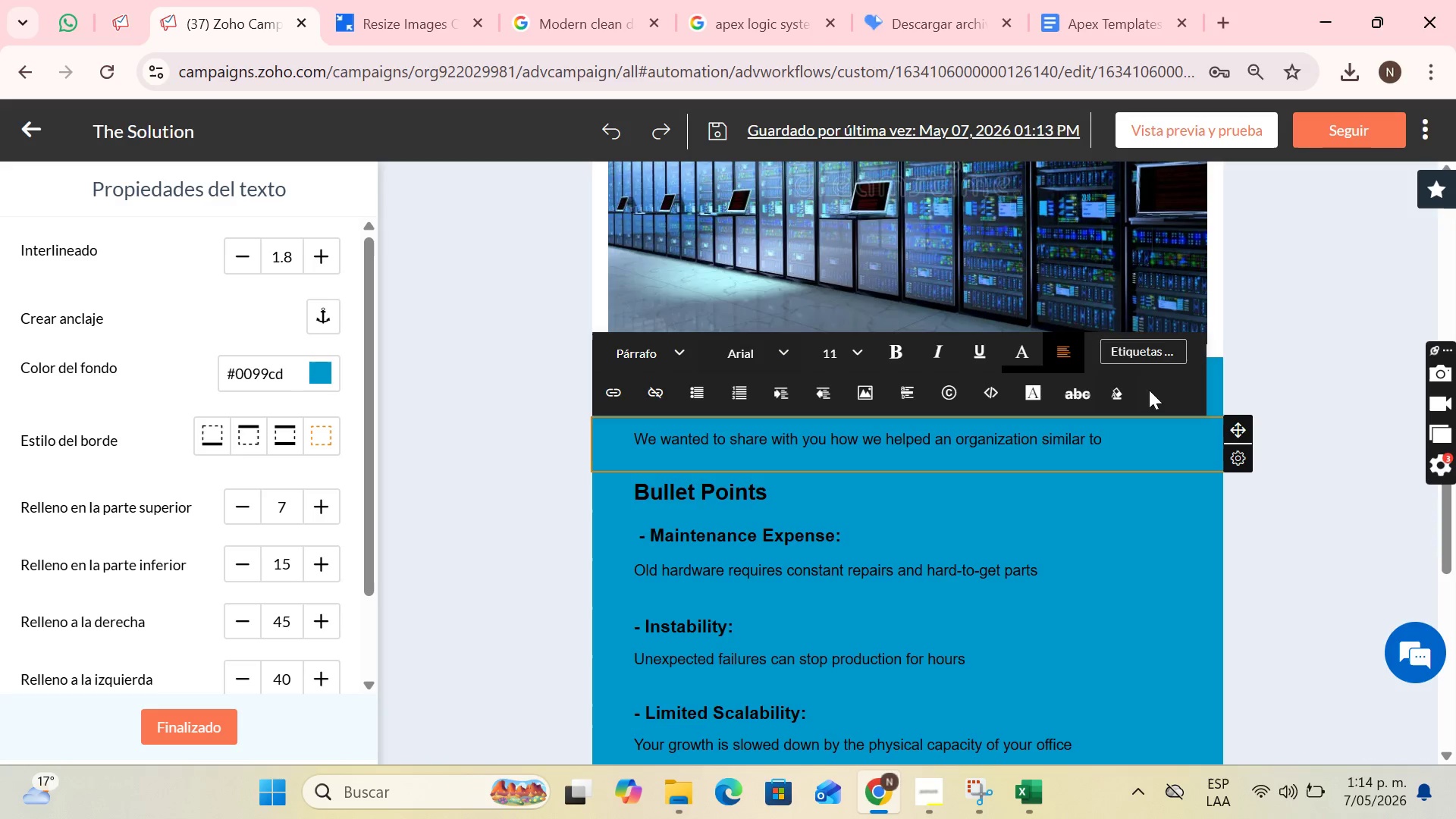 
left_click([1134, 347])
 